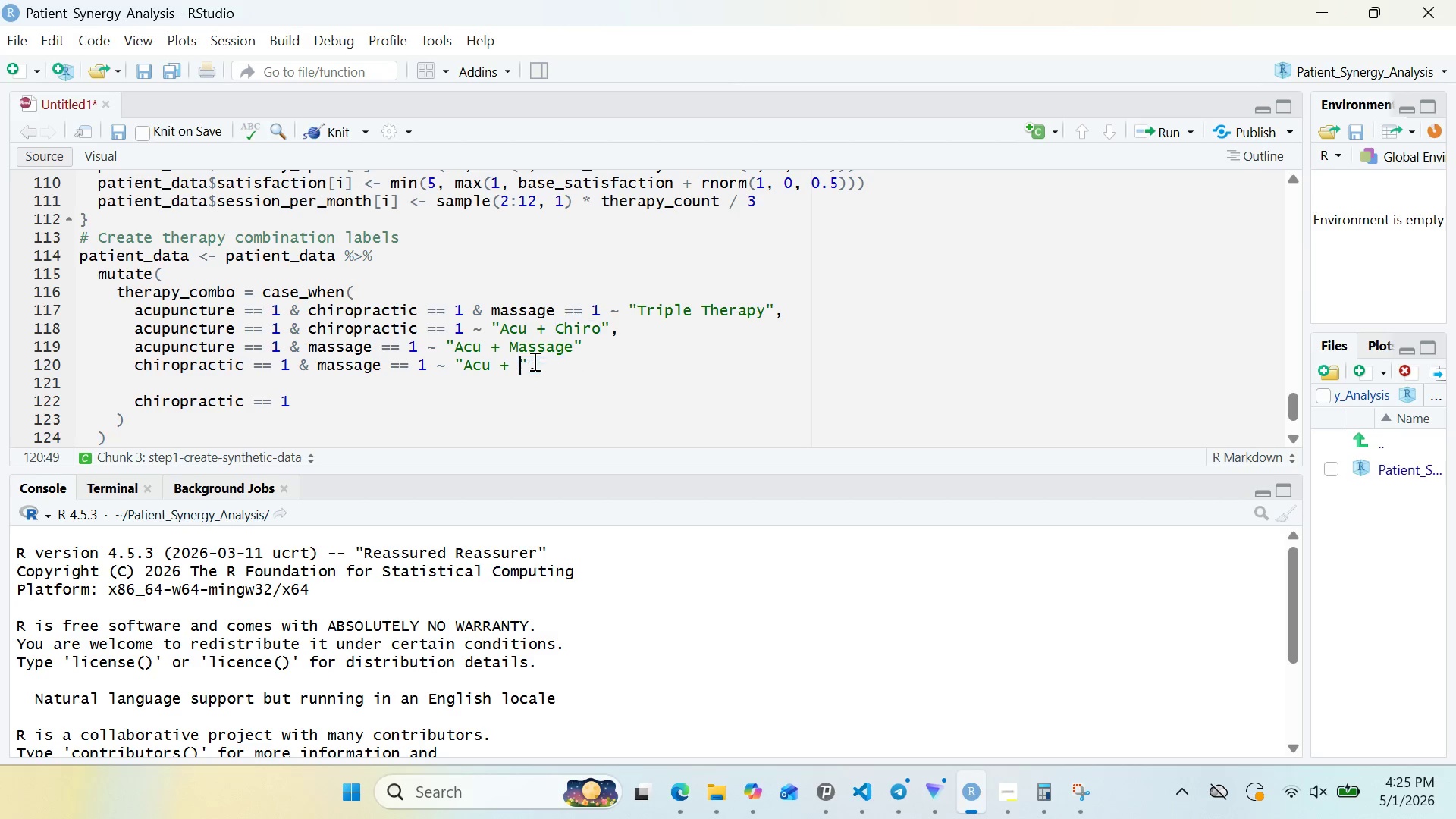 
key(Control+X)
 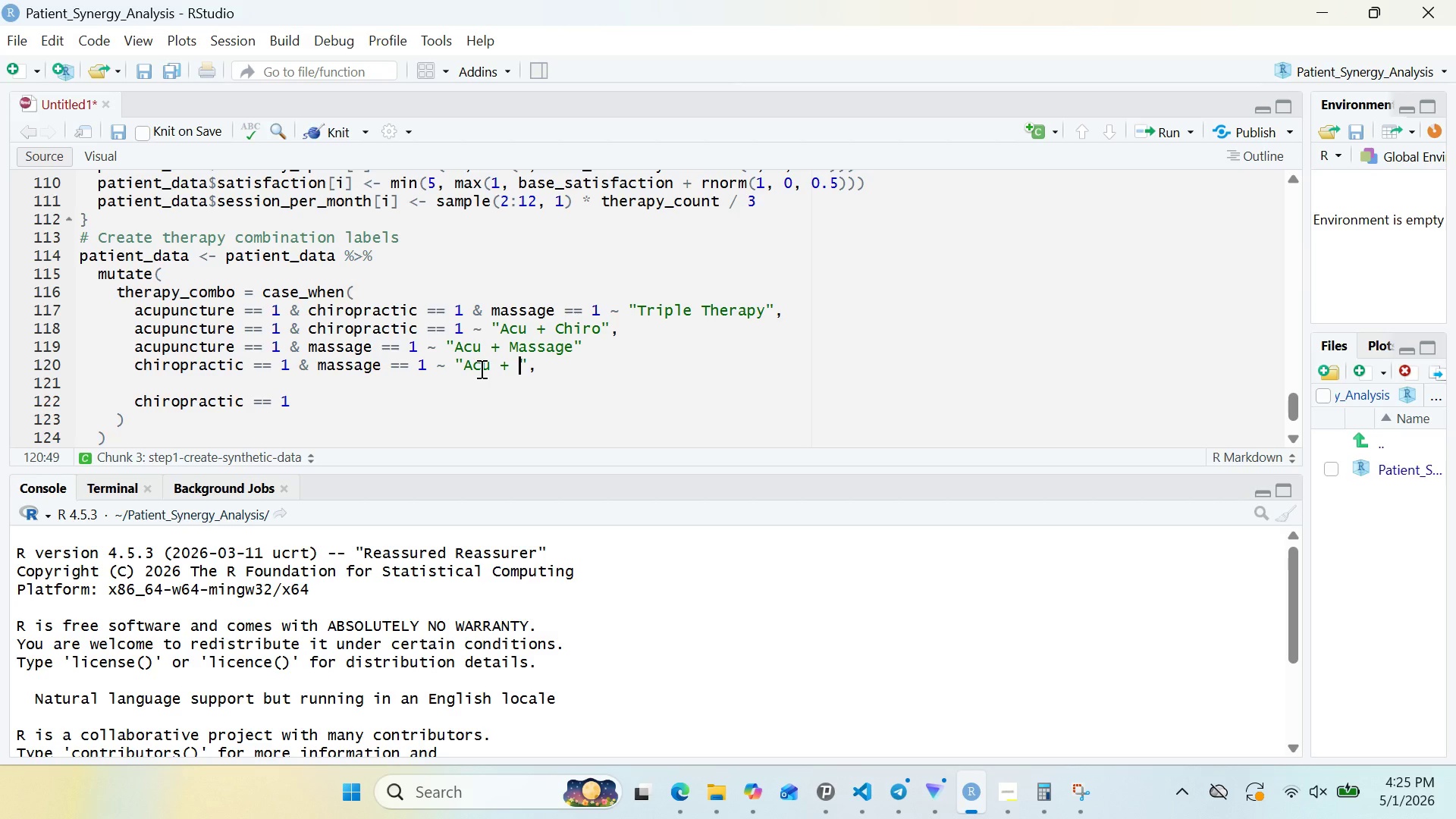 
double_click([480, 369])
 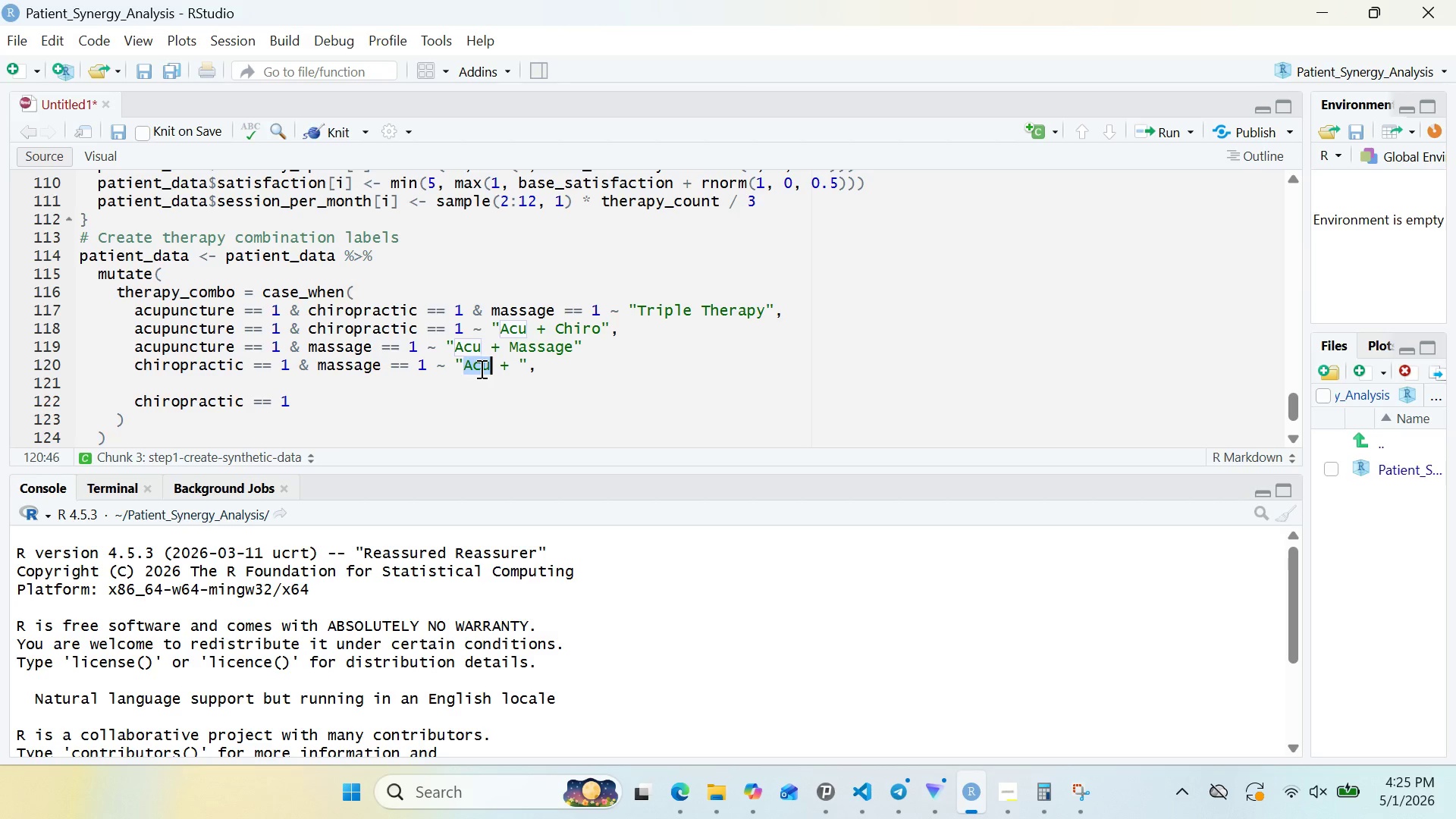 
key(Control+V)
 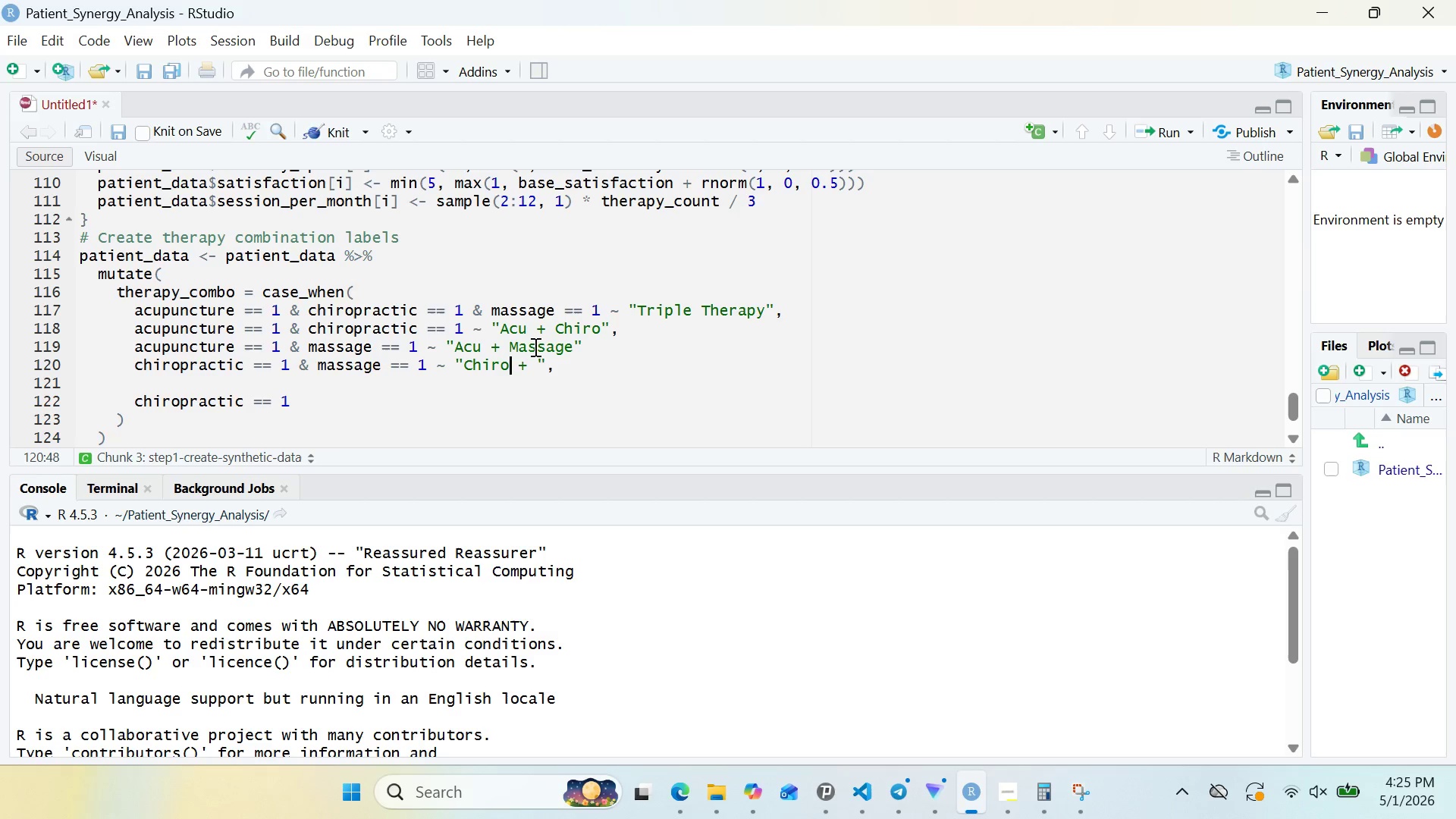 
double_click([534, 347])
 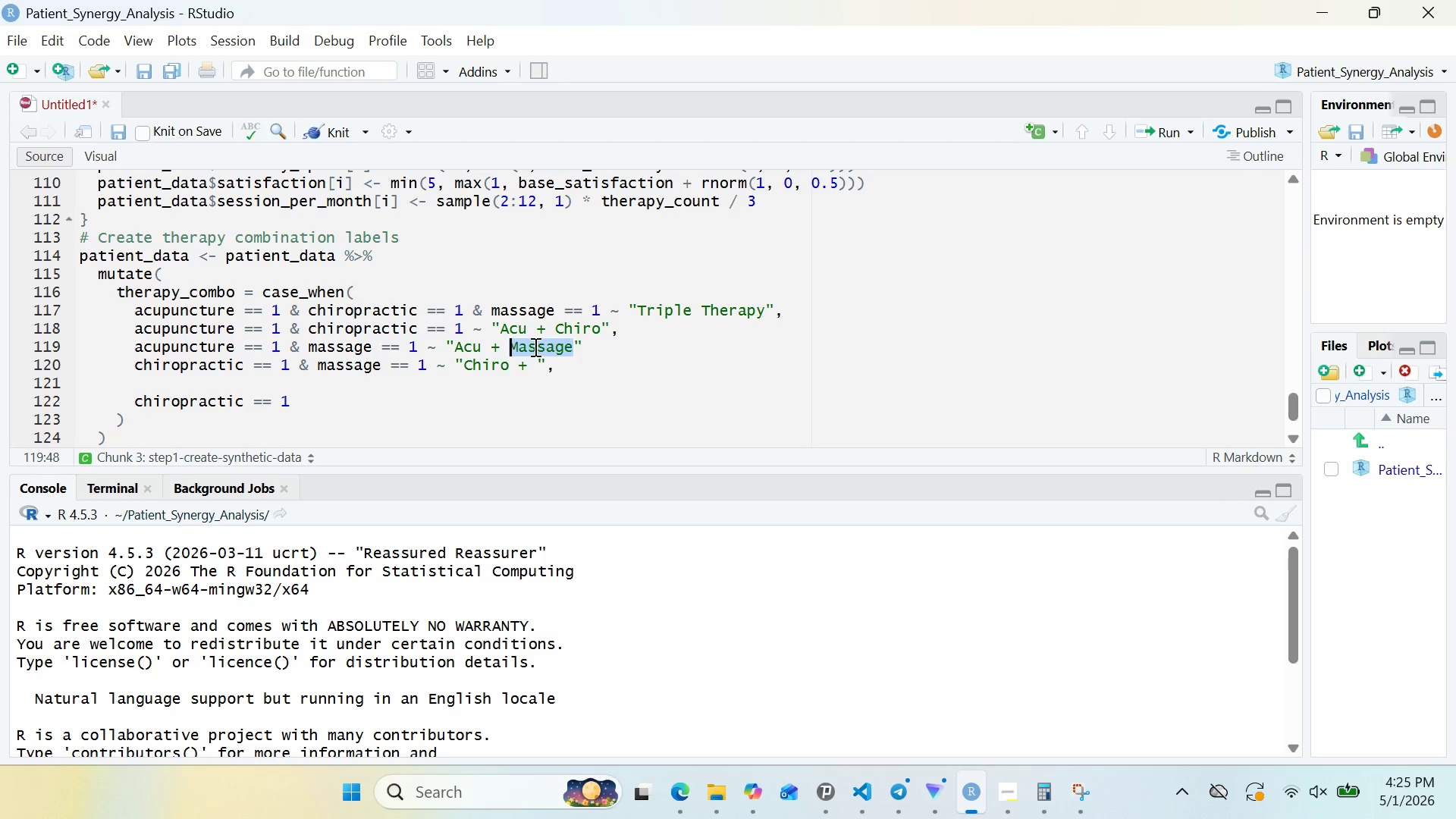 
key(Control+C)
 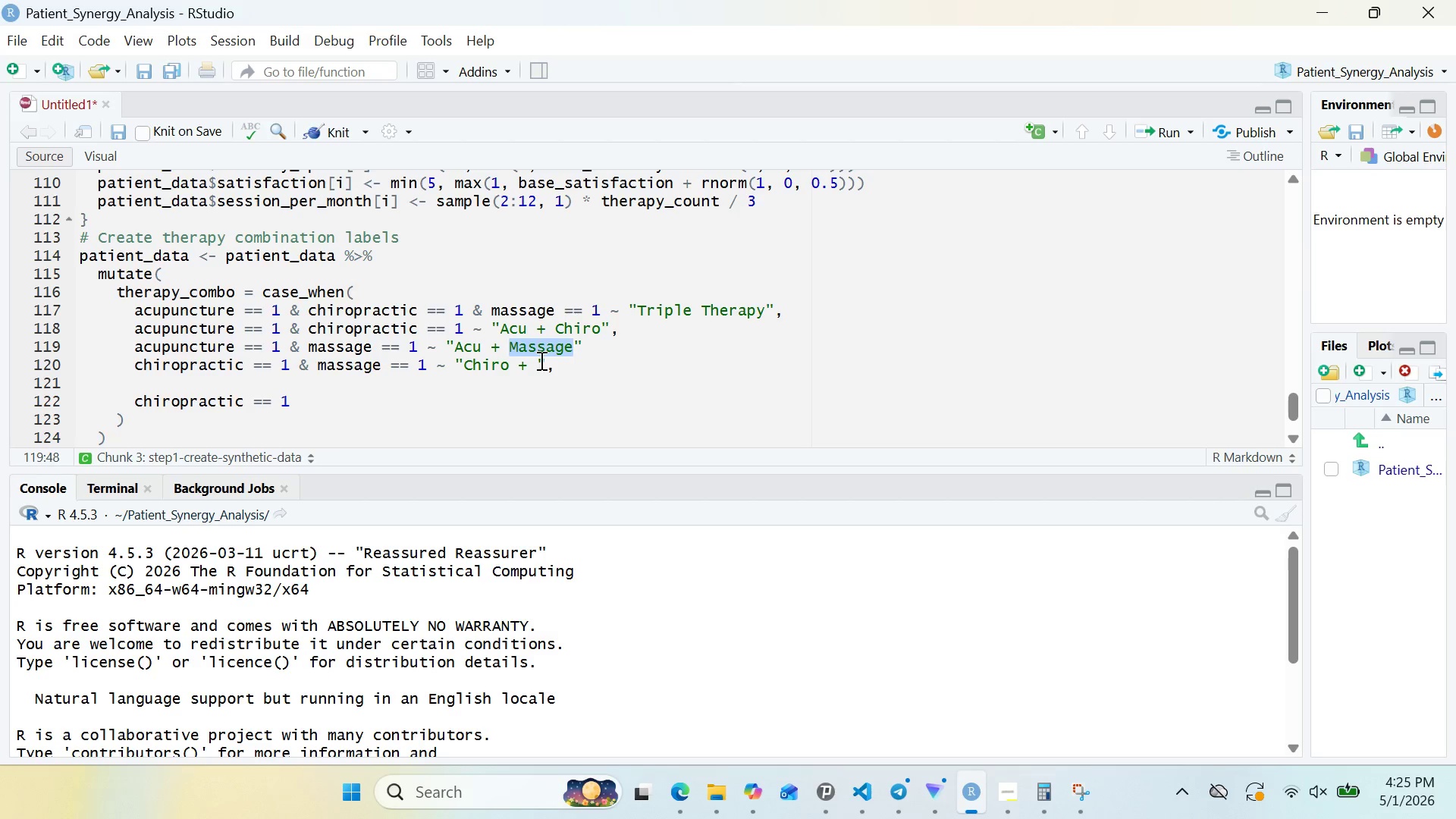 
left_click([540, 360])
 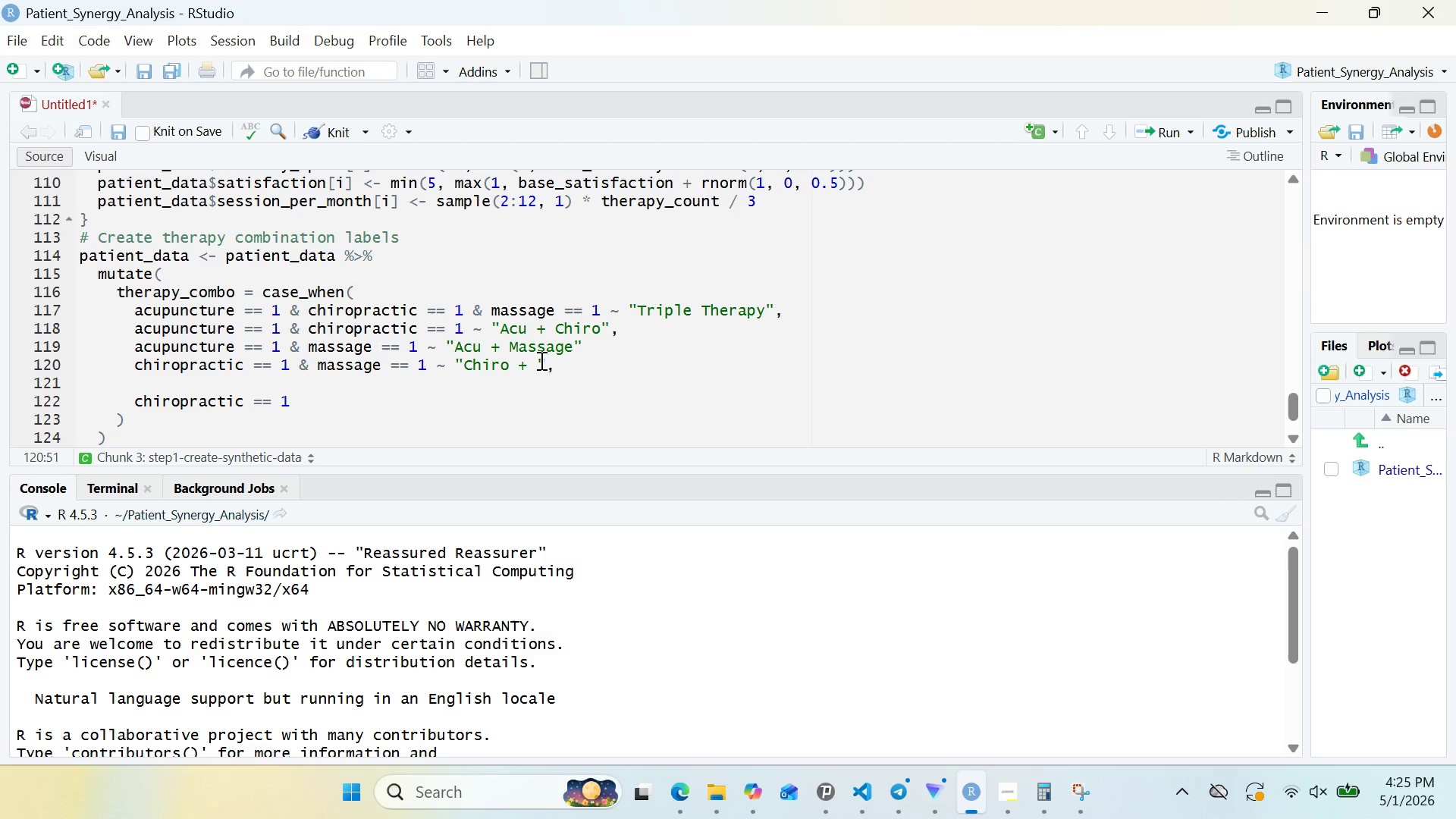 
key(Control+V)
 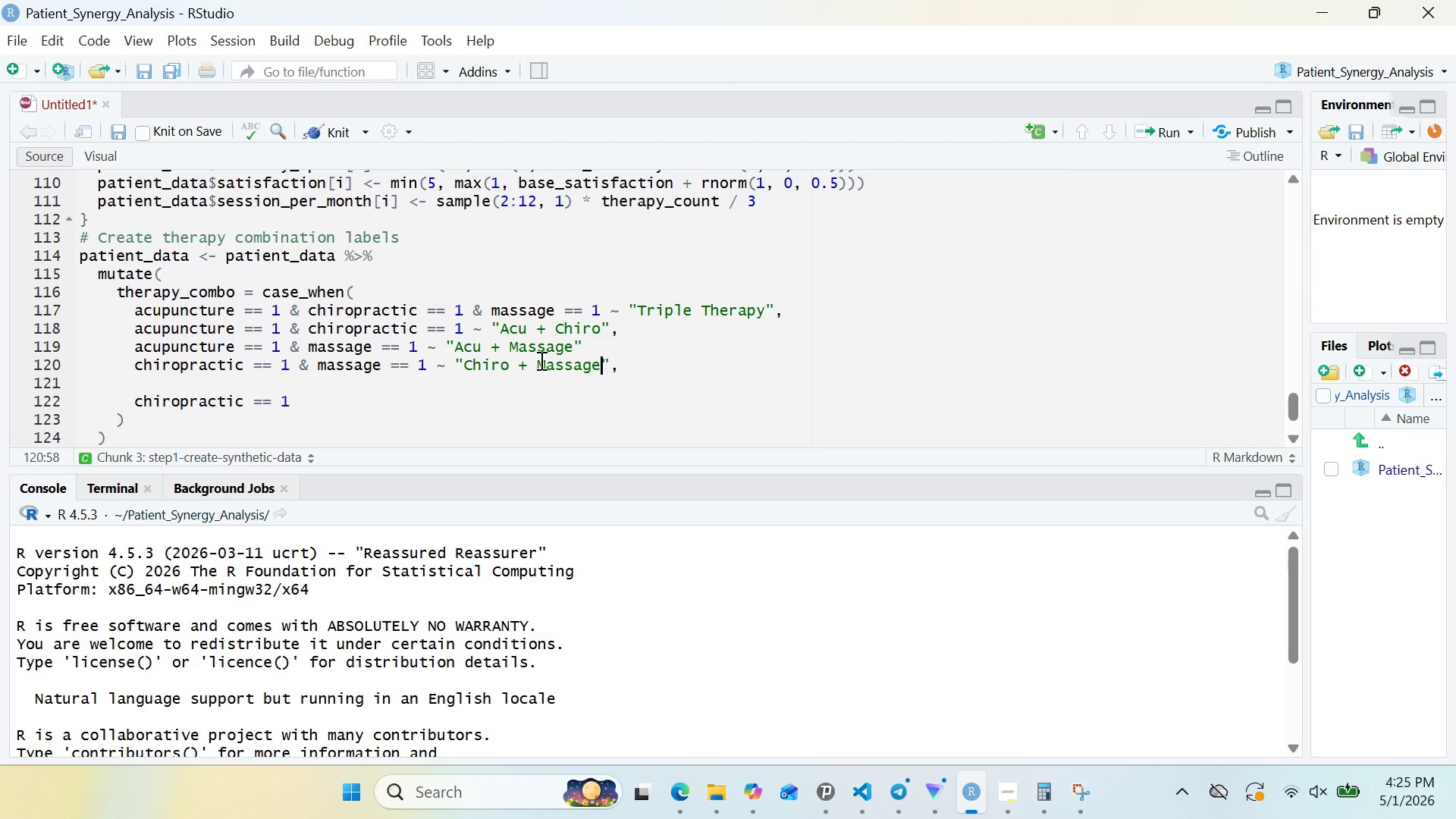 
wait(9.47)
 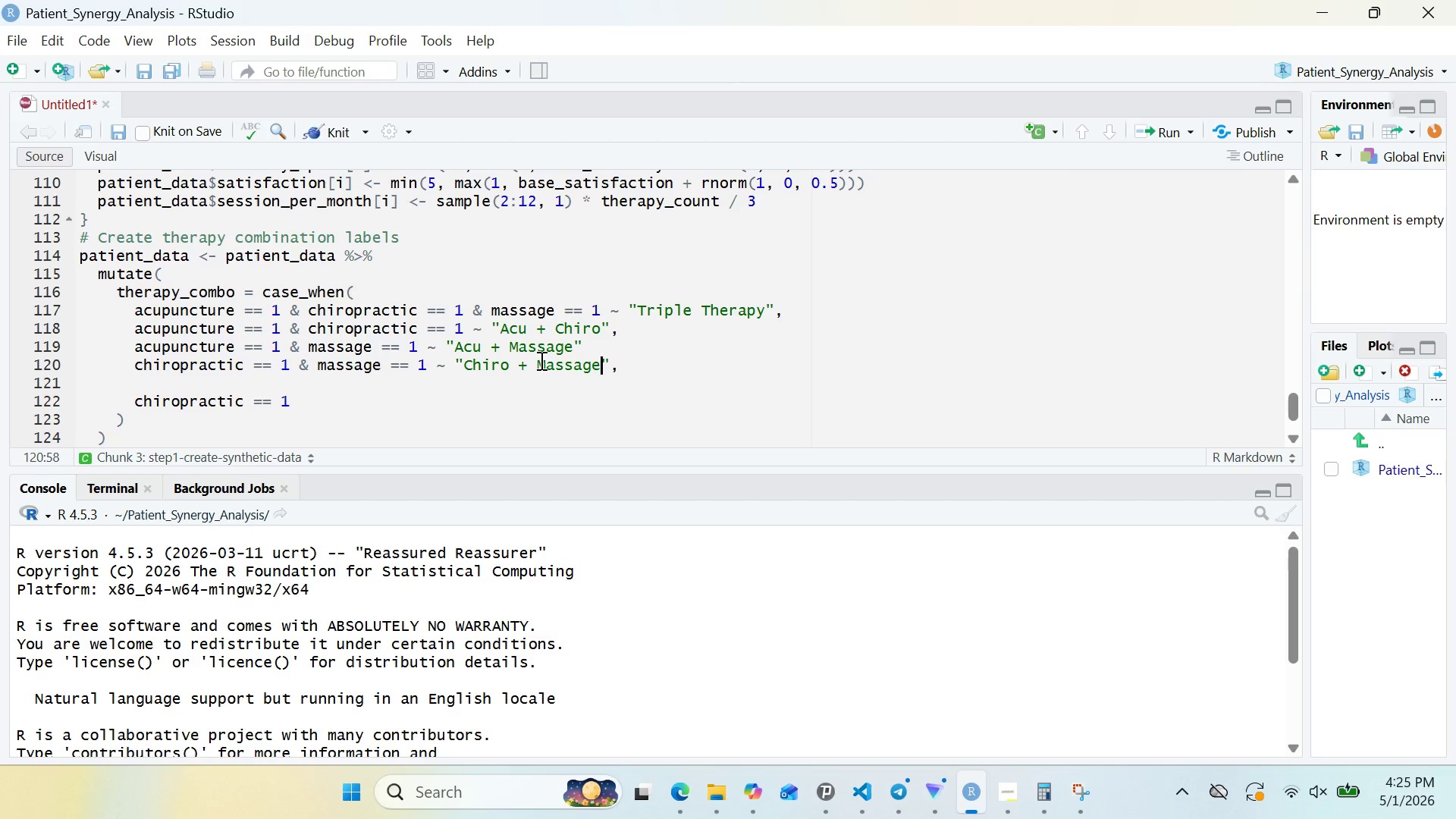 
left_click([267, 383])
 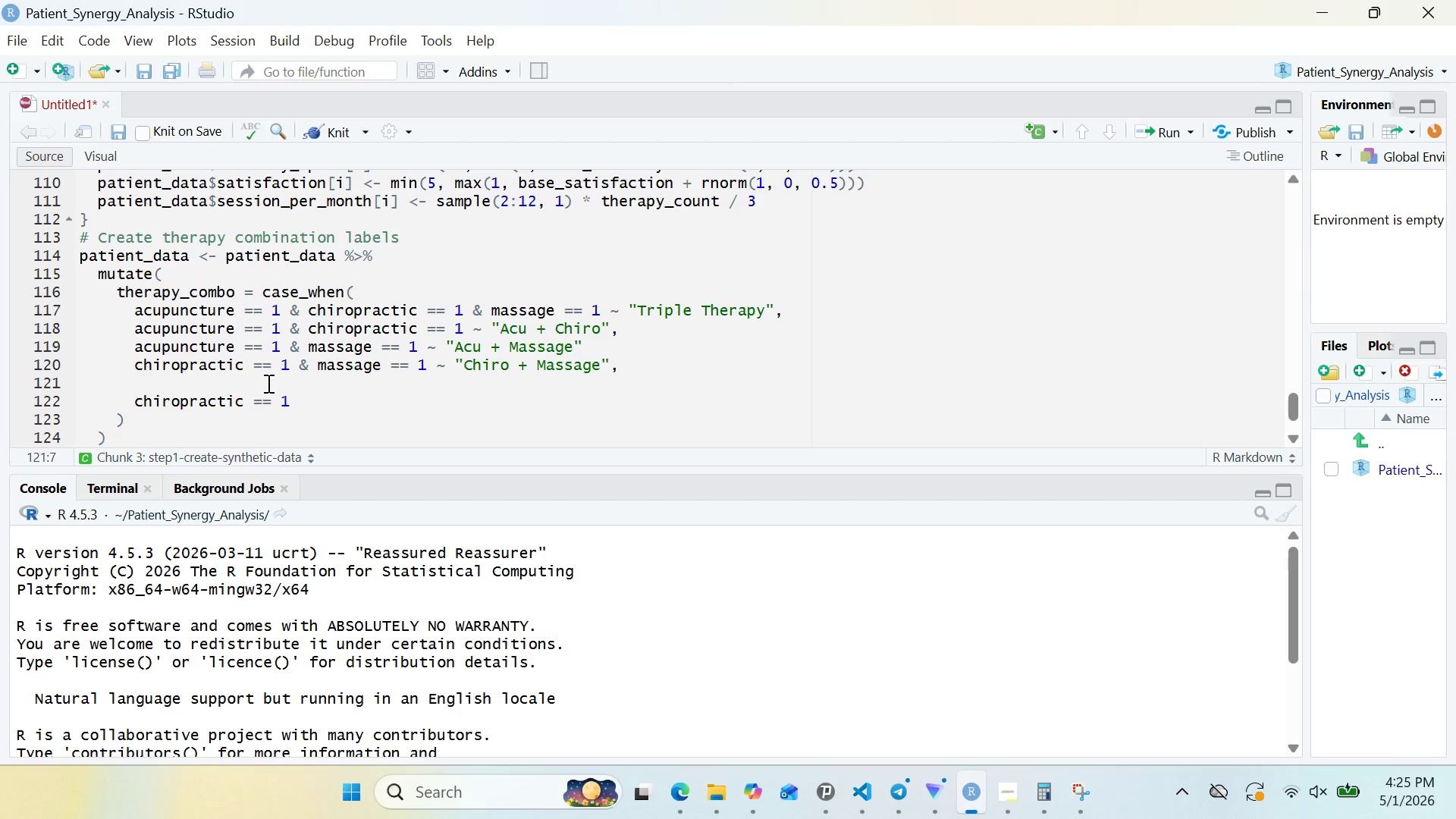 
wait(17.59)
 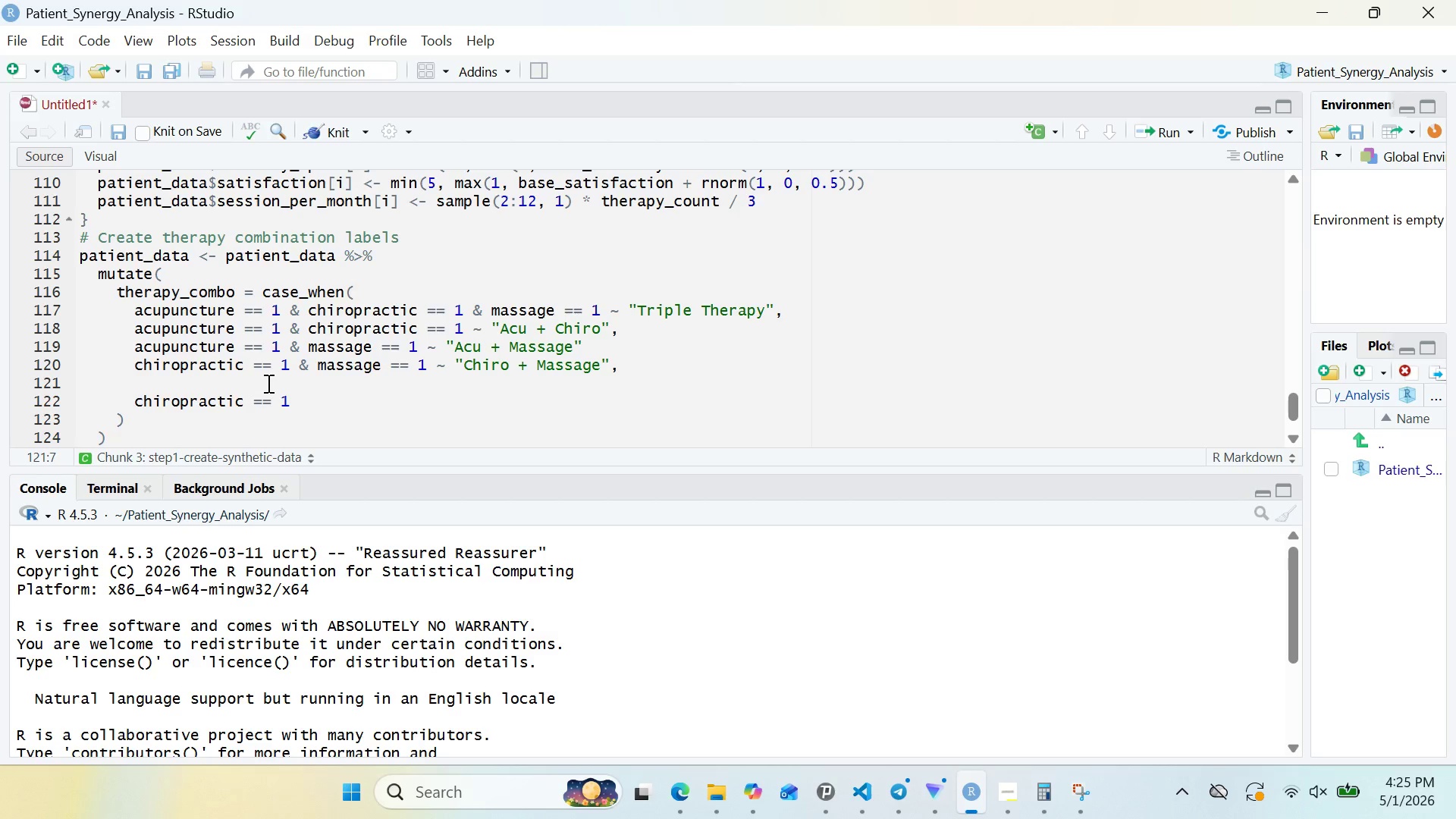 
double_click([222, 357])
 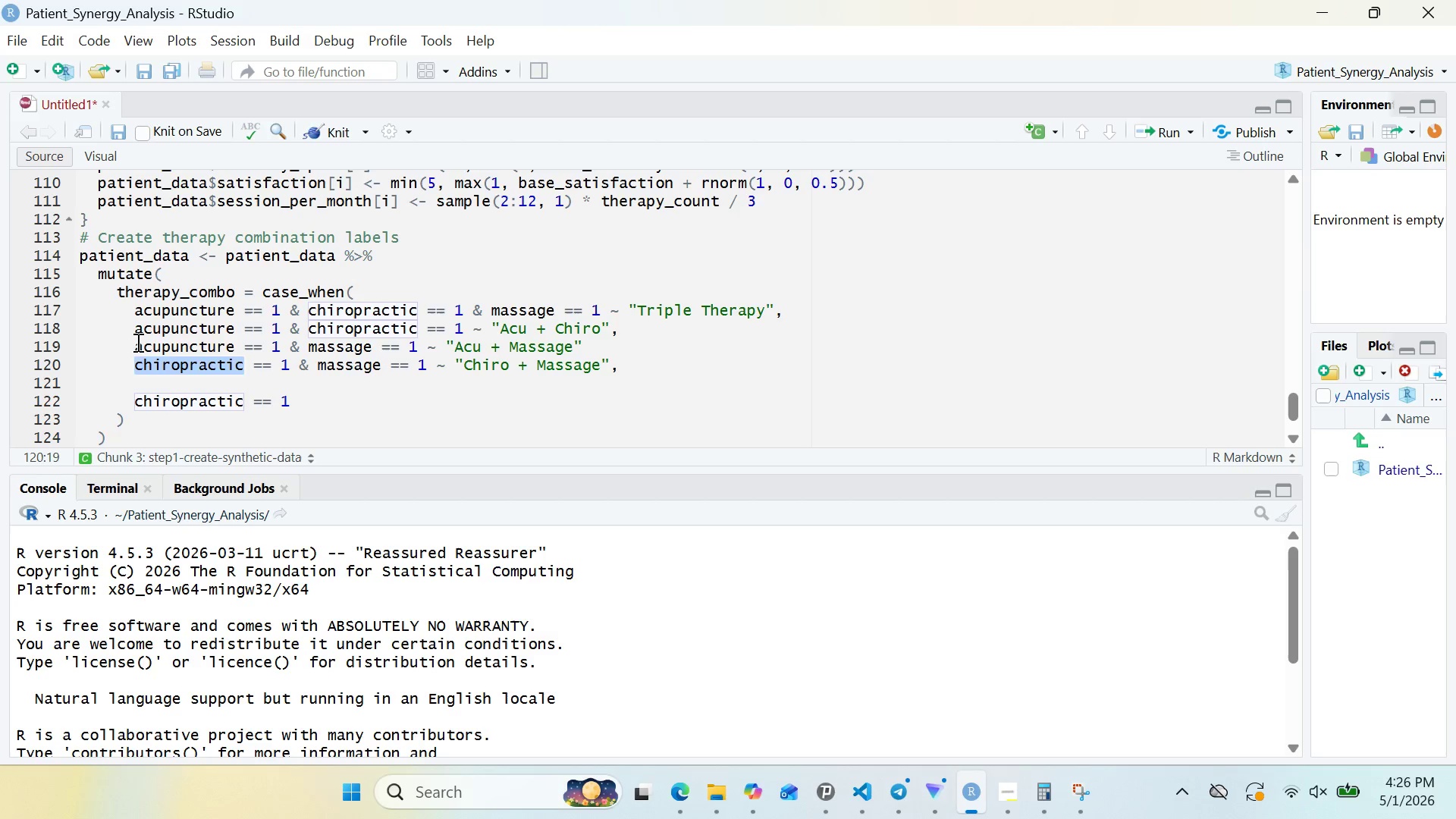 
left_click([136, 343])
 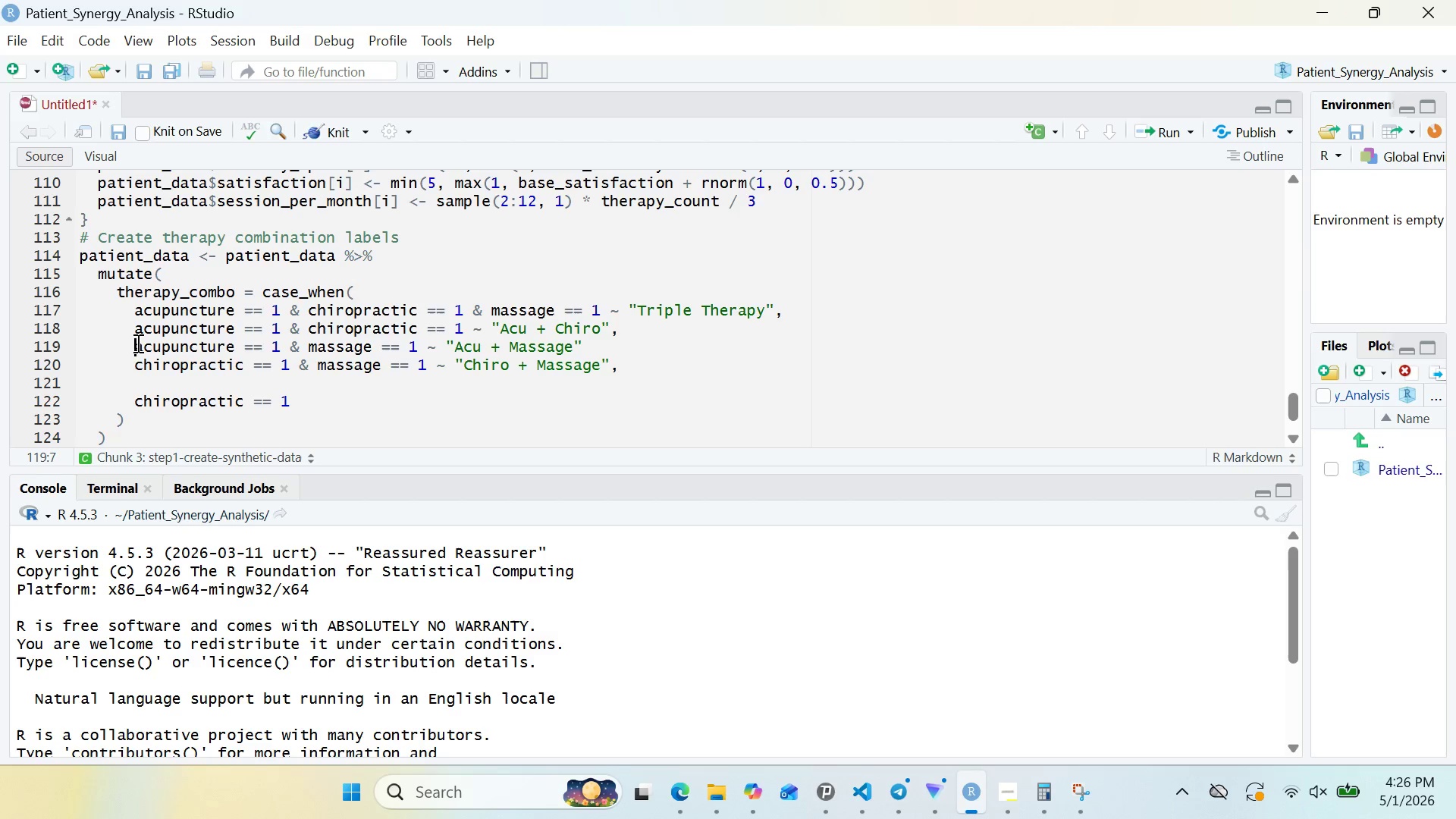 
left_click_drag(start_coordinate=[136, 343], to_coordinate=[281, 342])
 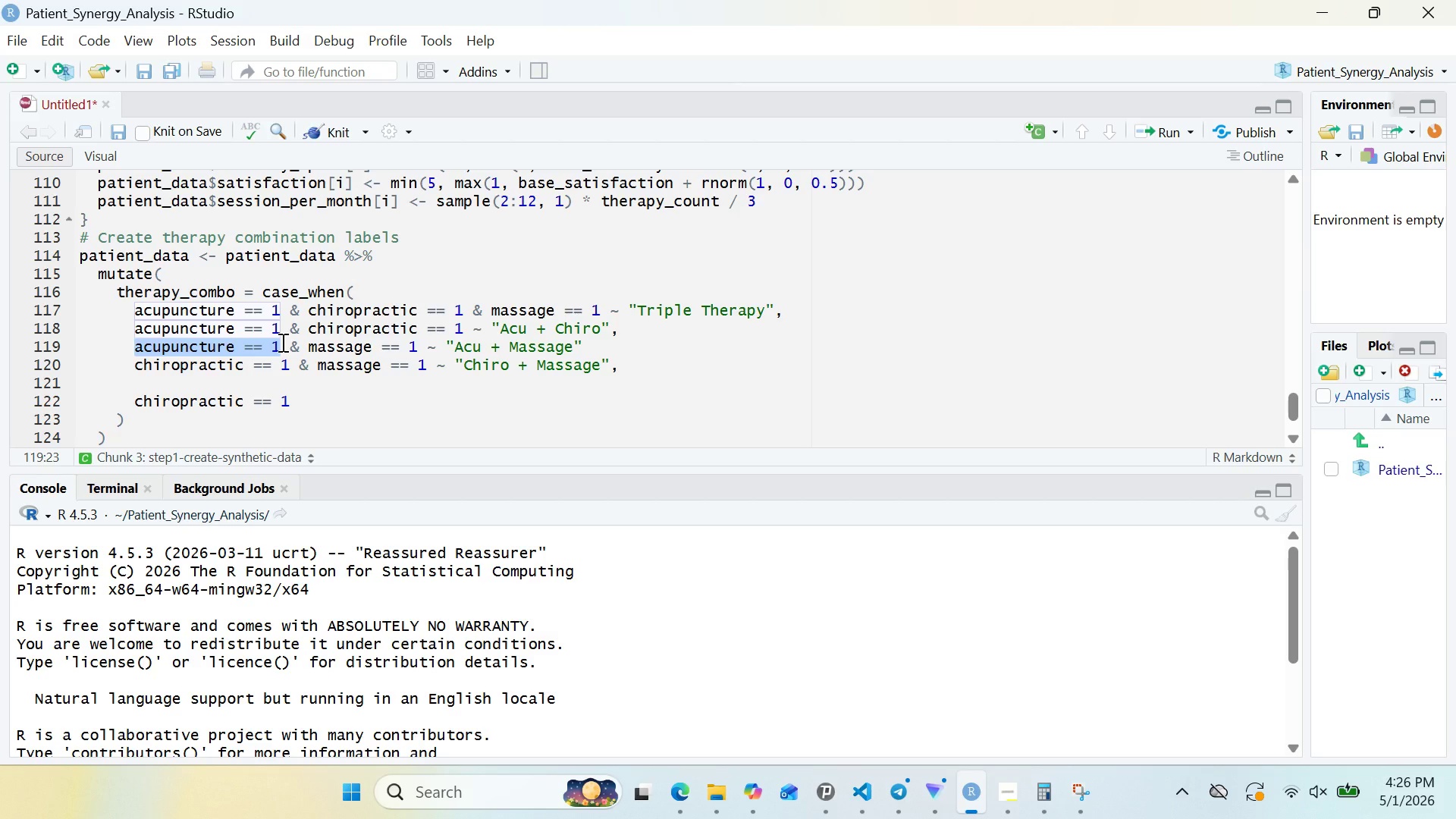 
key(Control+C)
 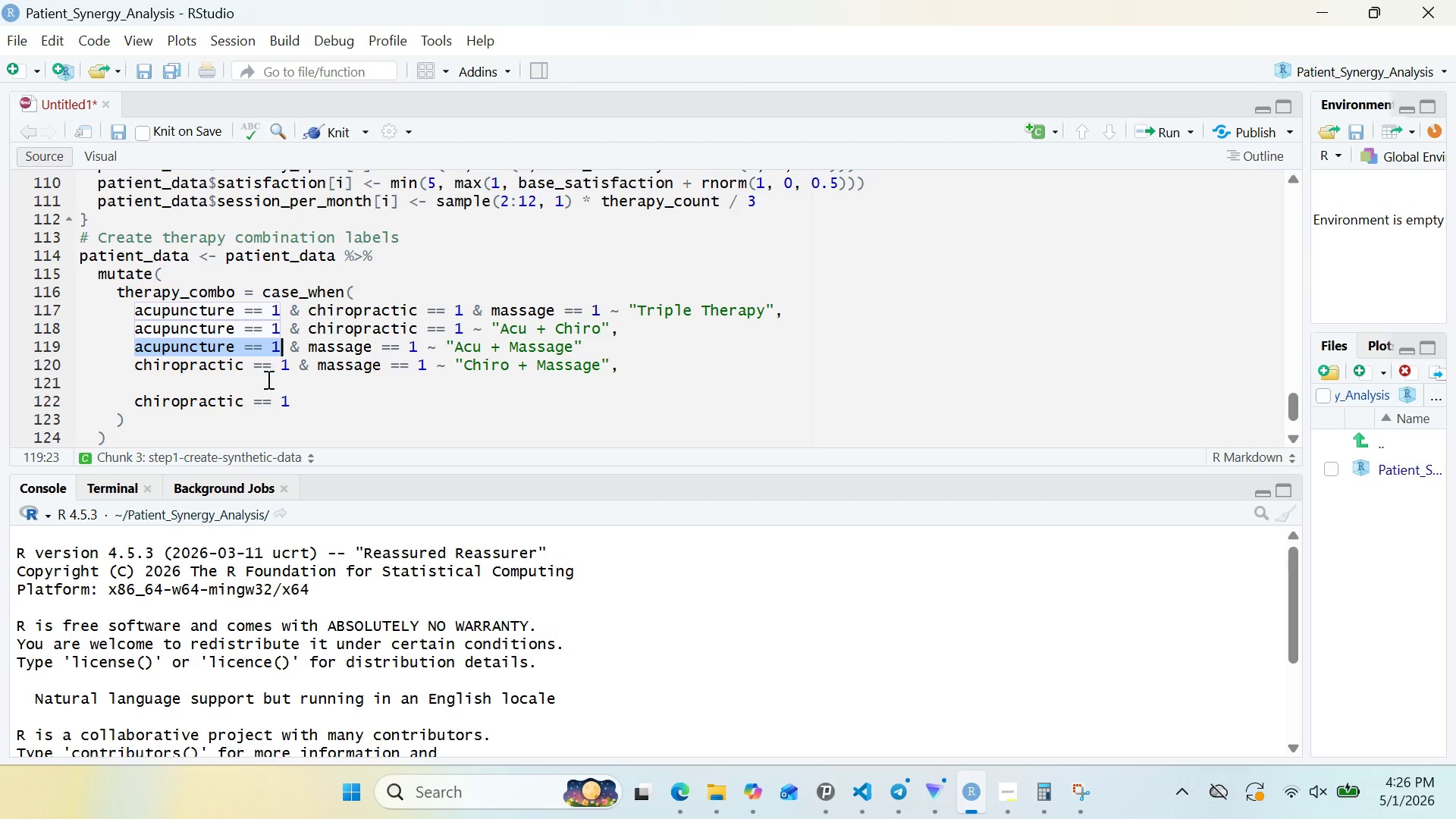 
left_click([266, 380])
 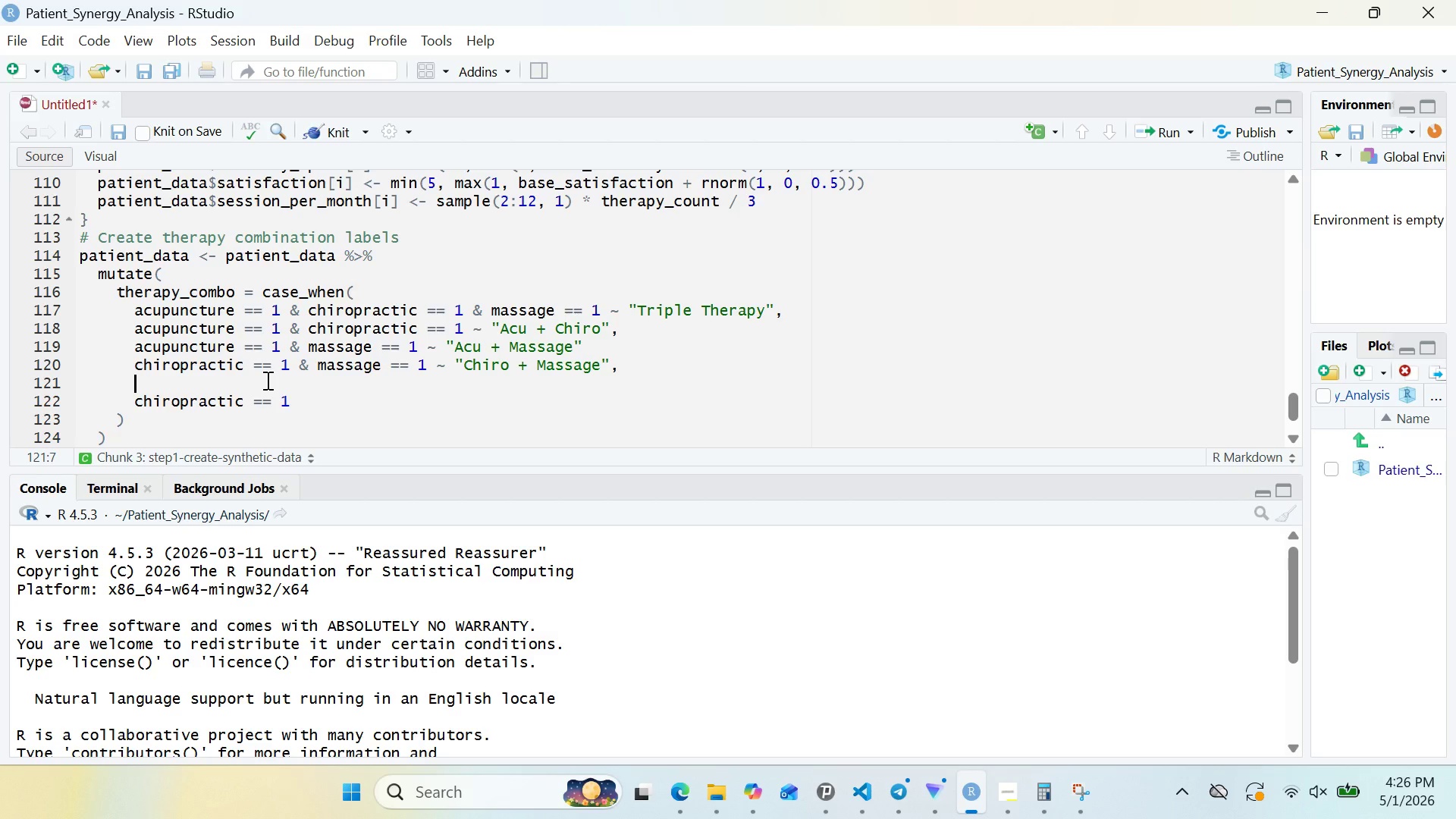 
key(Control+V)
 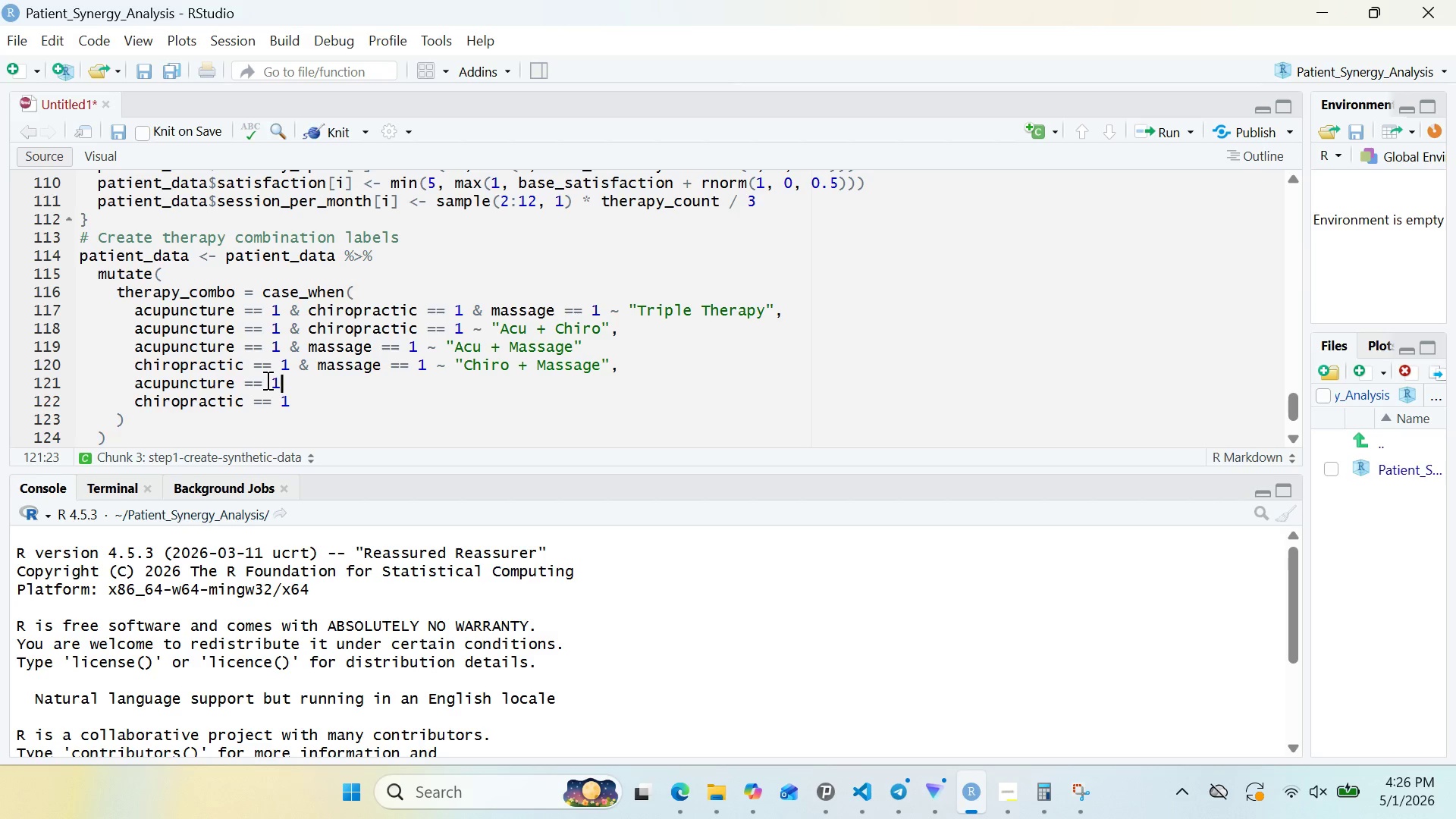 
type( ~ "Acupuncture Only)
 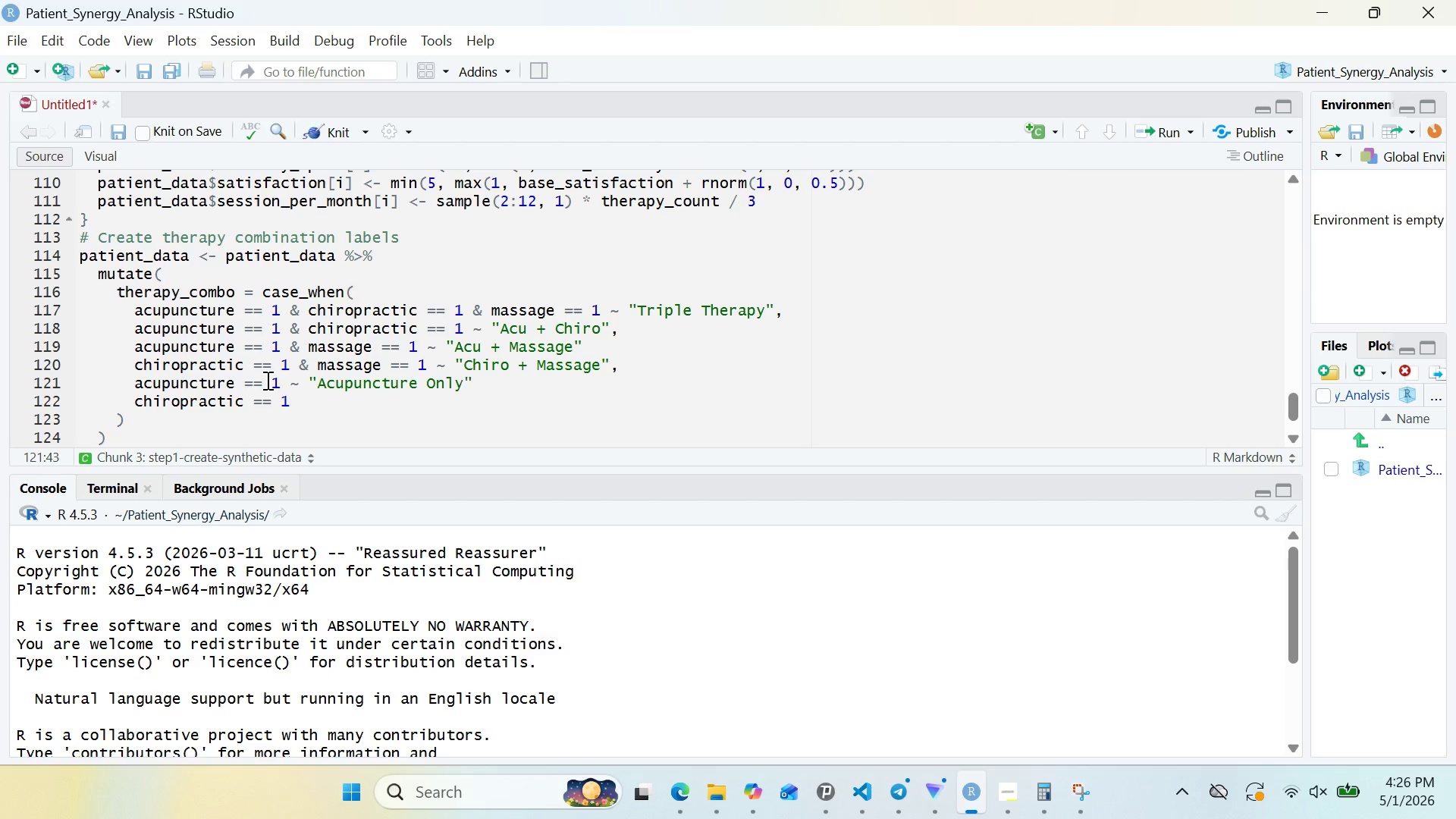 
key(ArrowRight)
 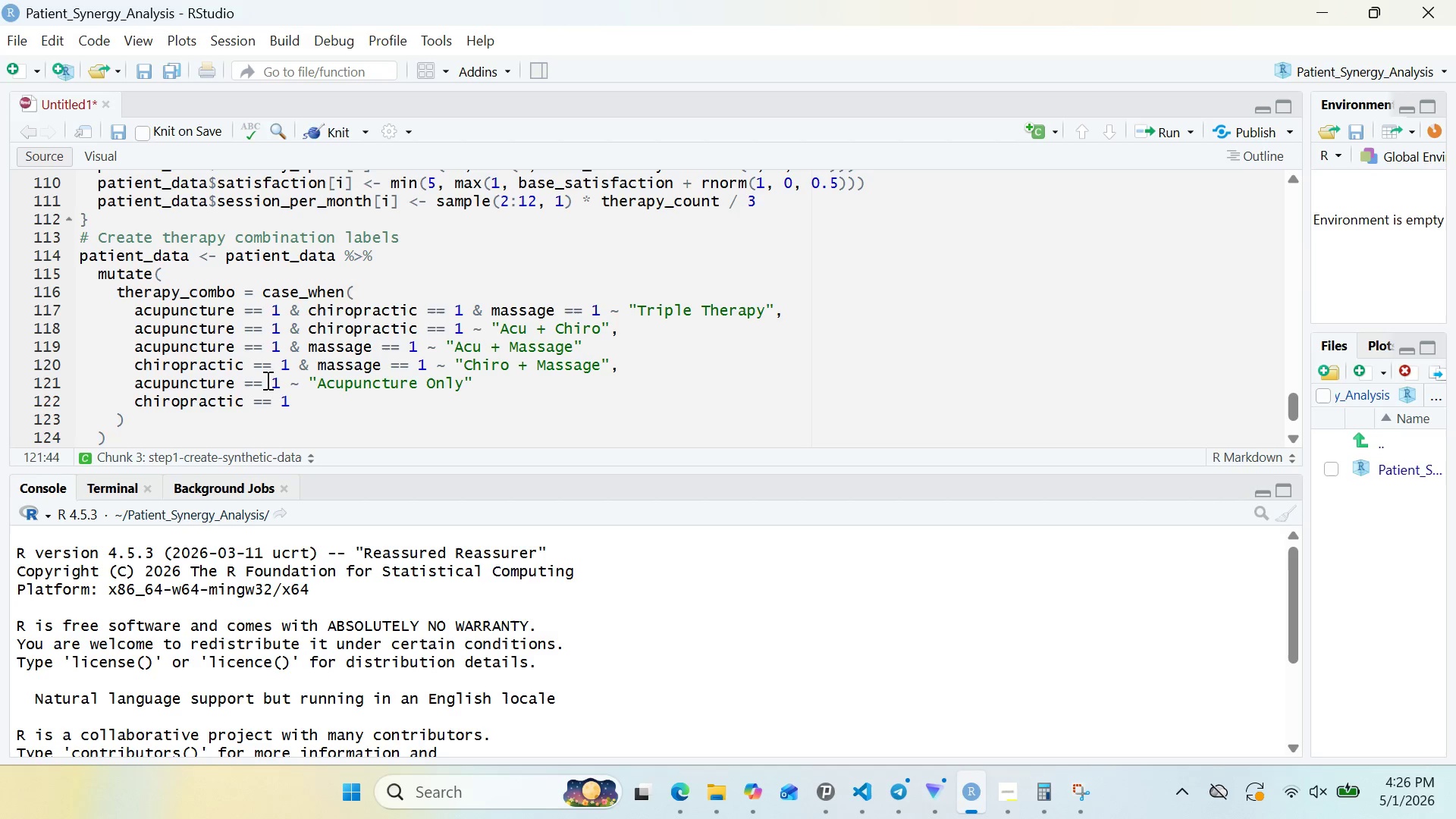 
key(Comma)
 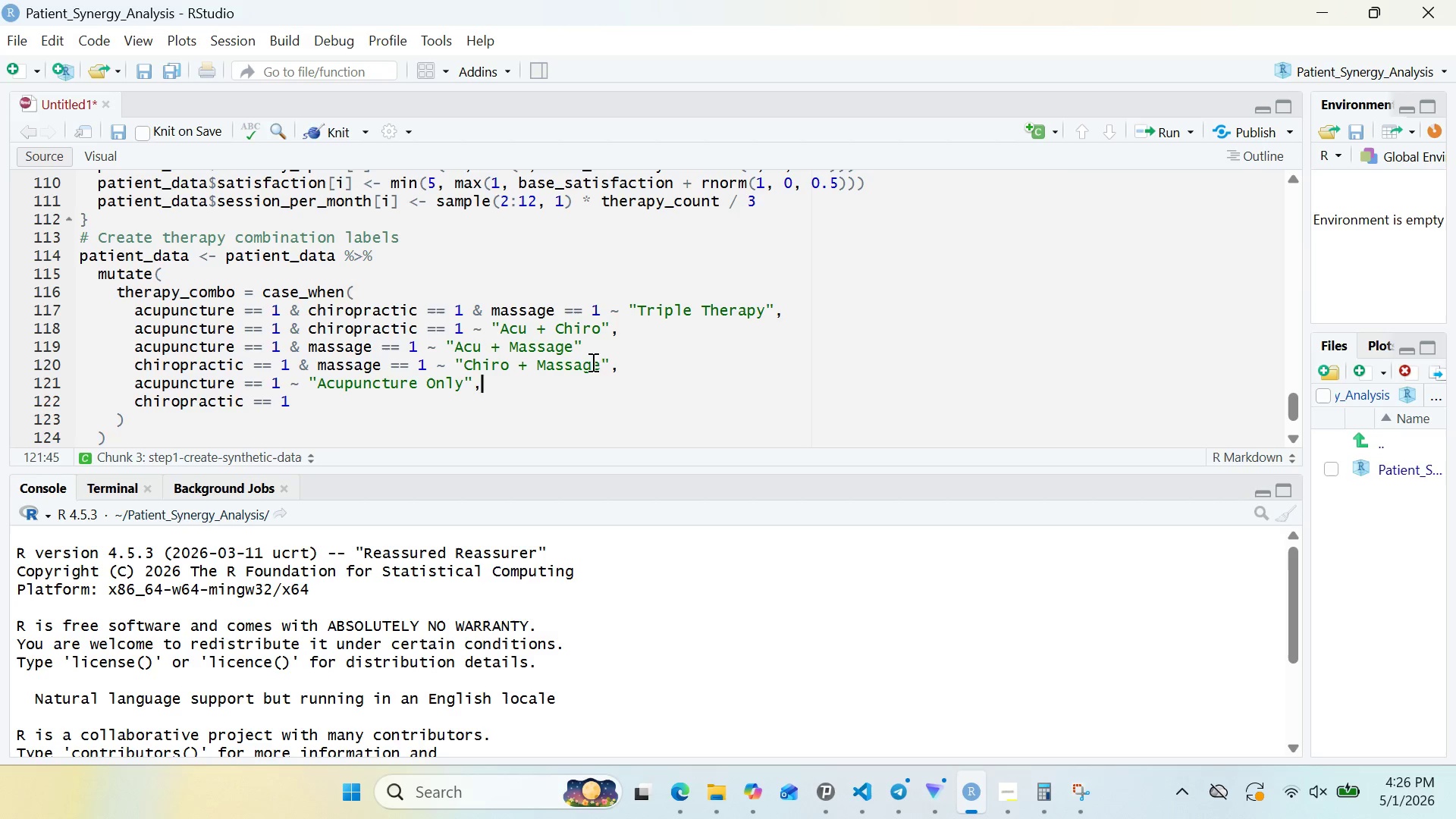 
left_click([598, 344])
 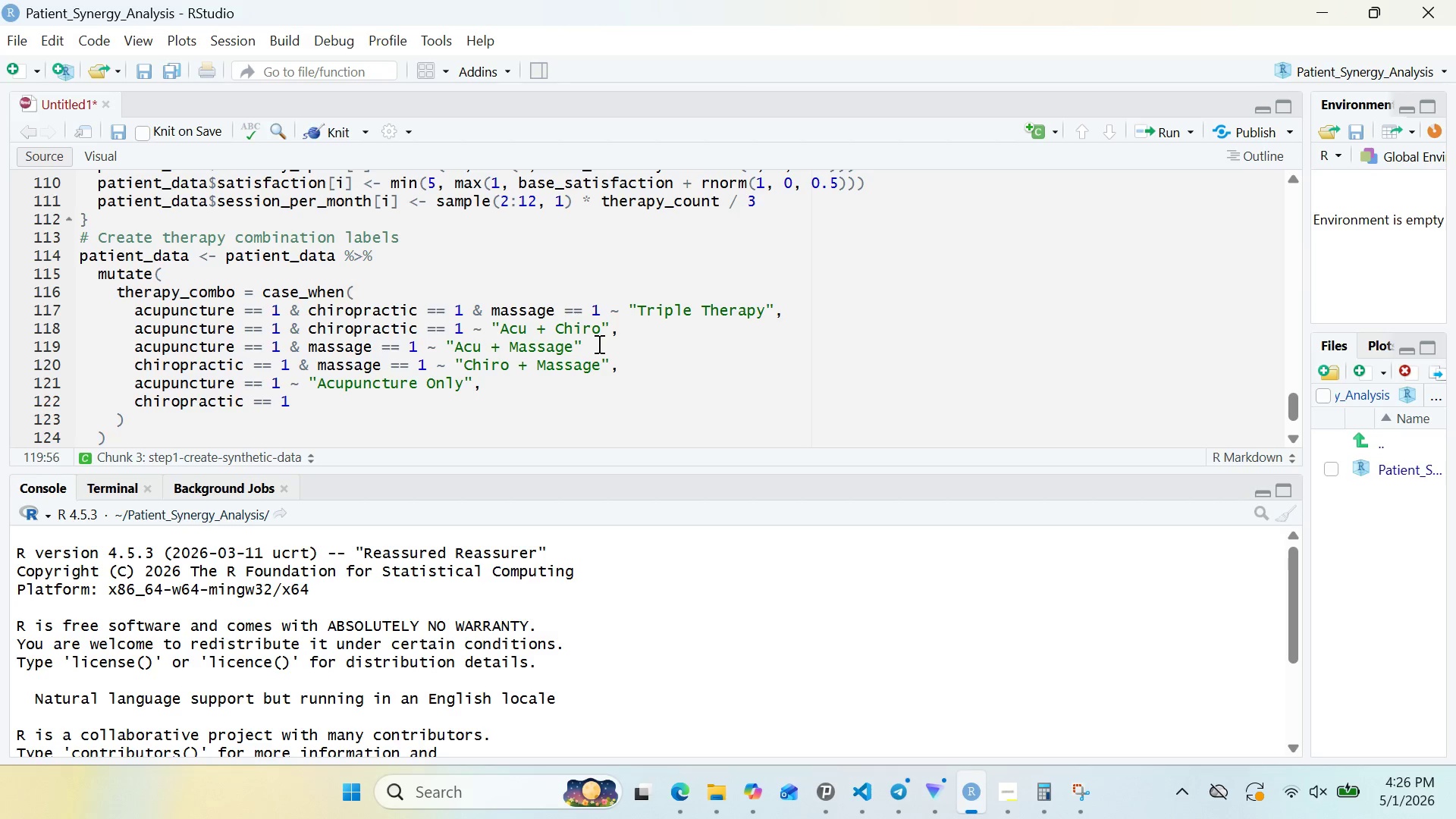 
key(Comma)
 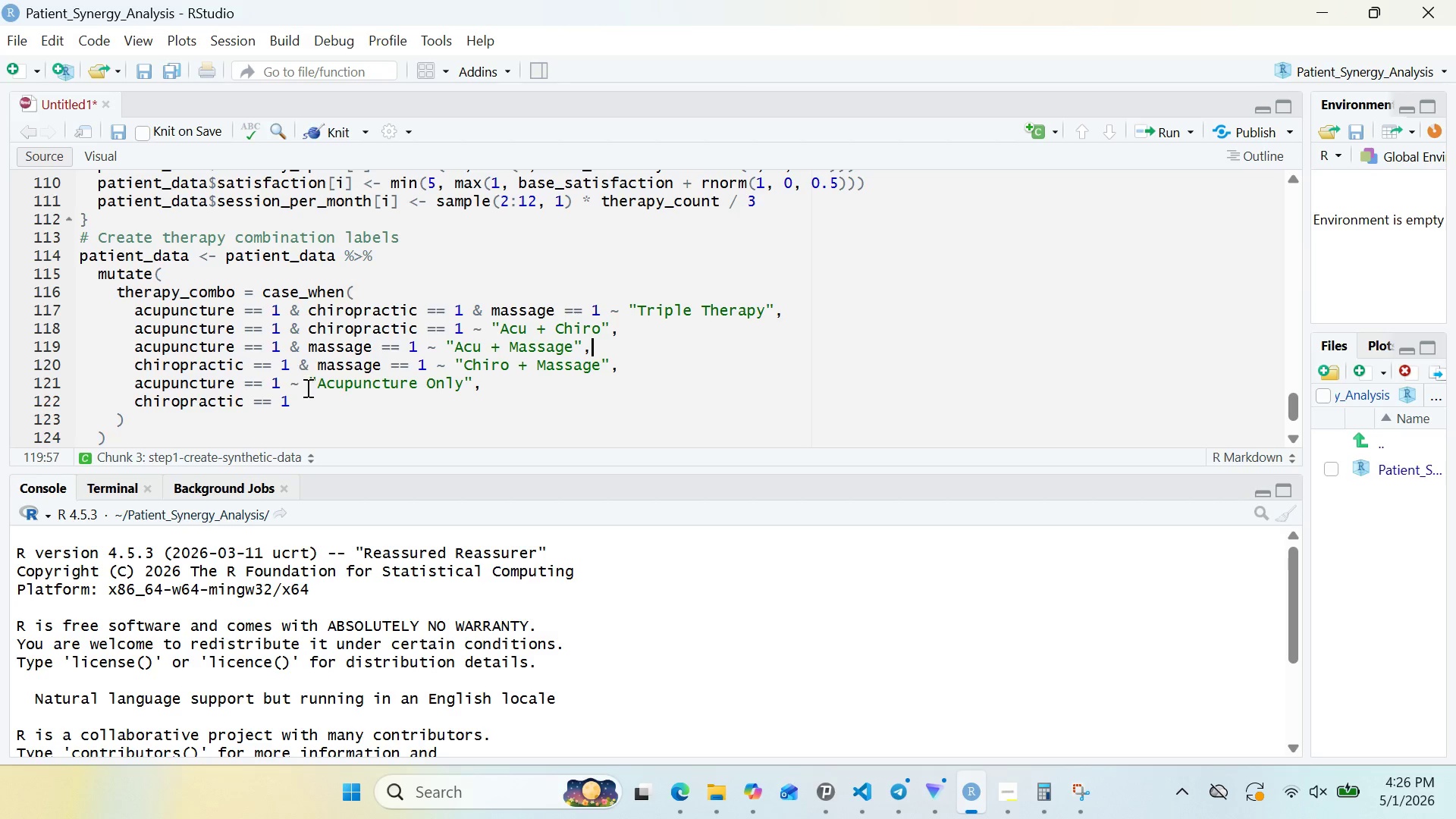 
left_click([305, 400])
 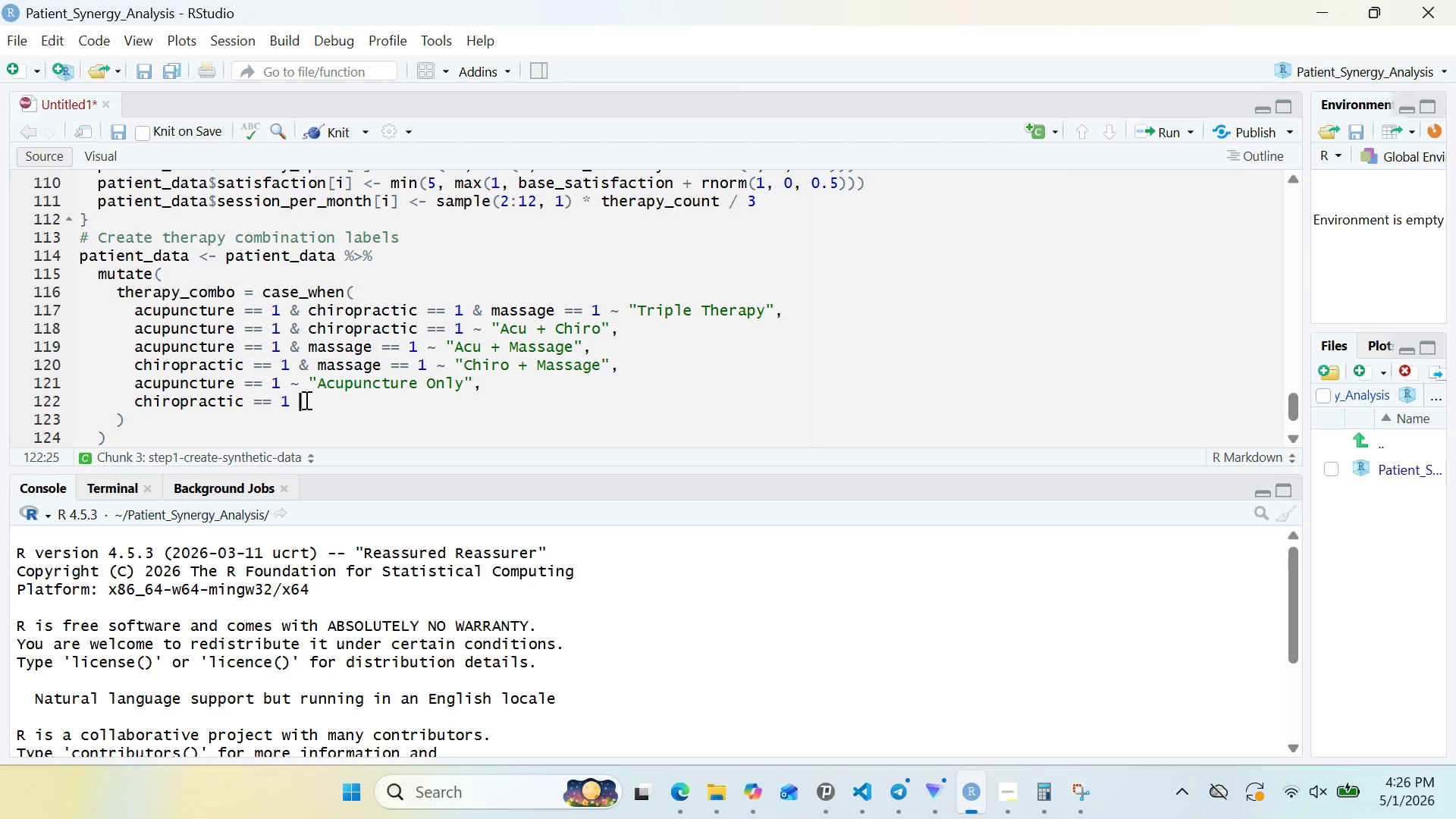 
key(Shift+Backquote)
 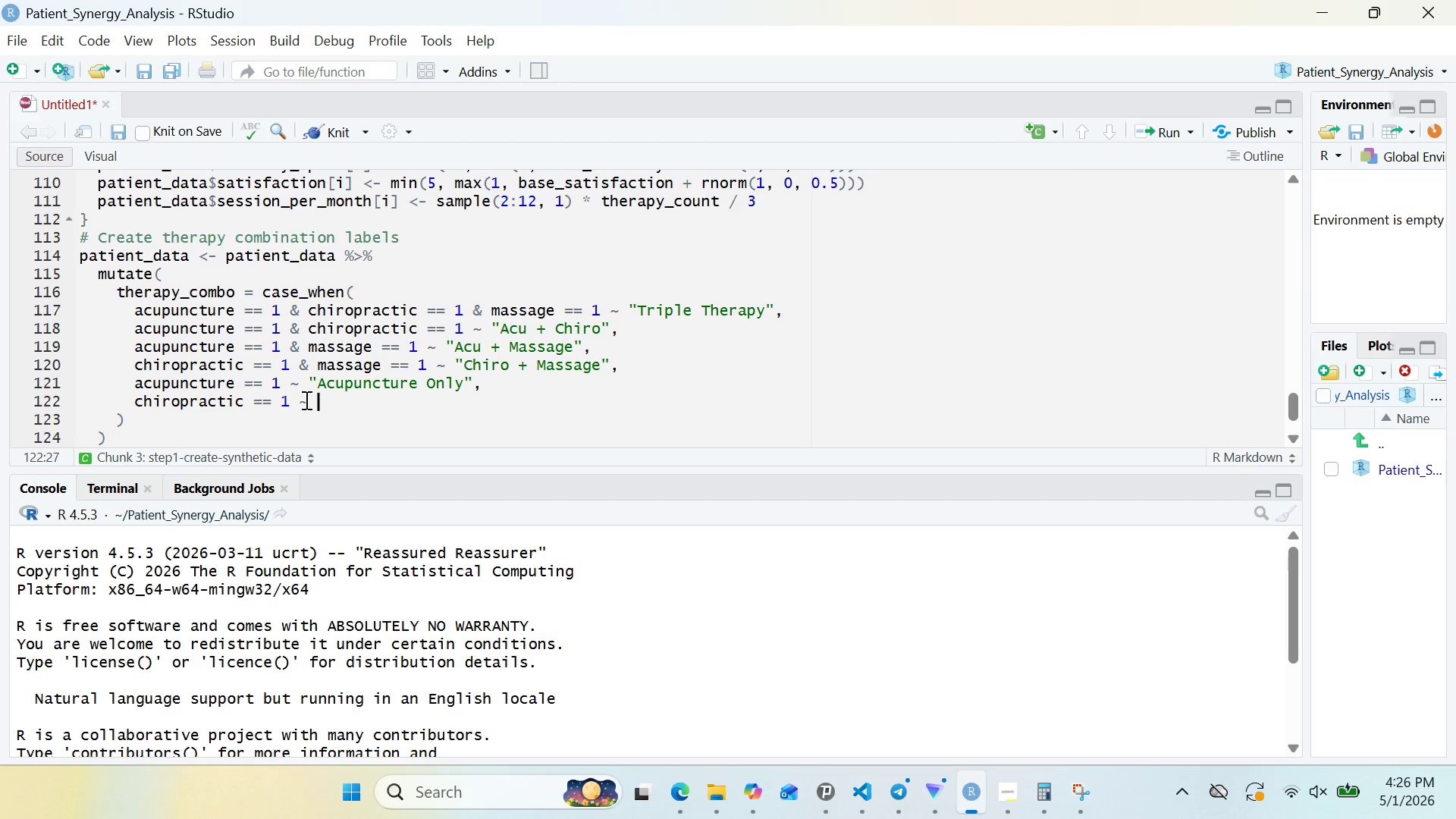 
key(Space)
 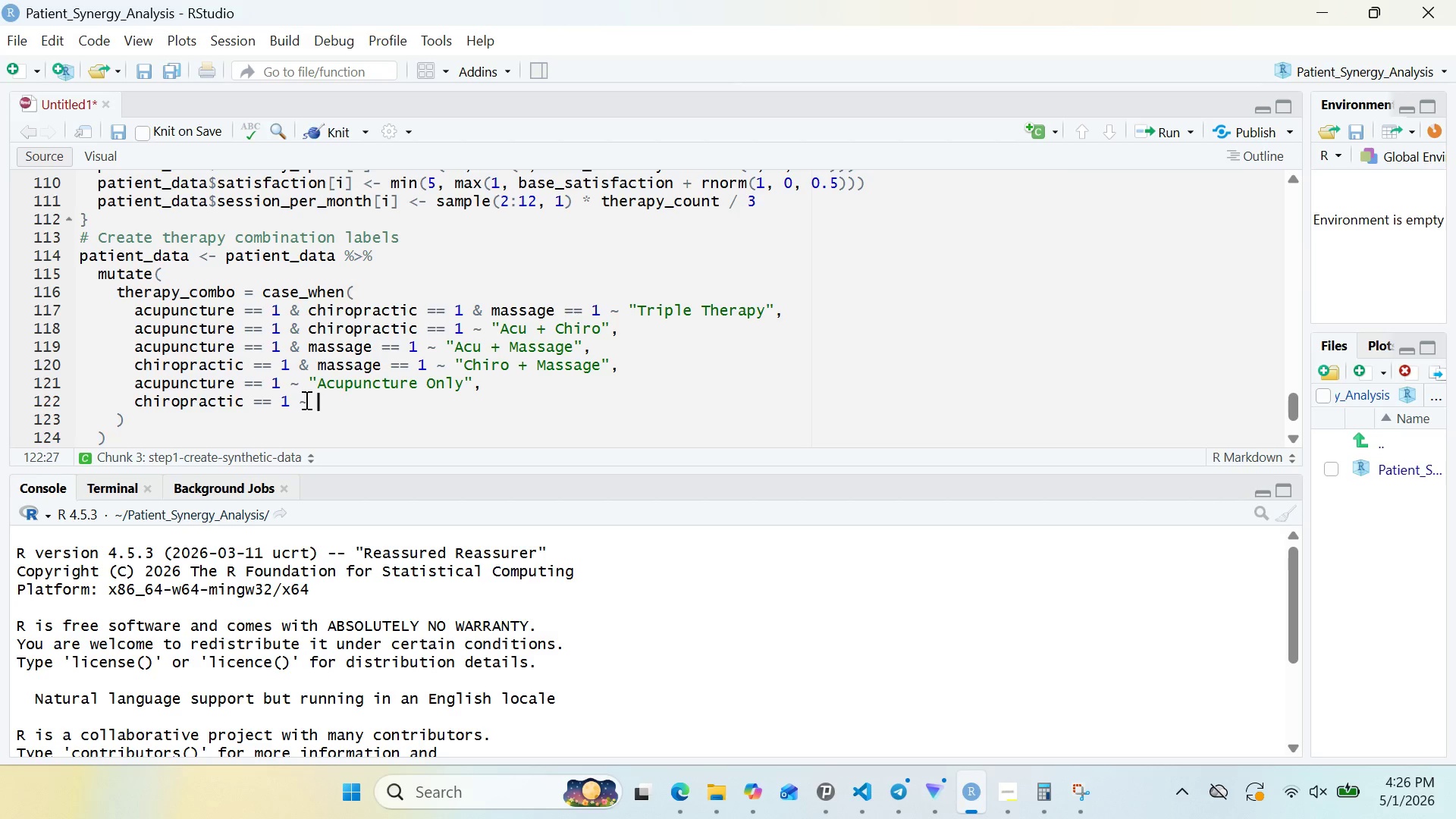 
key(Shift+Quote)
 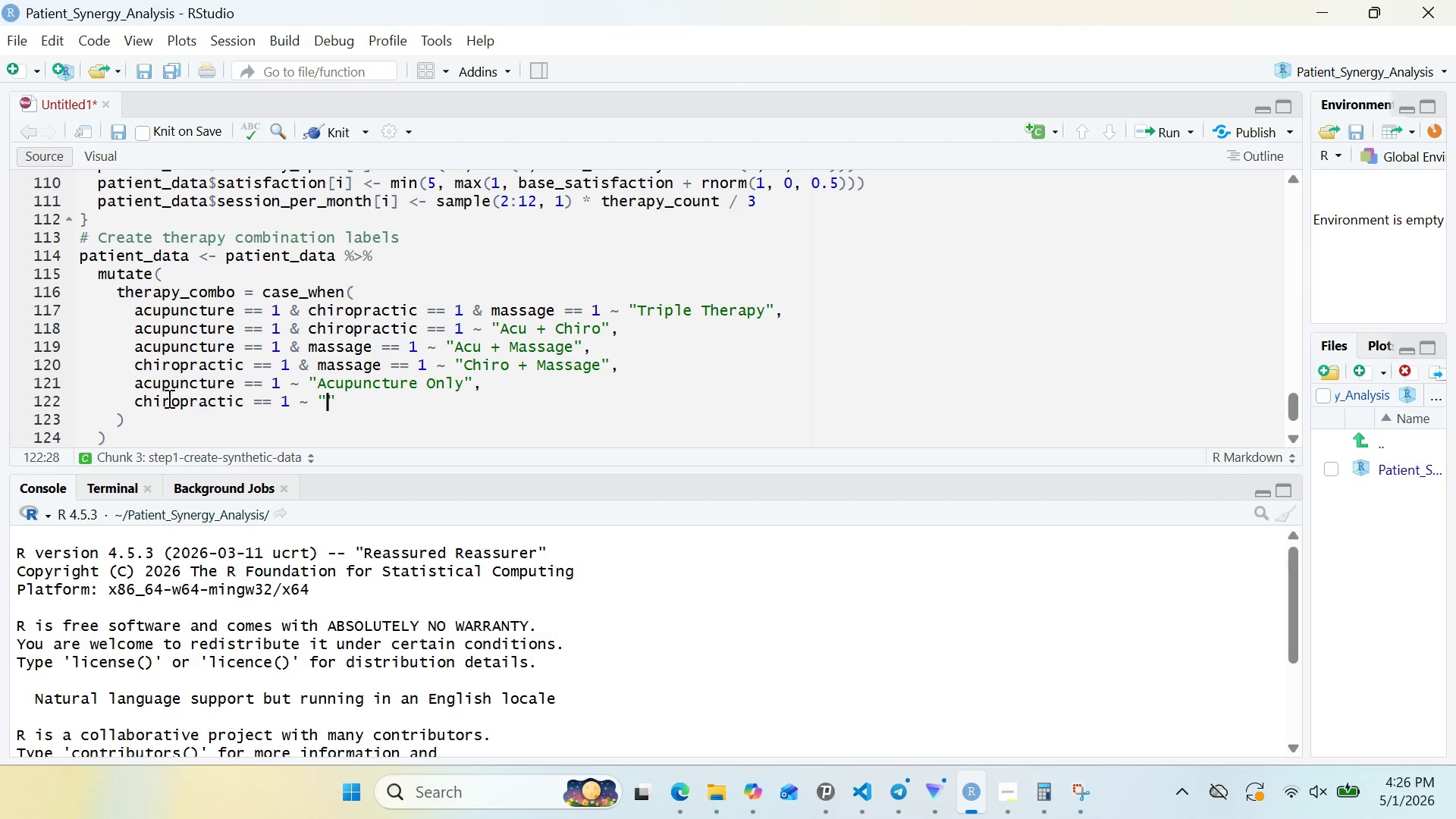 
double_click([167, 398])
 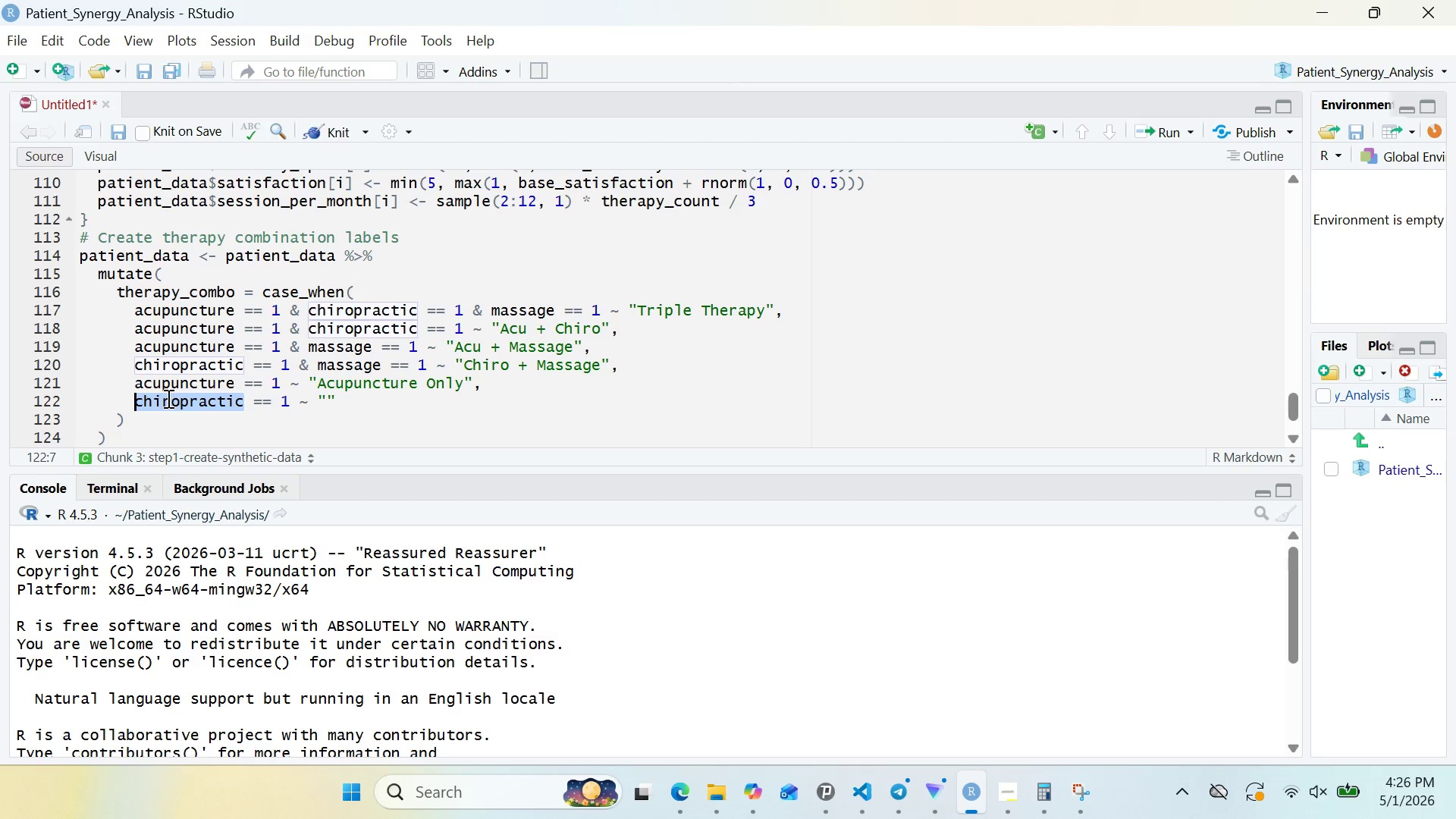 
key(Control+C)
 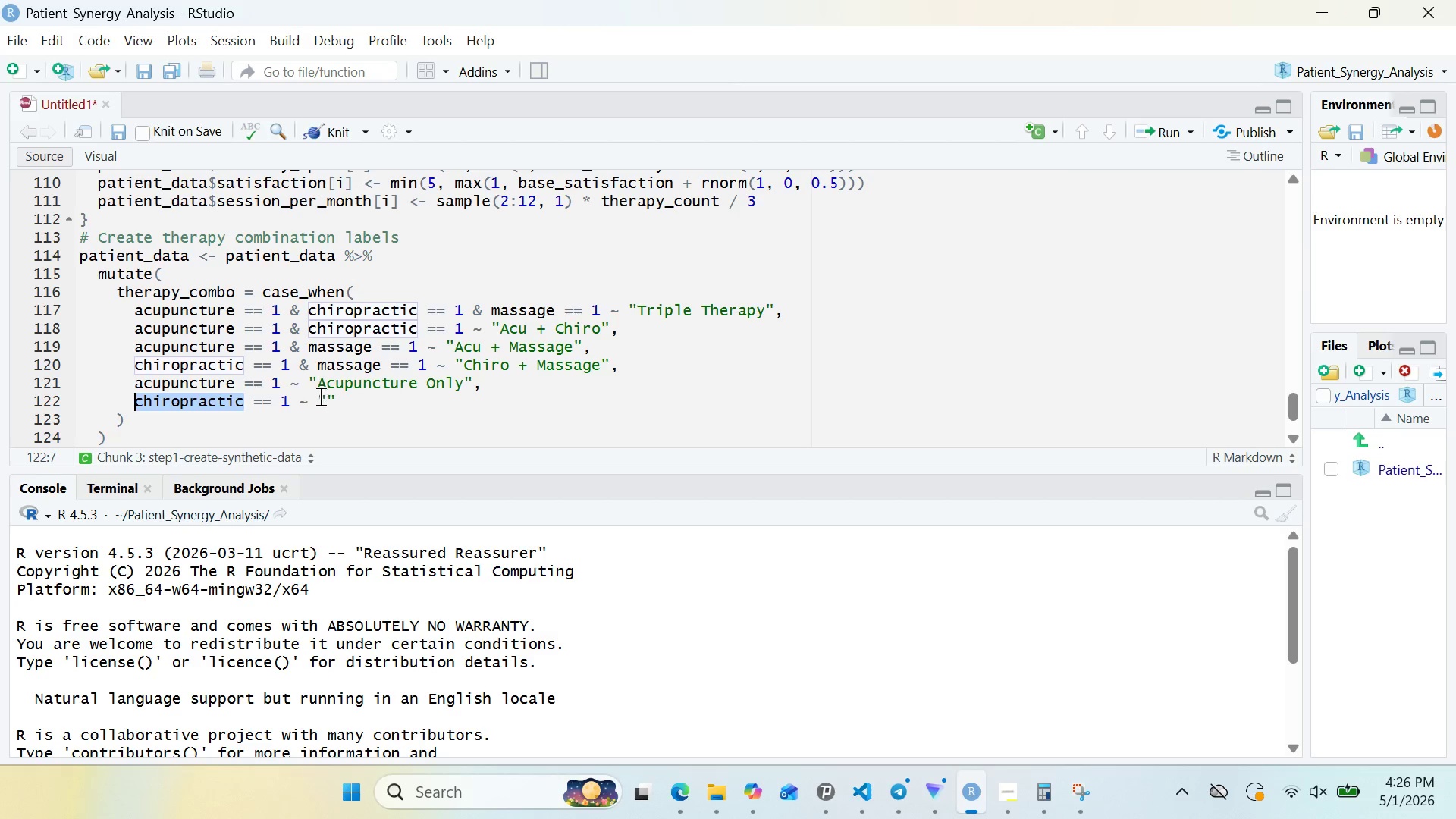 
left_click([329, 397])
 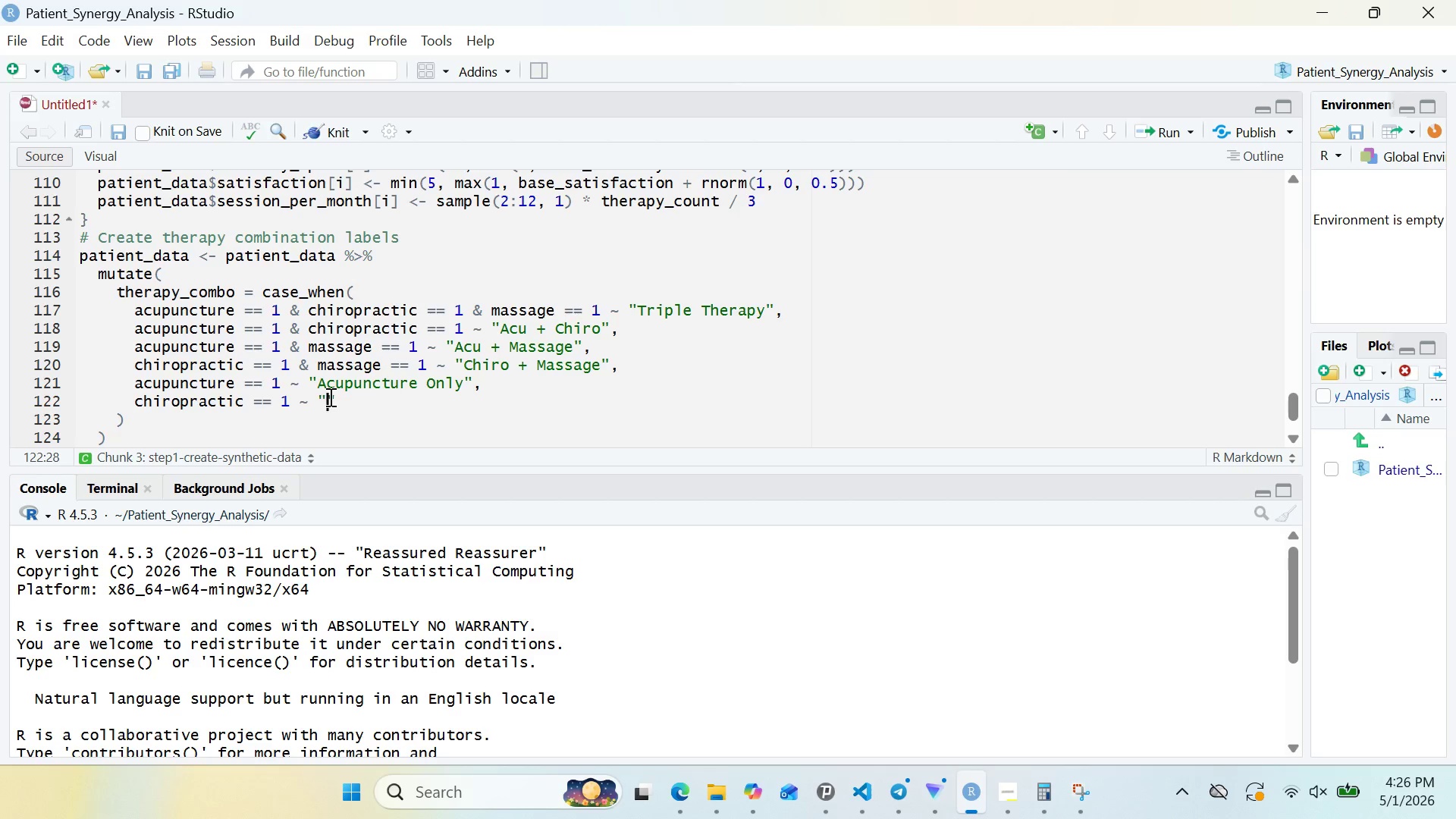 
key(Control+V)
 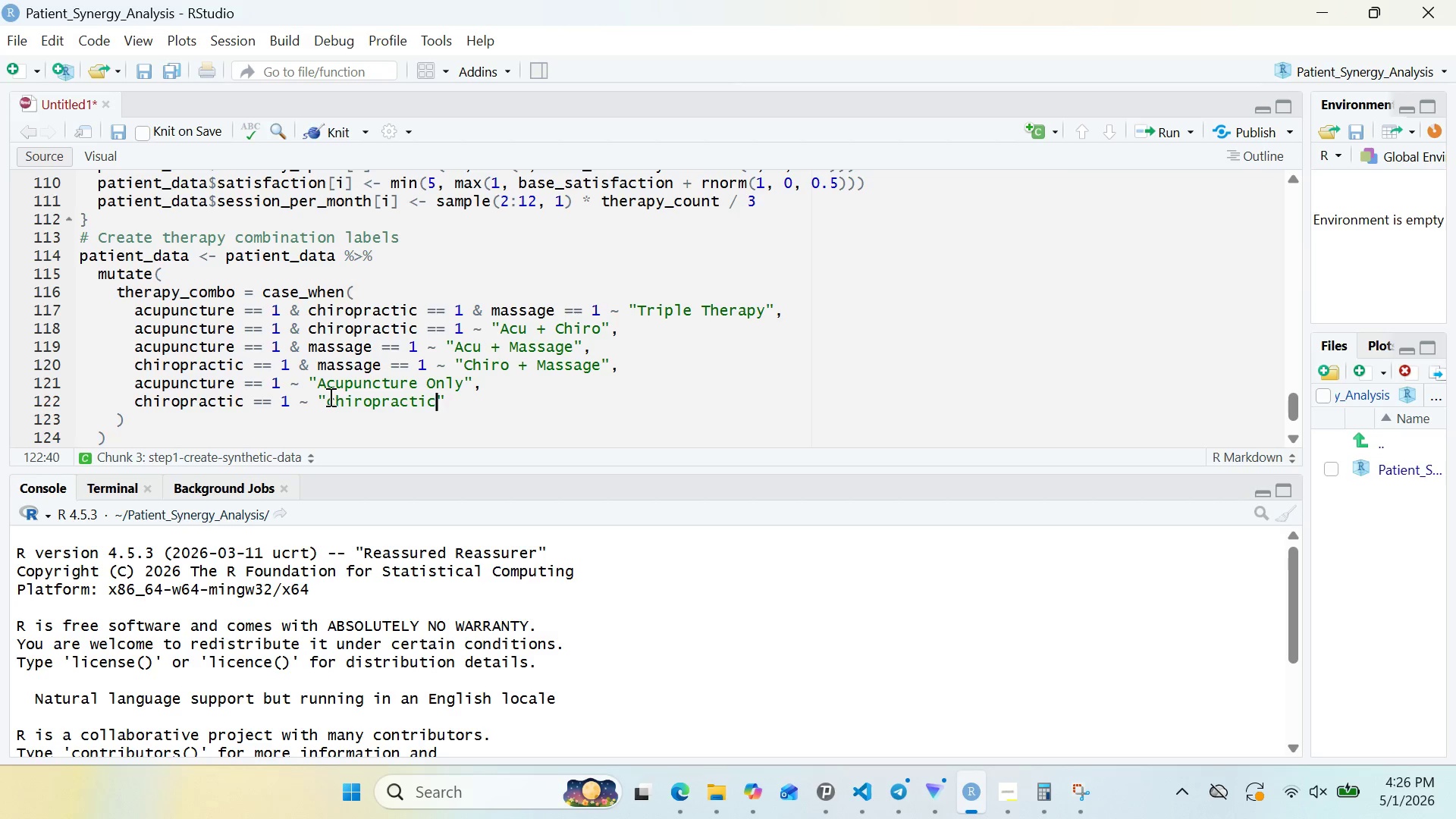 
wait(21.38)
 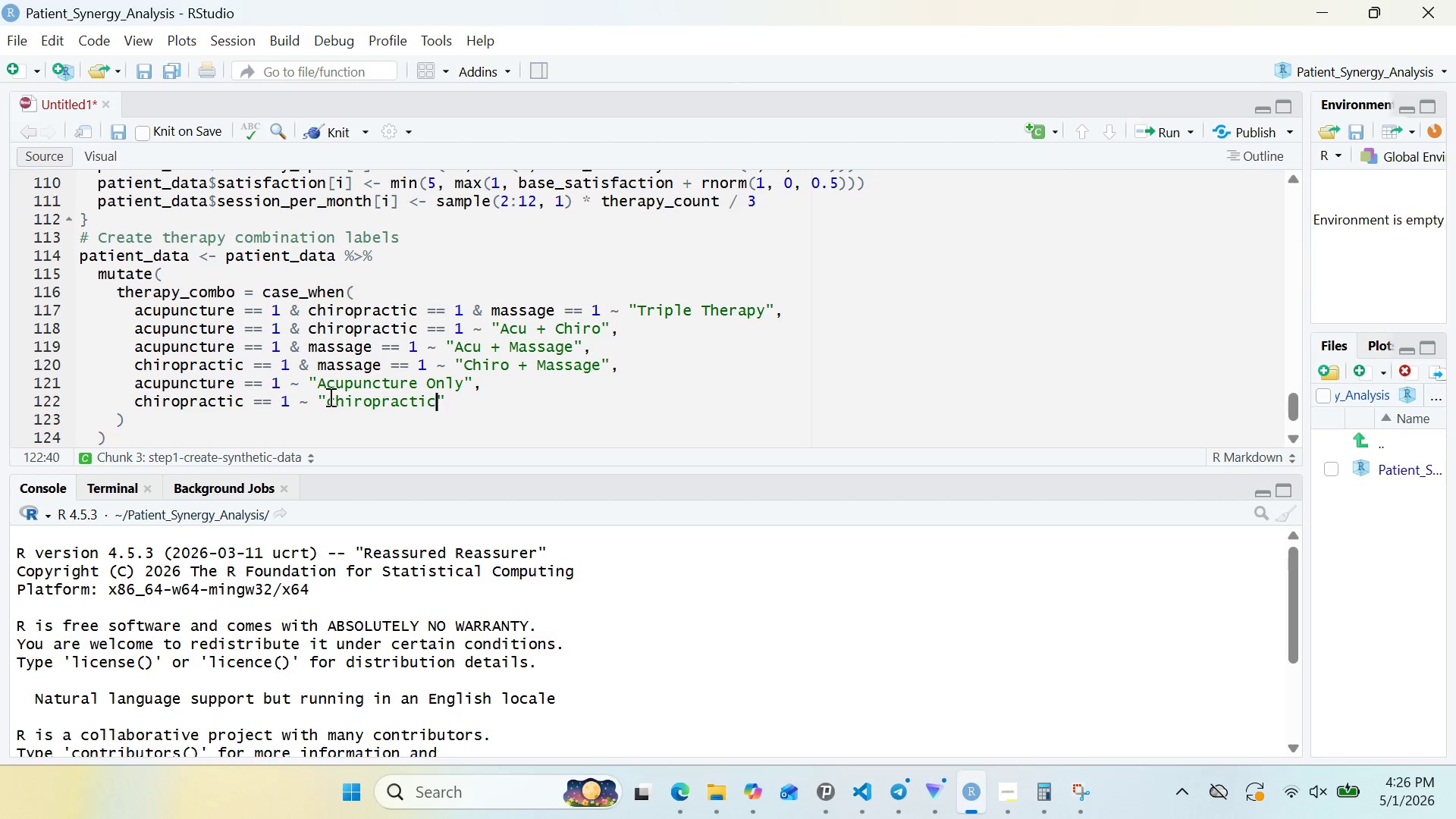 
key(ArrowRight)
 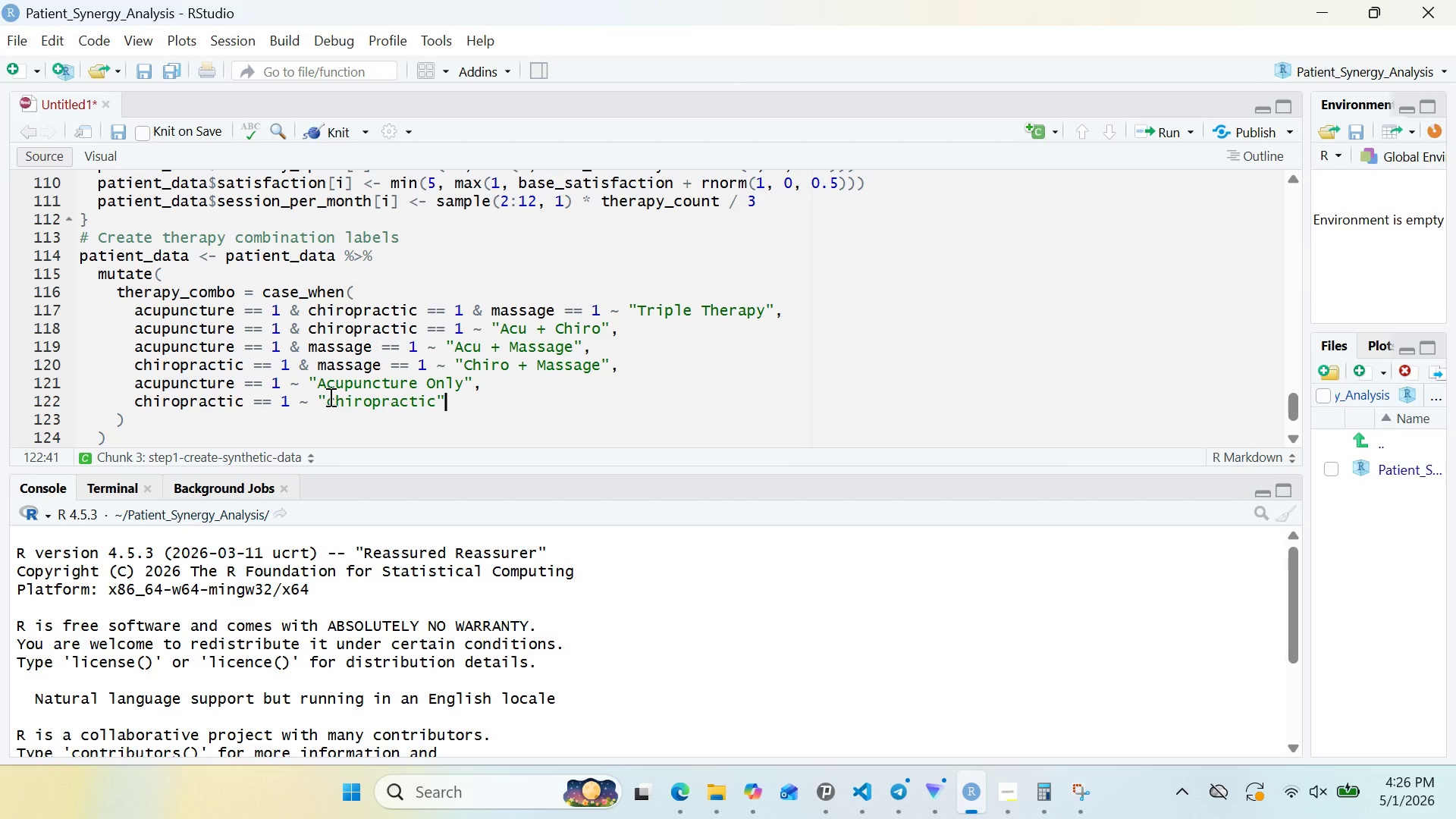 
key(ArrowLeft)
 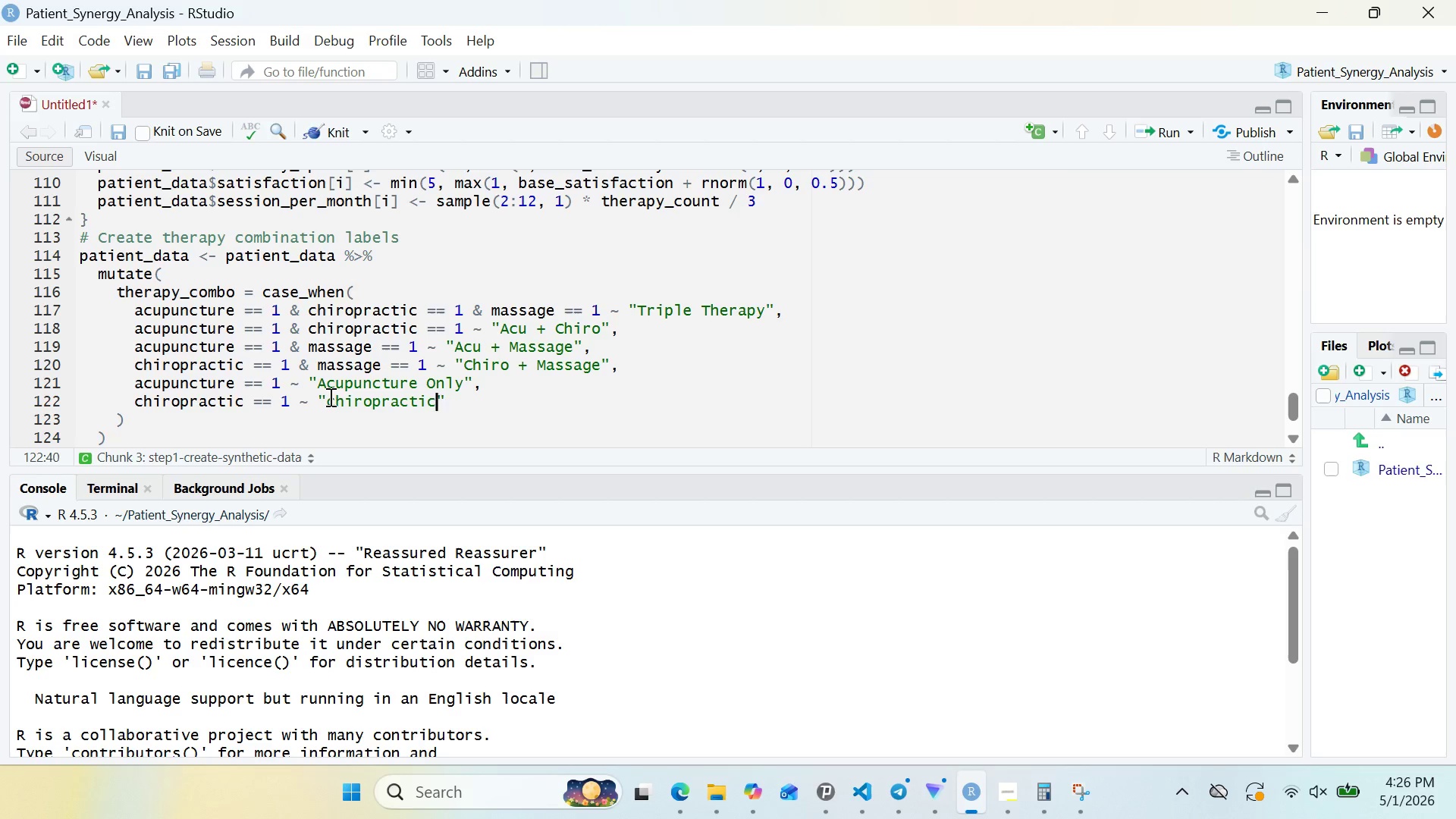 
type( Only)
 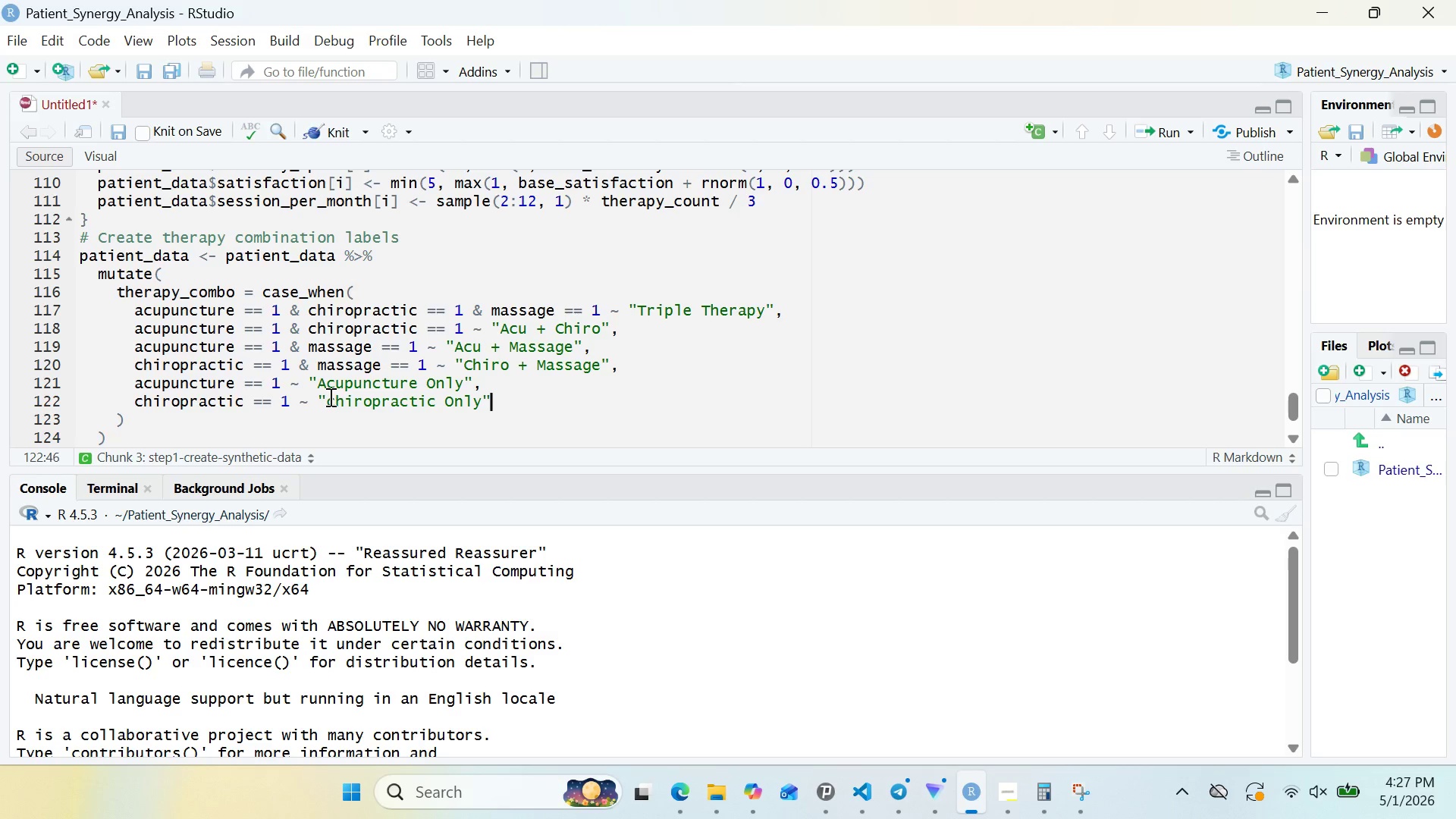 
 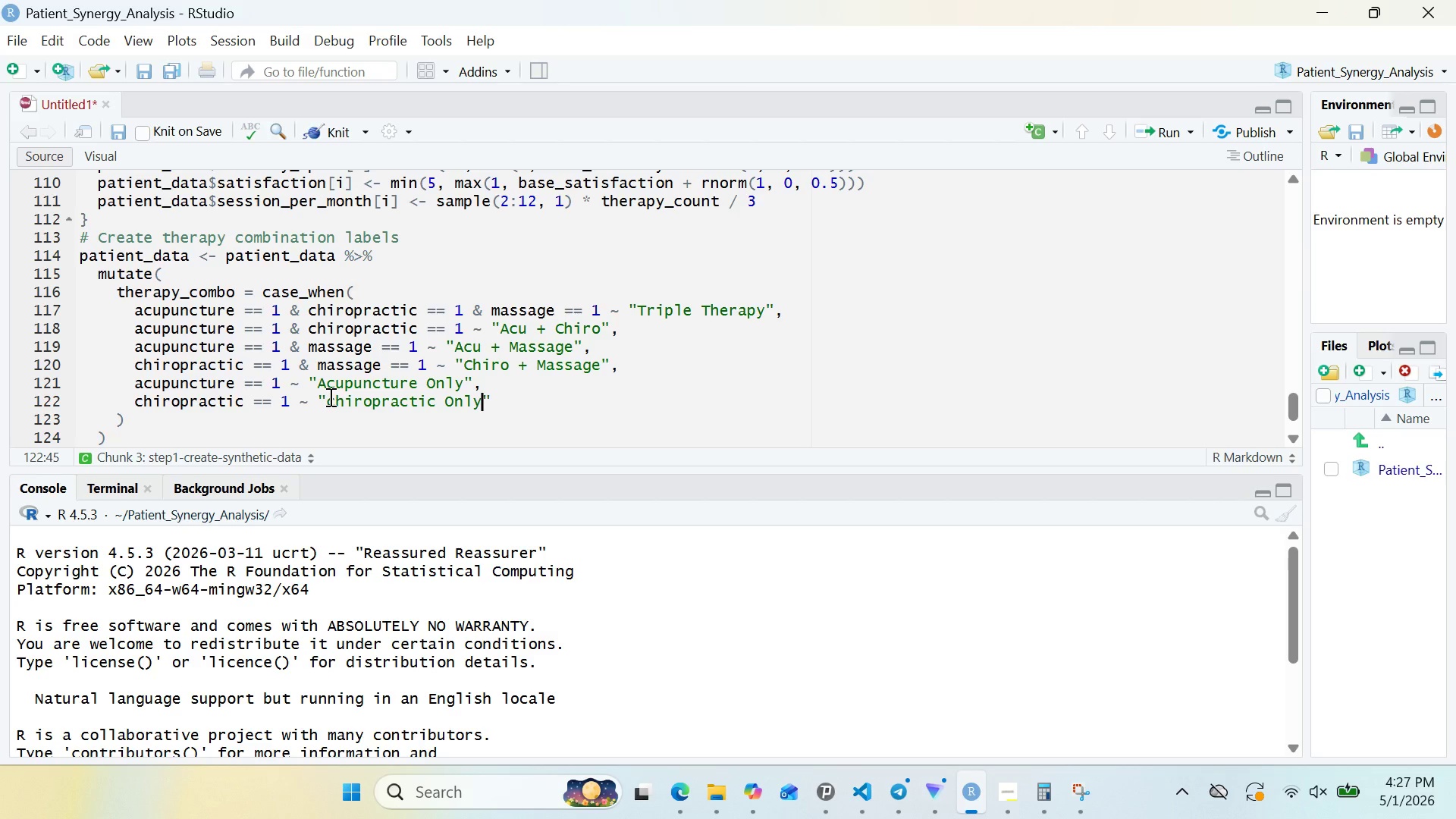 
key(ArrowRight)
 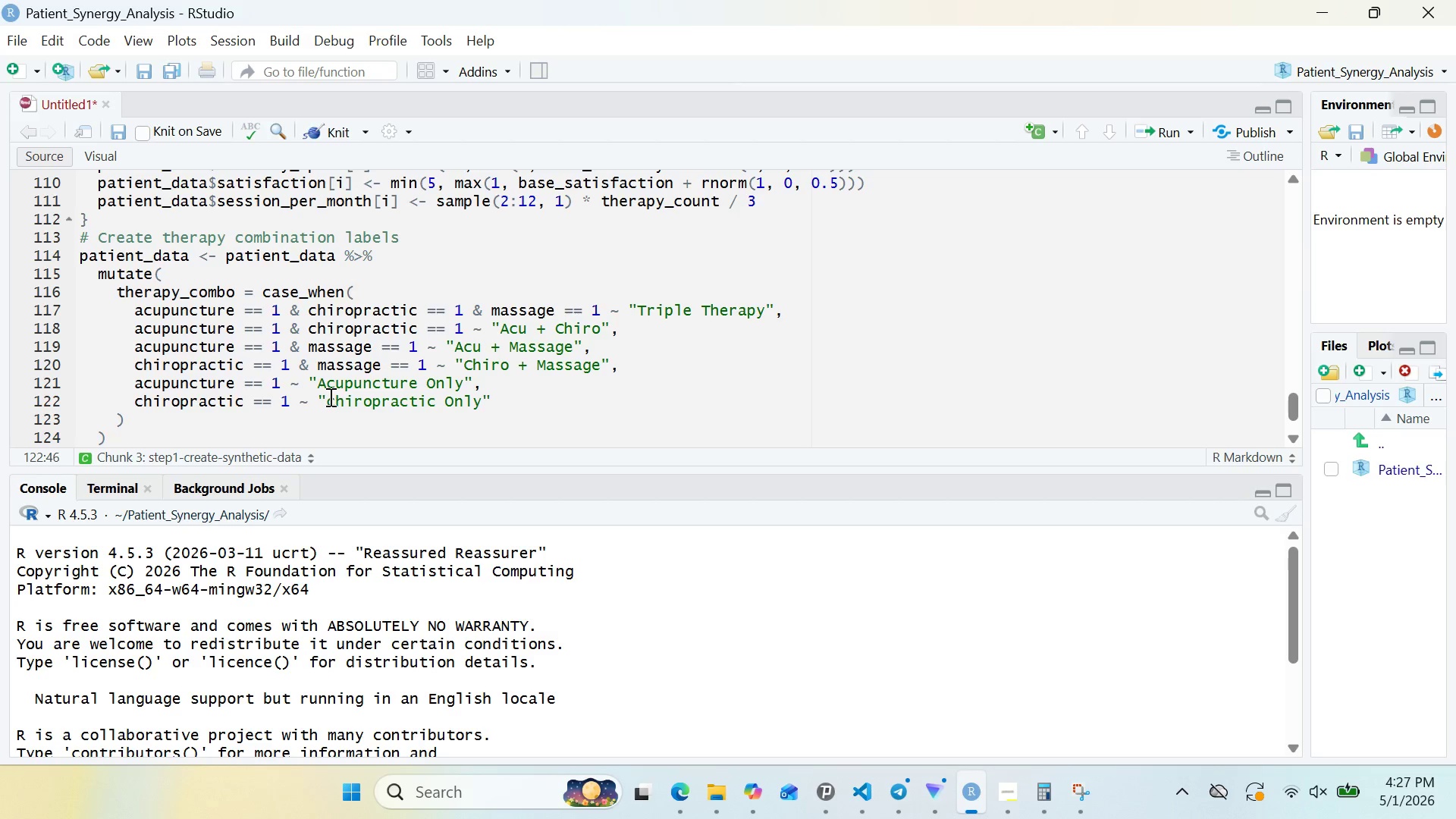 
key(Comma)
 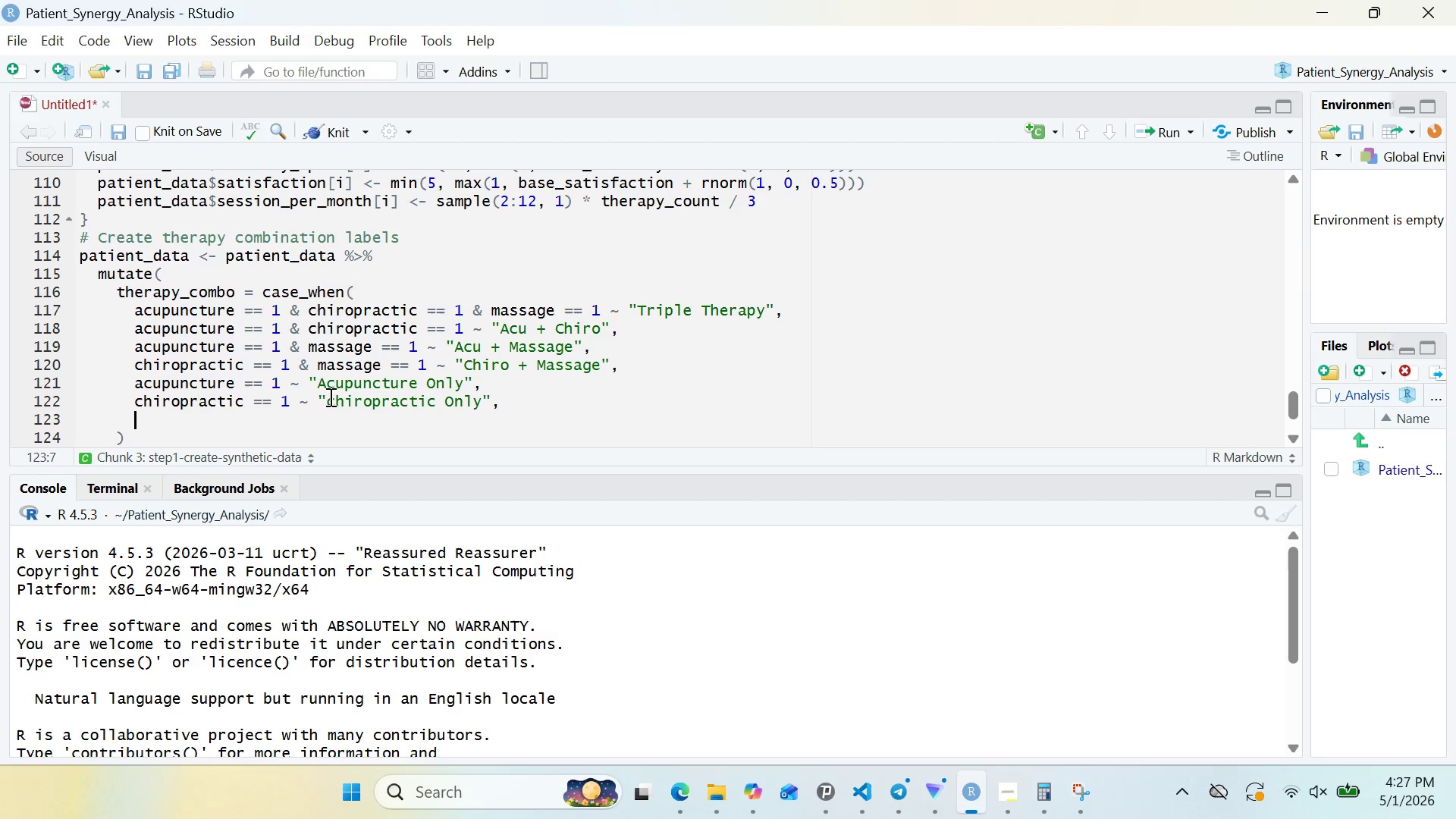 
key(Enter)
 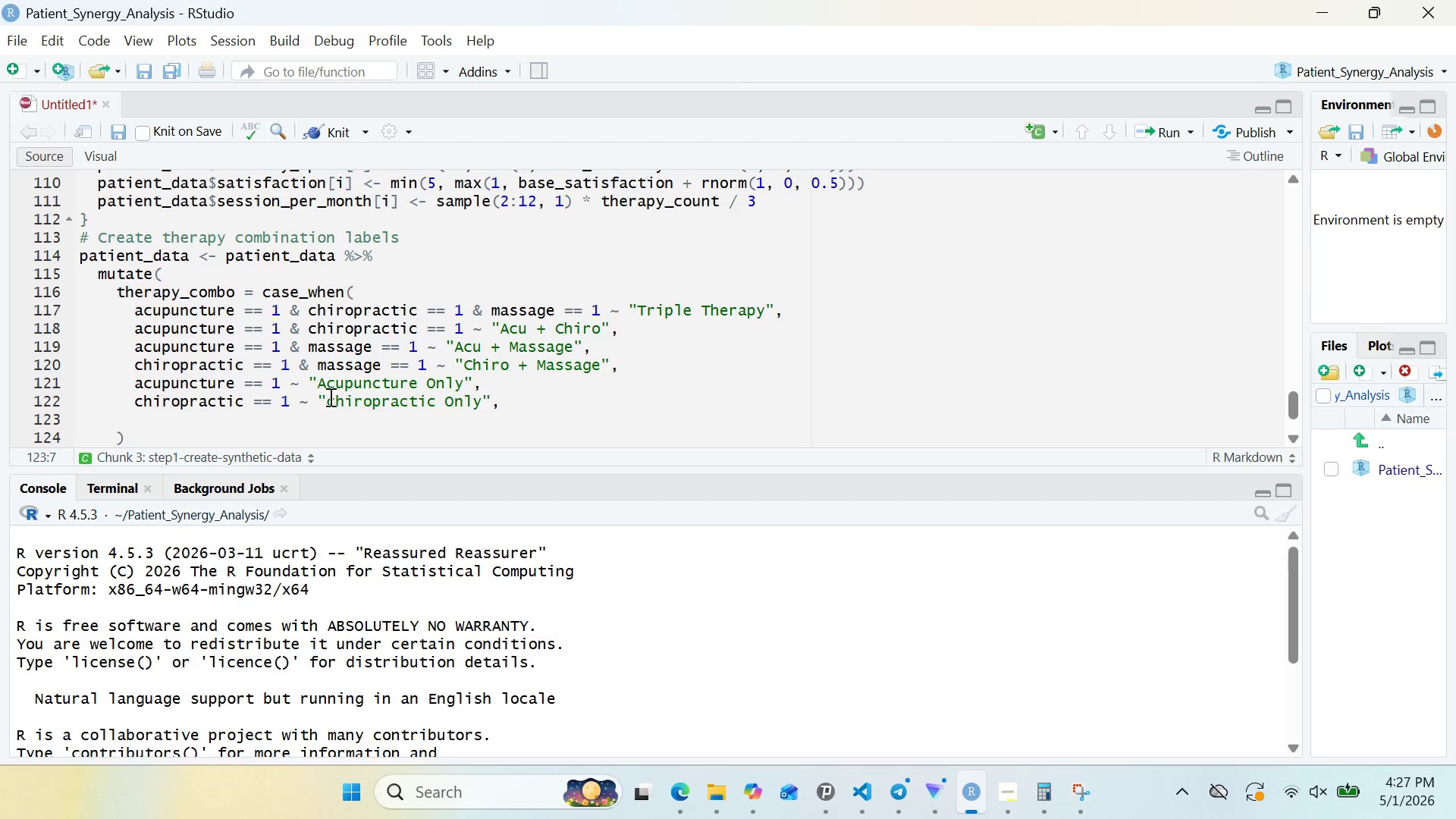 
wait(7.67)
 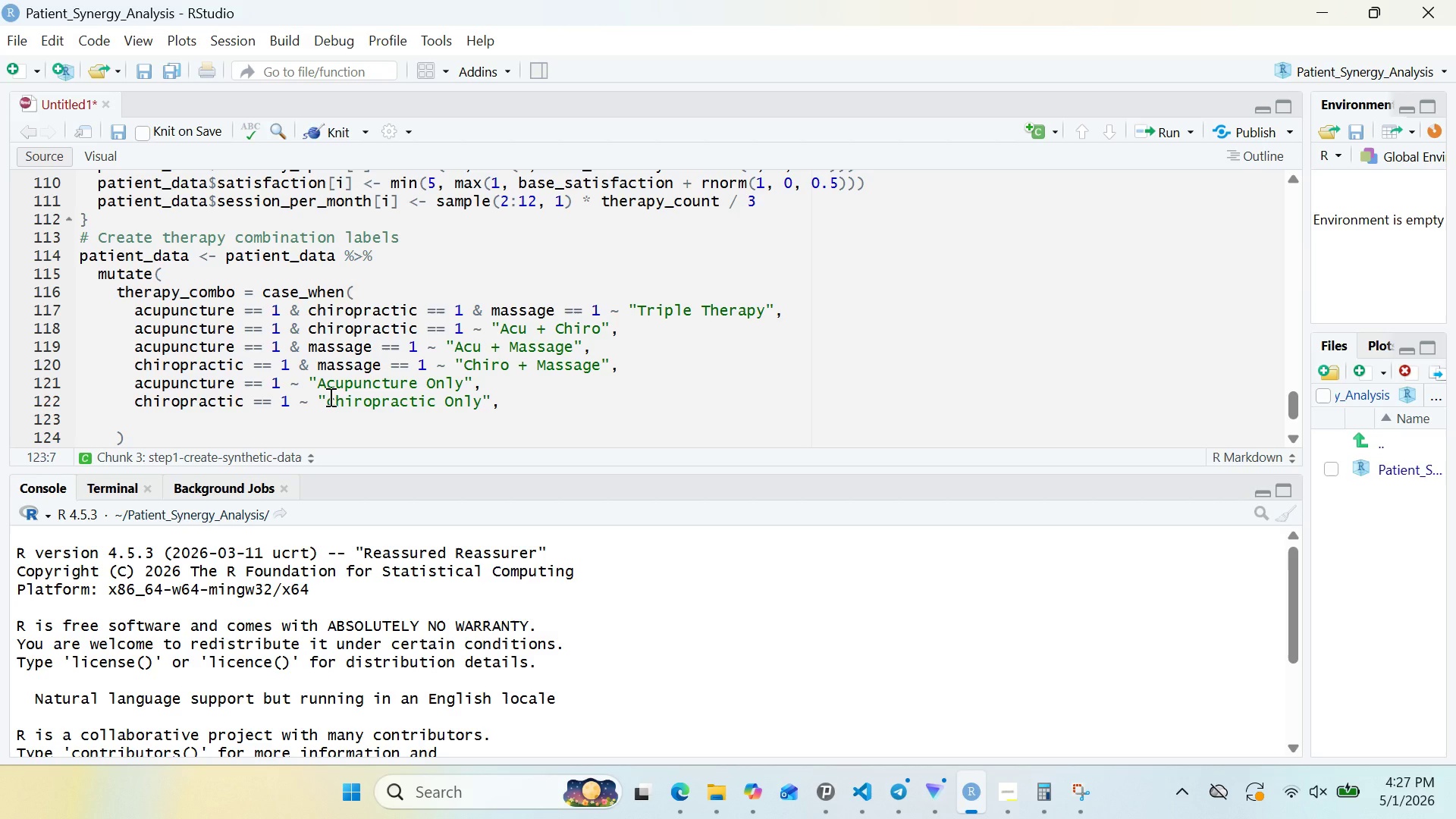 
type(massage == 1 ~ "Massage Onk)
key(Backspace)
type(ly)
 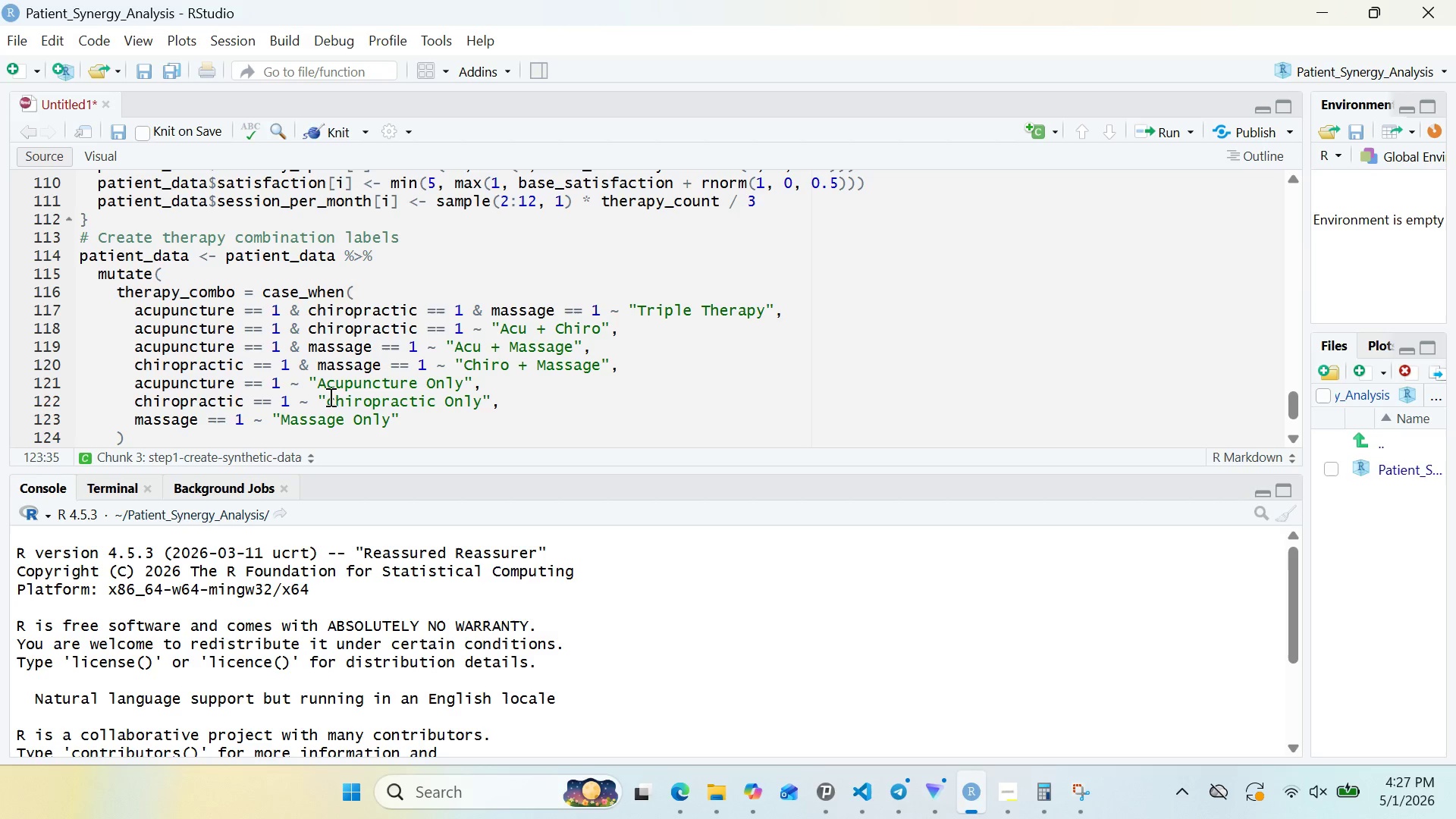 
wait(21.98)
 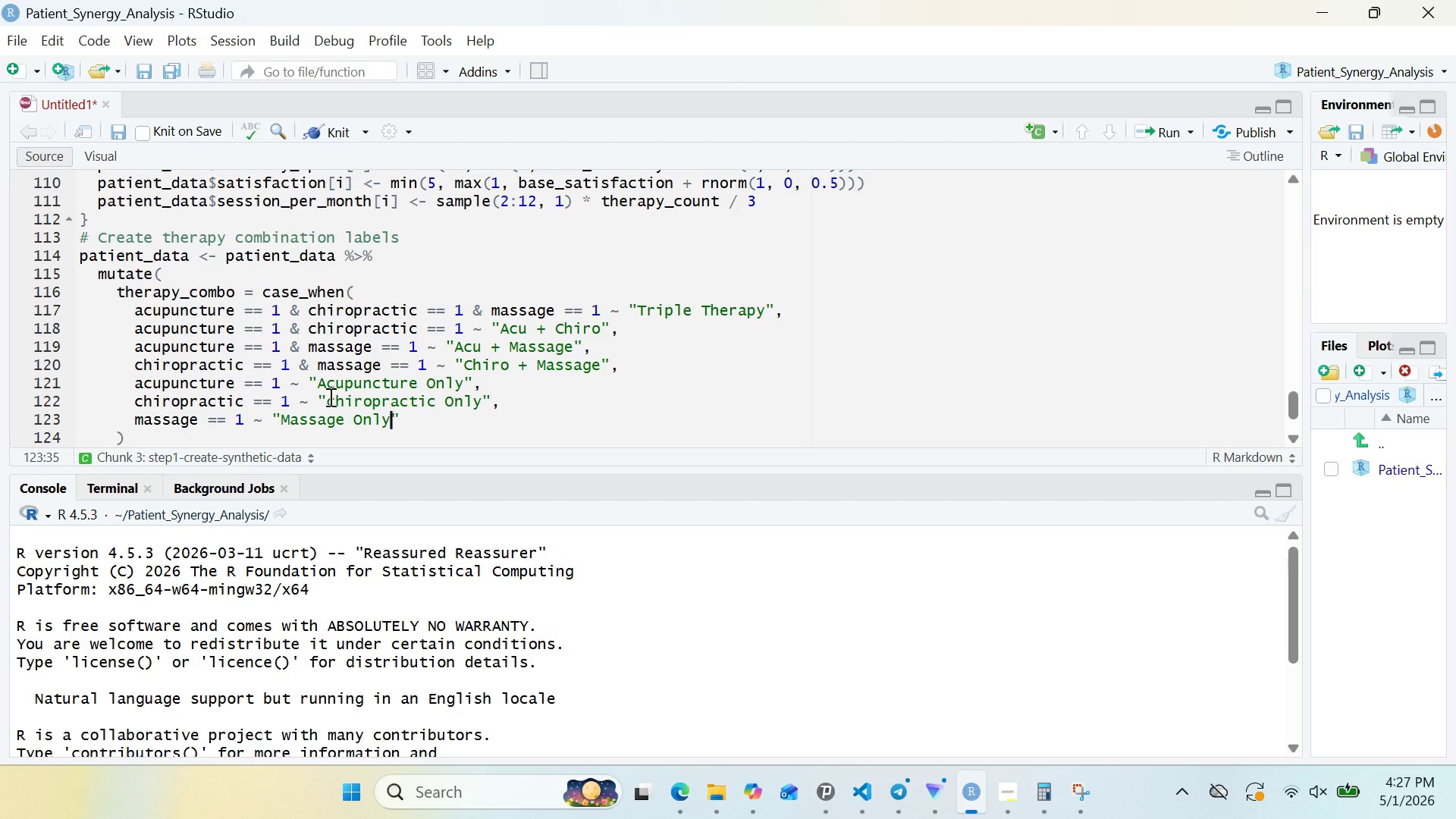 
key(ArrowRight)
 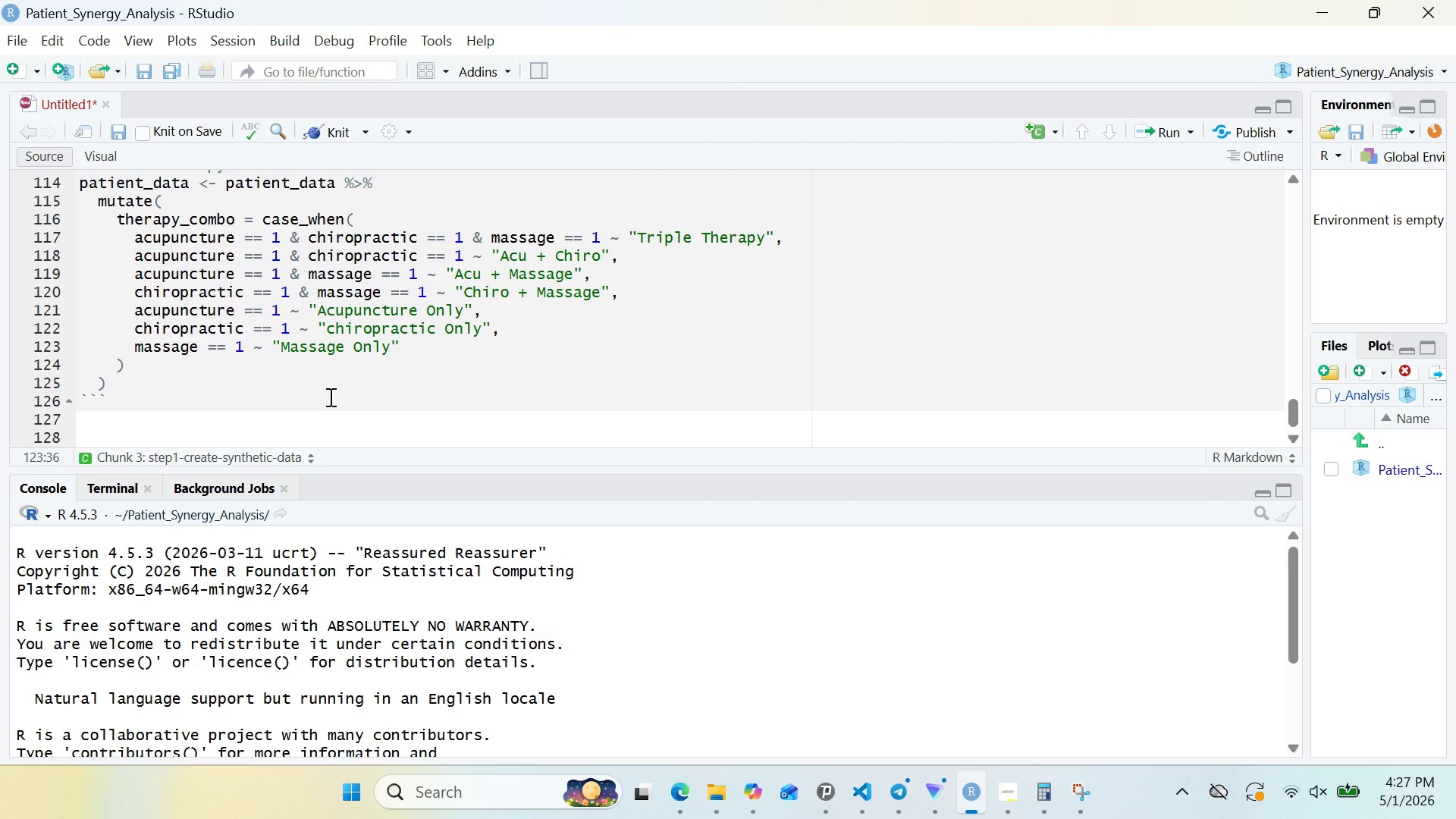 
key(Comma)
 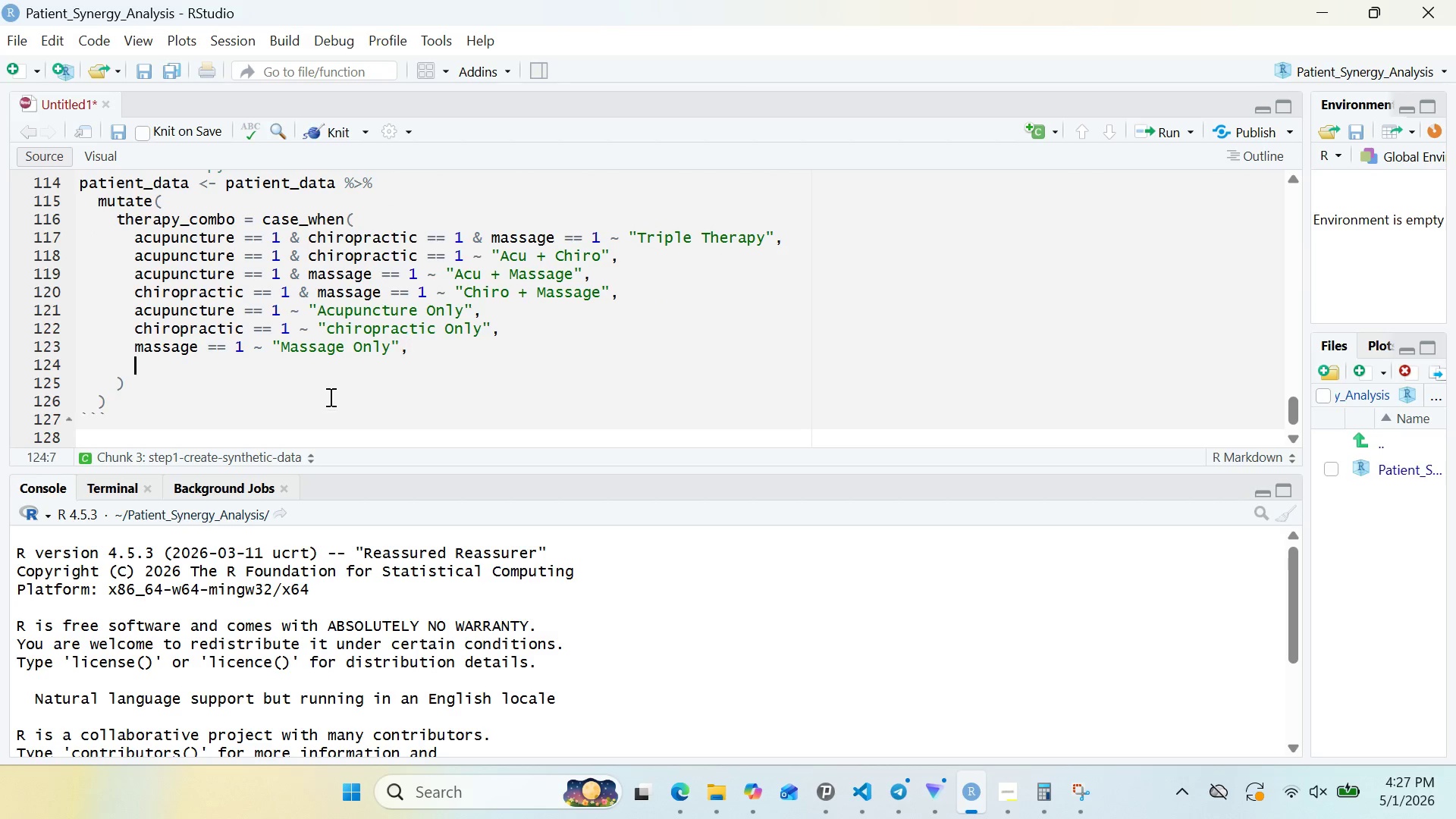 
key(Enter)
 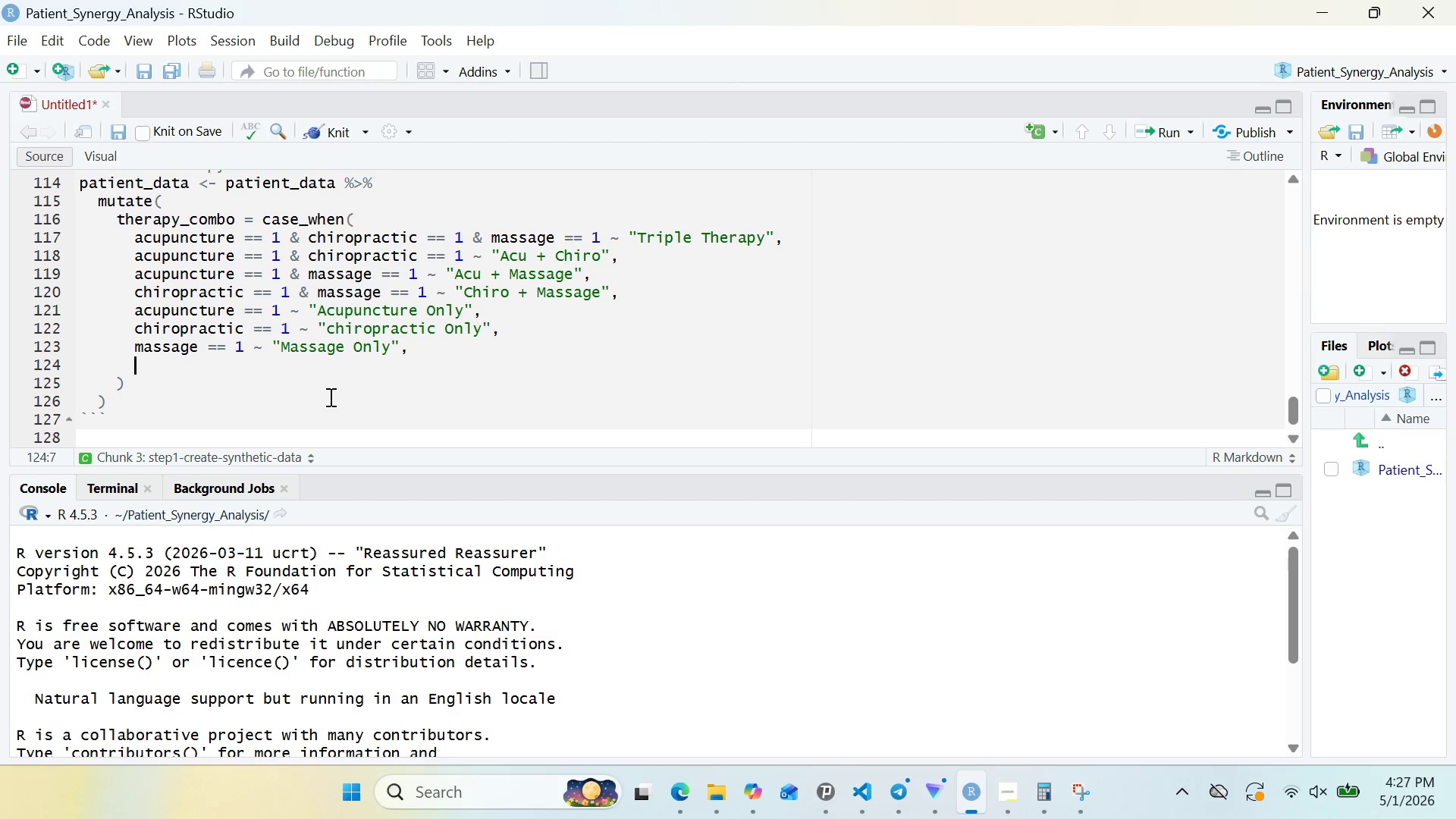 
type(Tr)
key(Backspace)
type(RUE ~ "nO )
 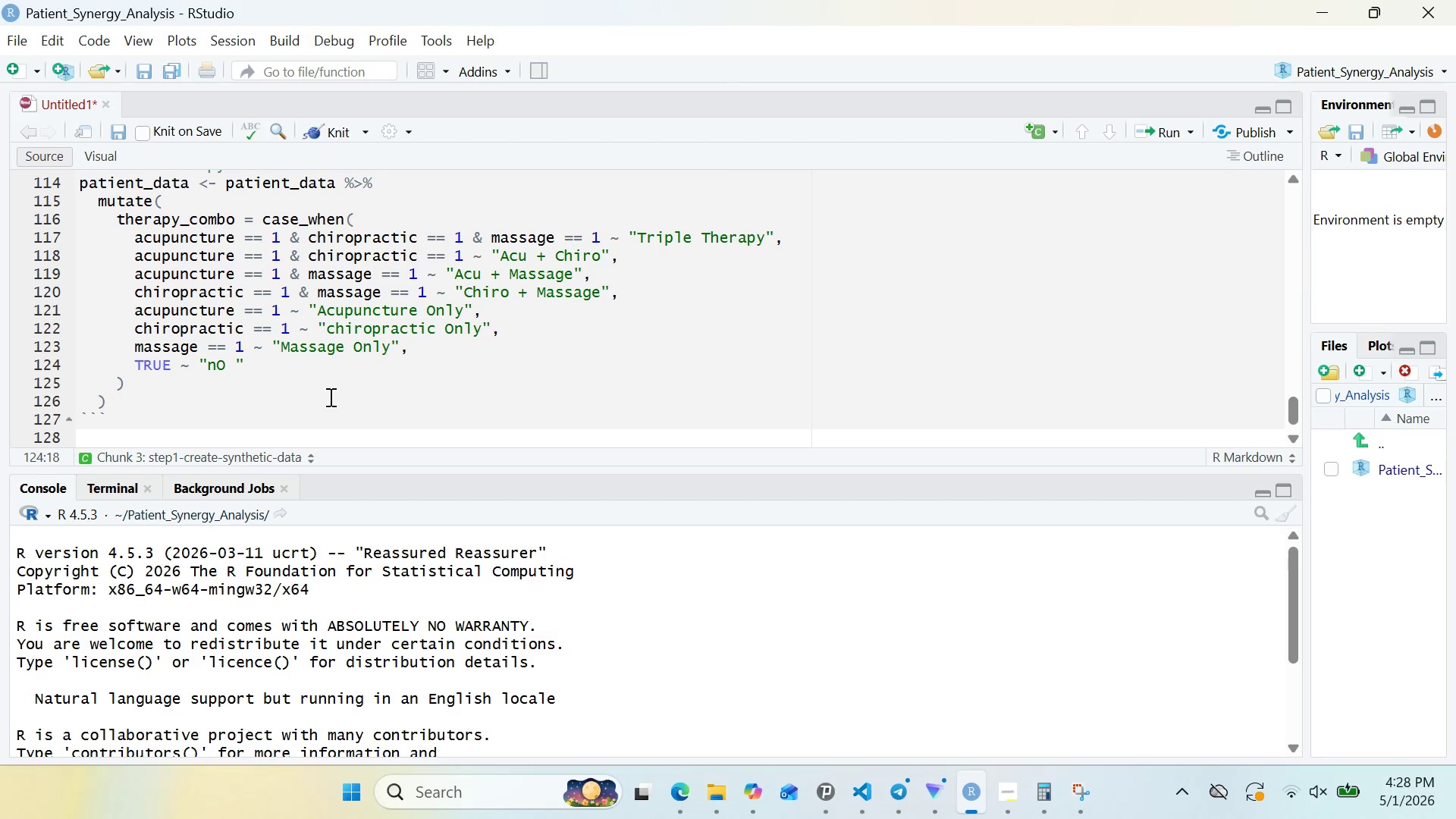 
hold_key(key=ShiftLeft, duration=1.05)
 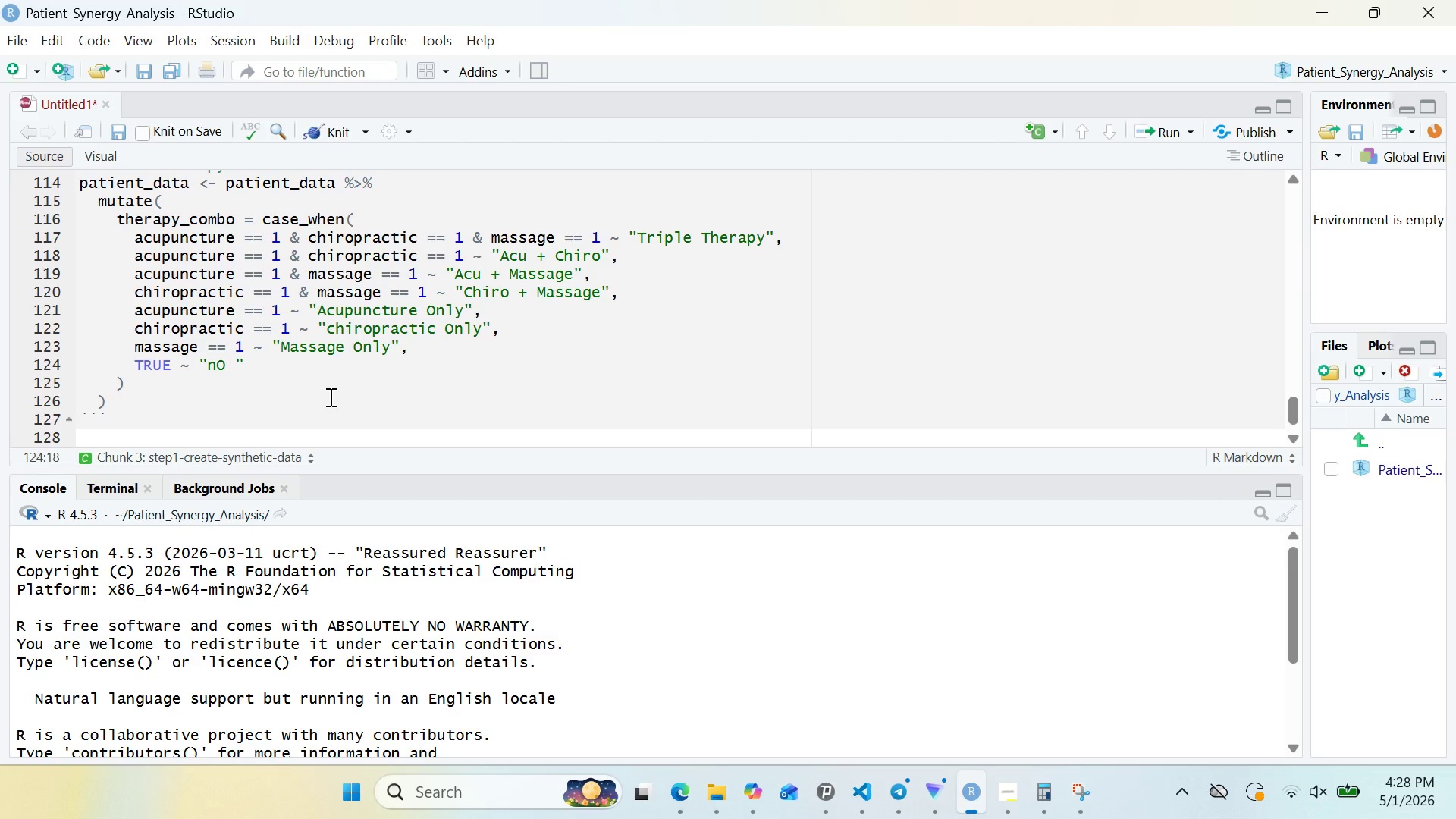 
key(Backspace)
key(Backspace)
key(Backspace)
type(No Therapy)
 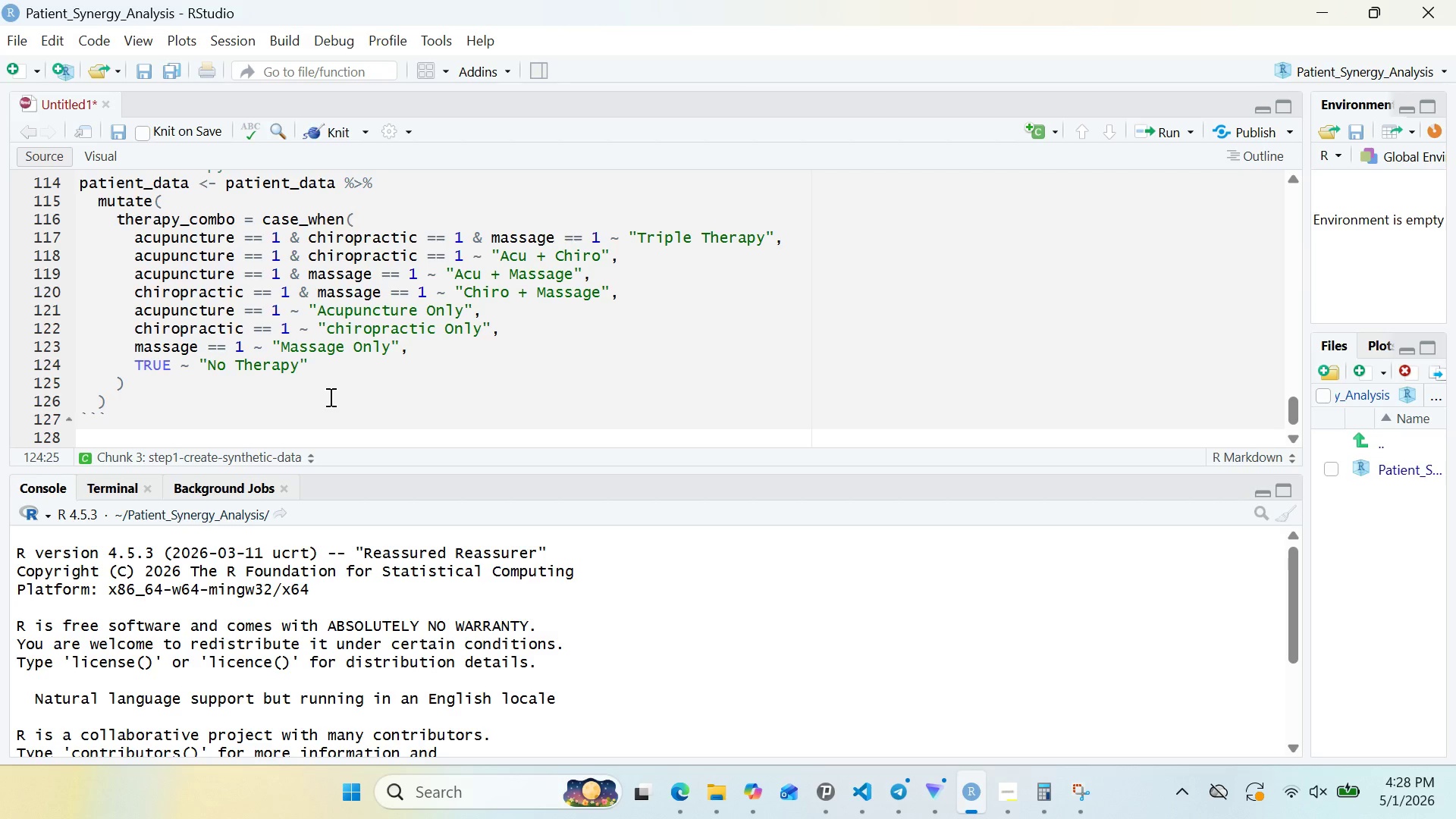 
left_click([156, 372])
 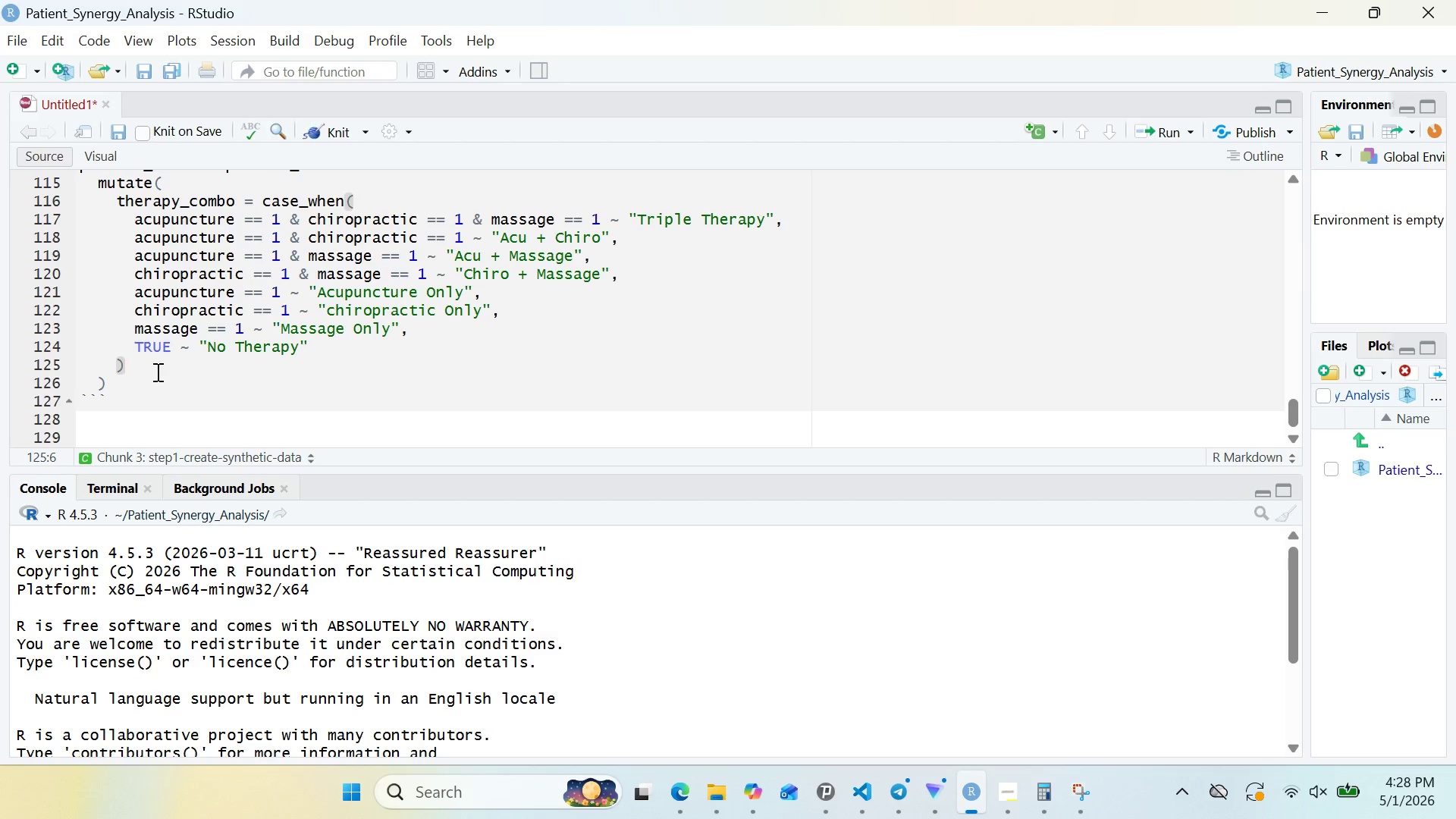 
key(Comma)
 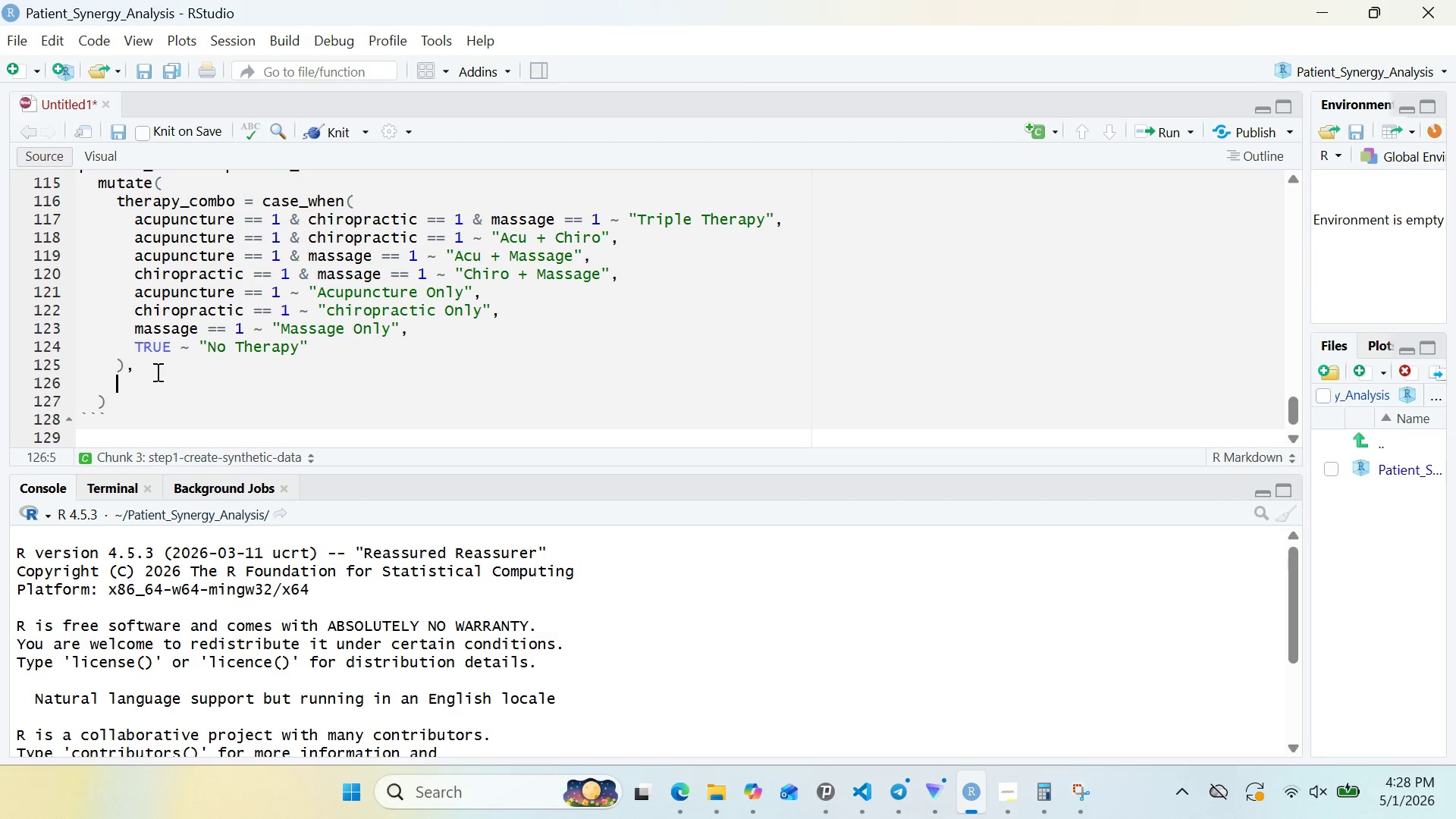 
key(Enter)
 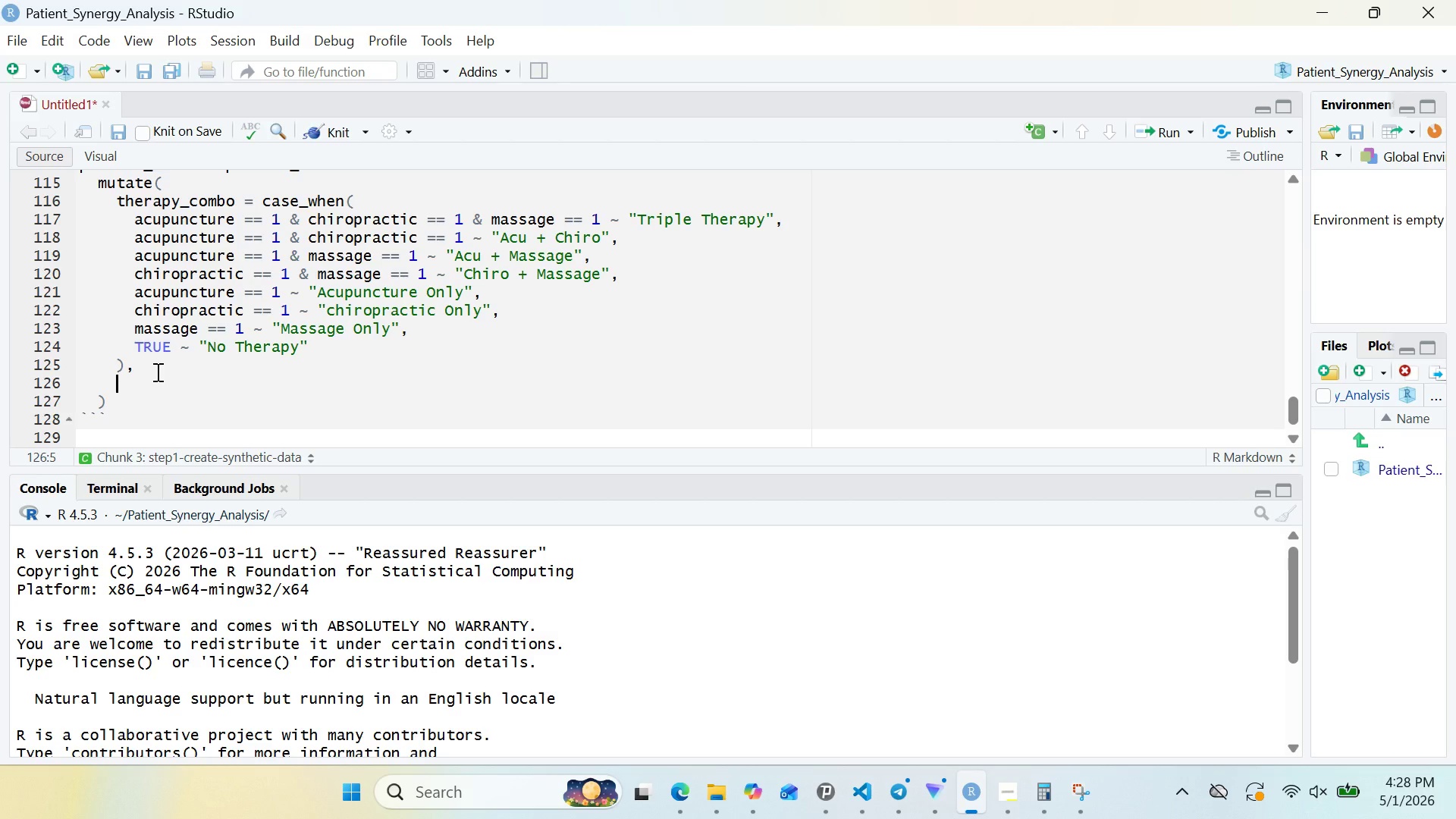 
wait(23.33)
 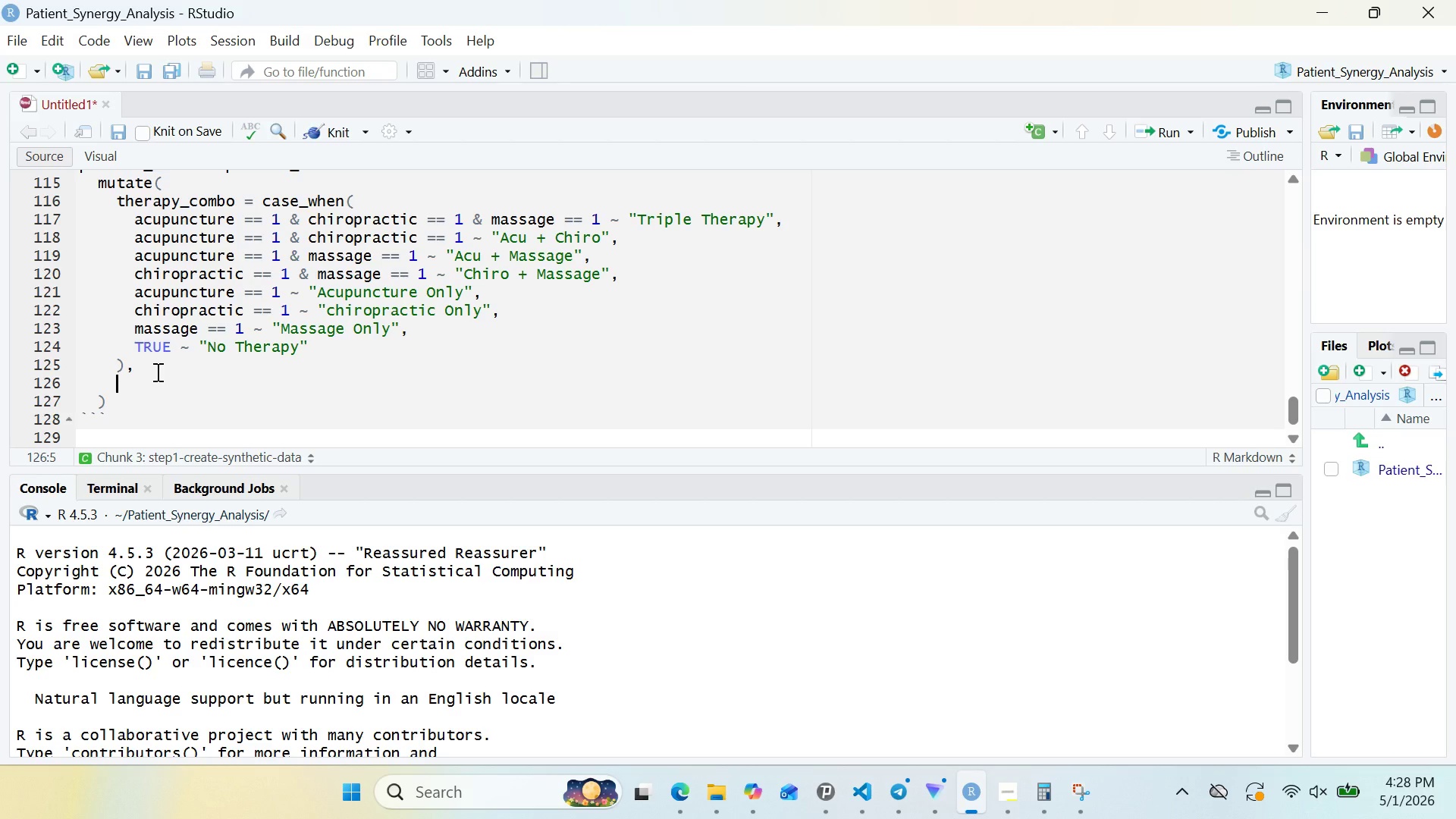 
type(therapy_combo = factor()
 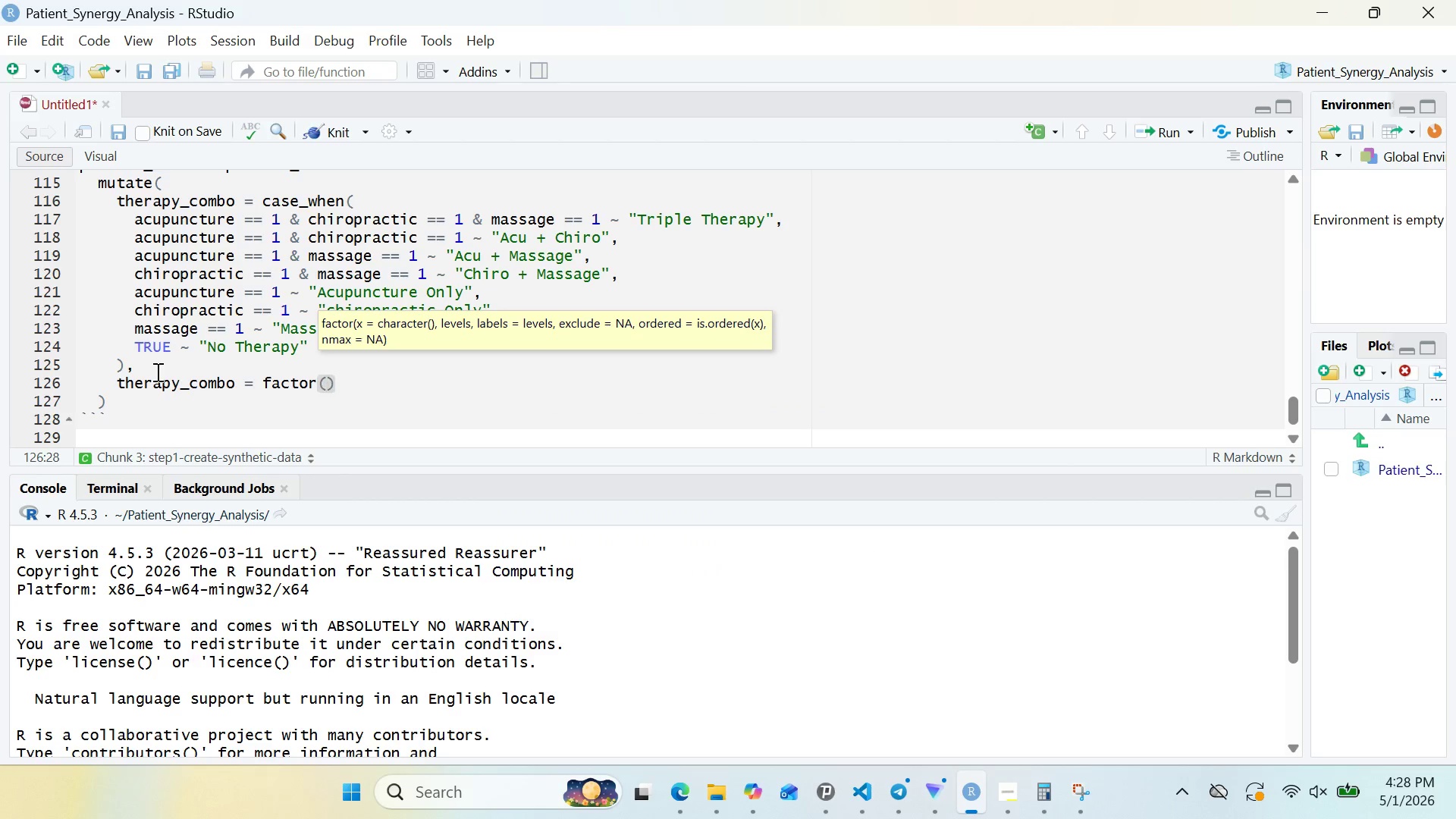 
wait(11.97)
 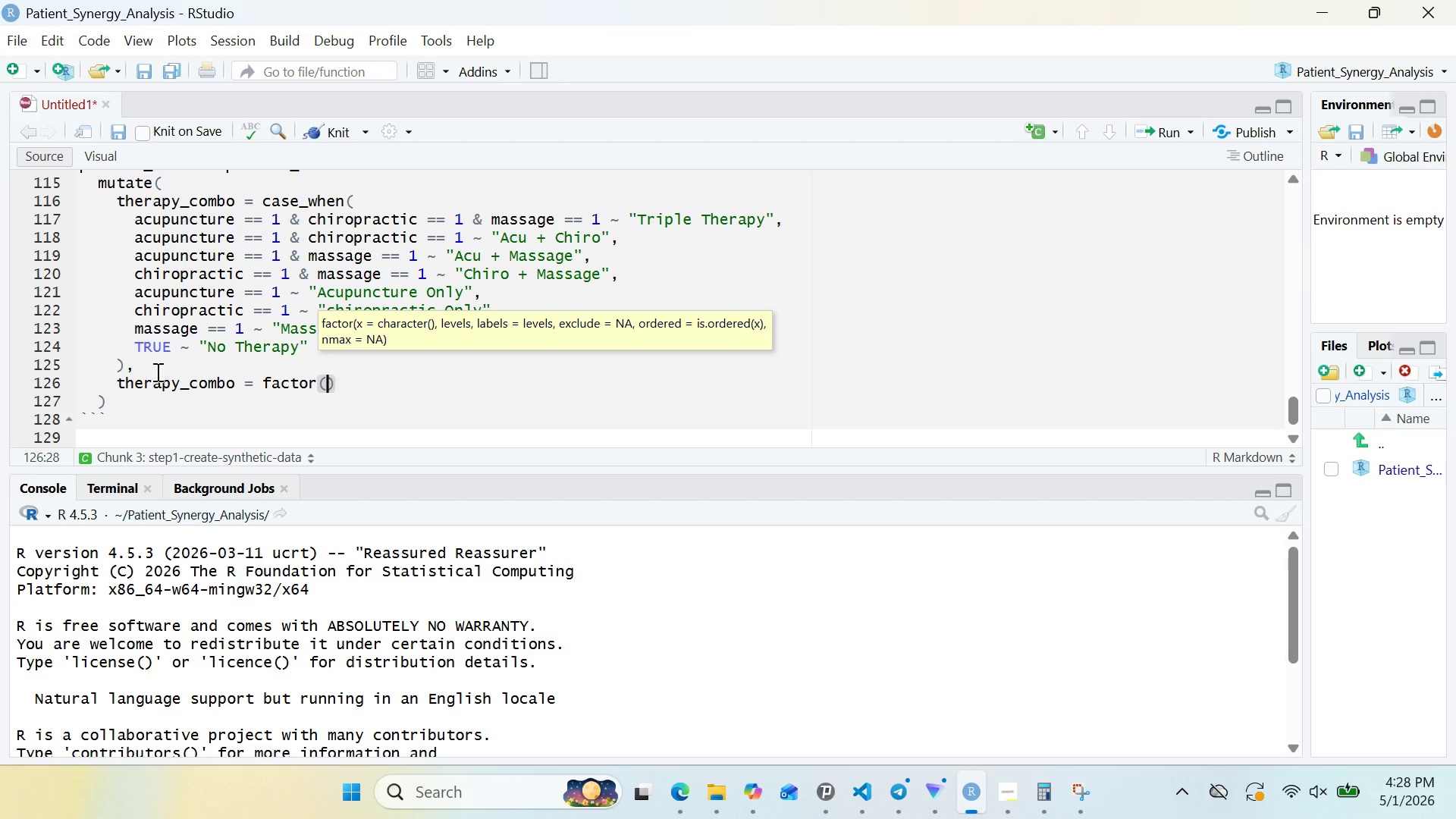 
double_click([156, 372])
 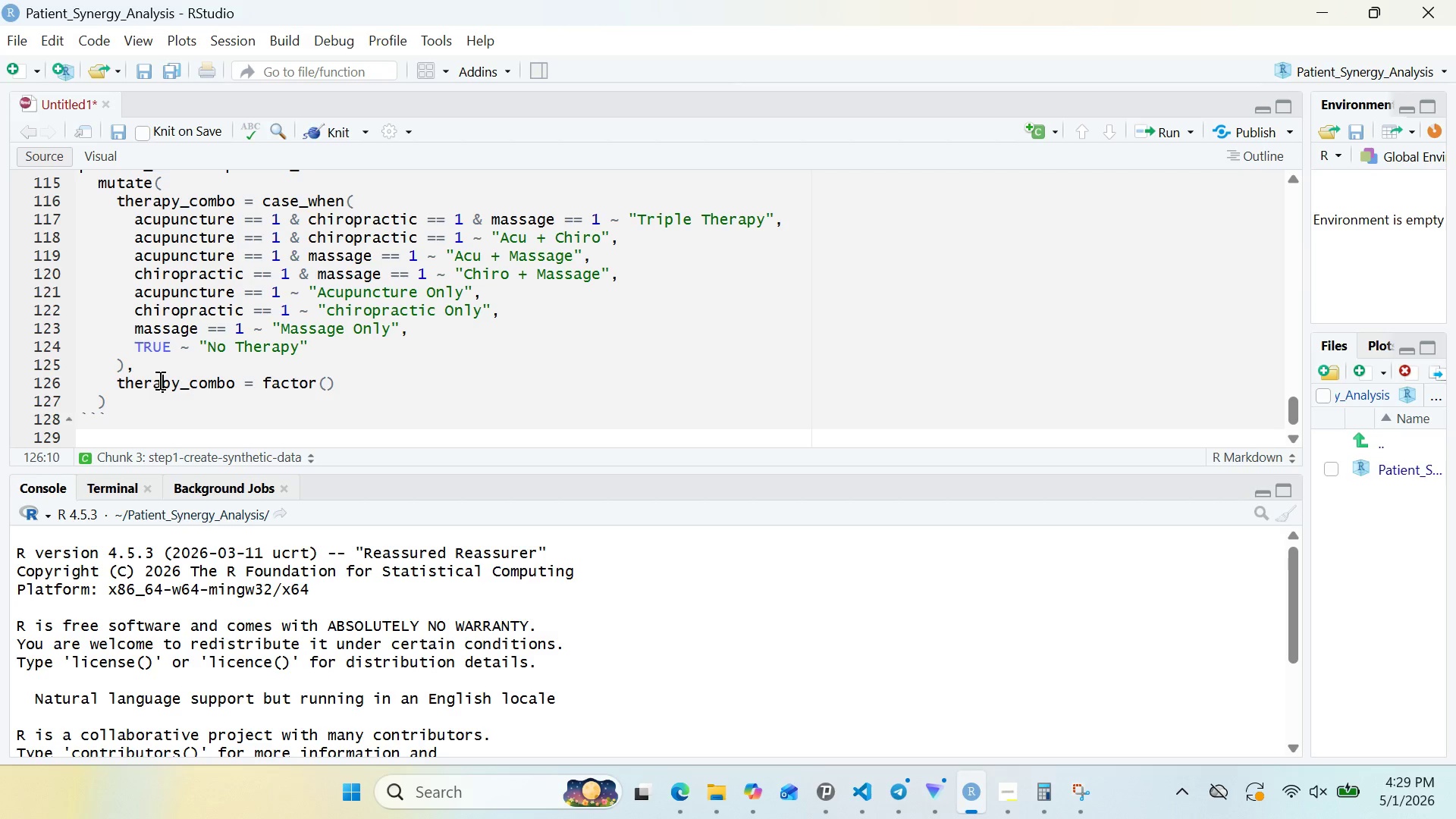 
double_click([158, 380])
 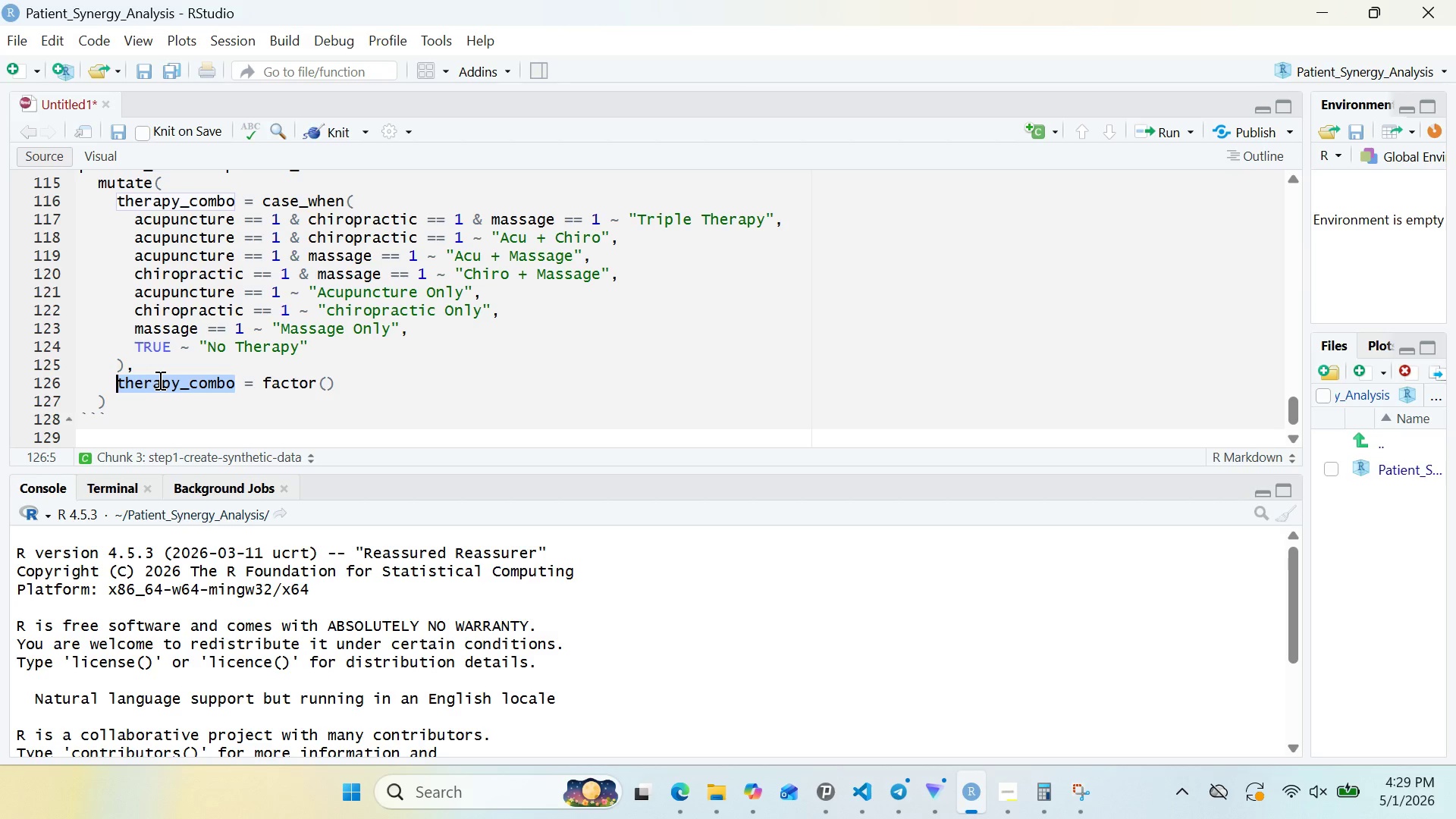 
key(Control+ControlLeft)
 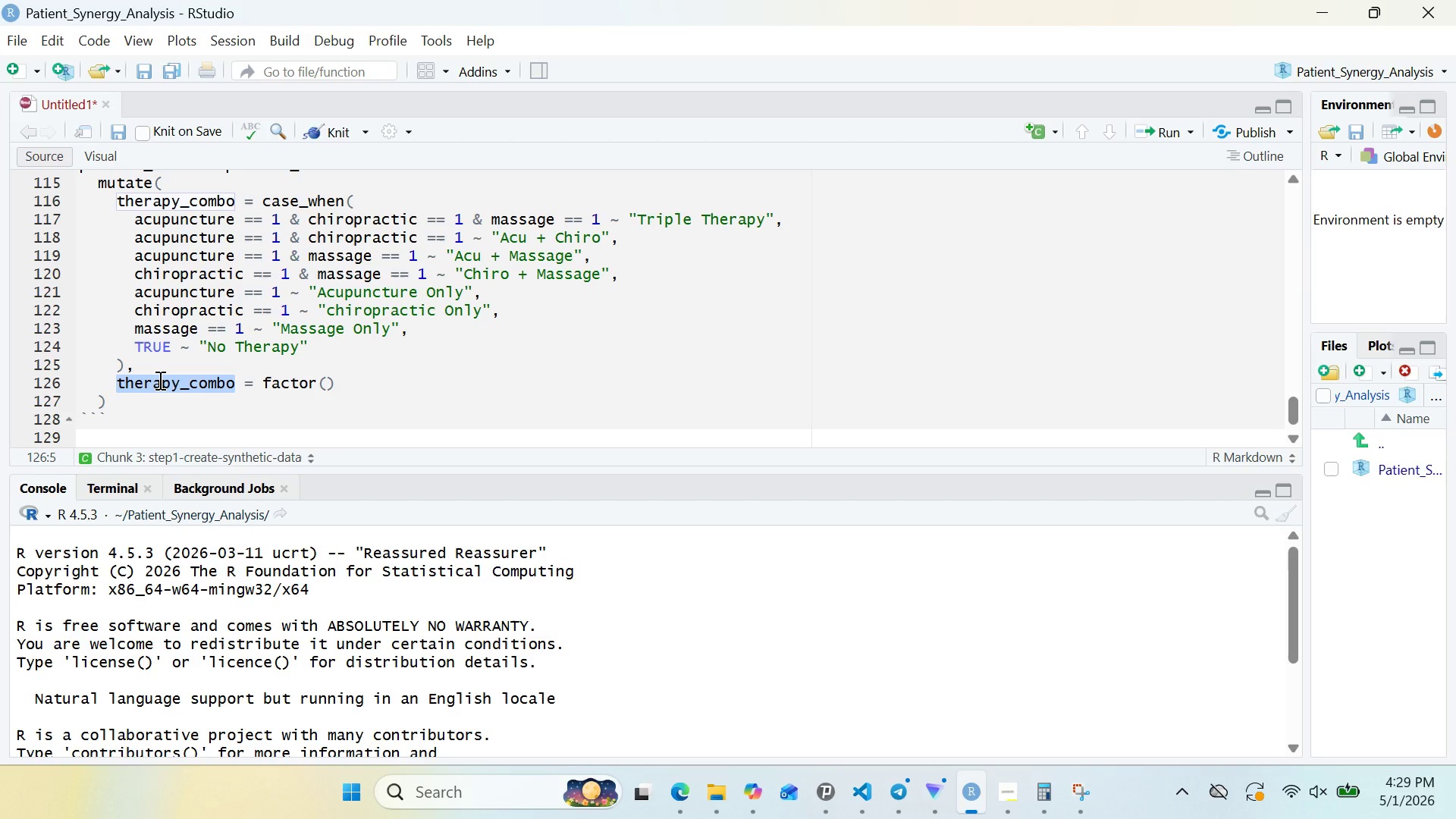 
key(Control+C)
 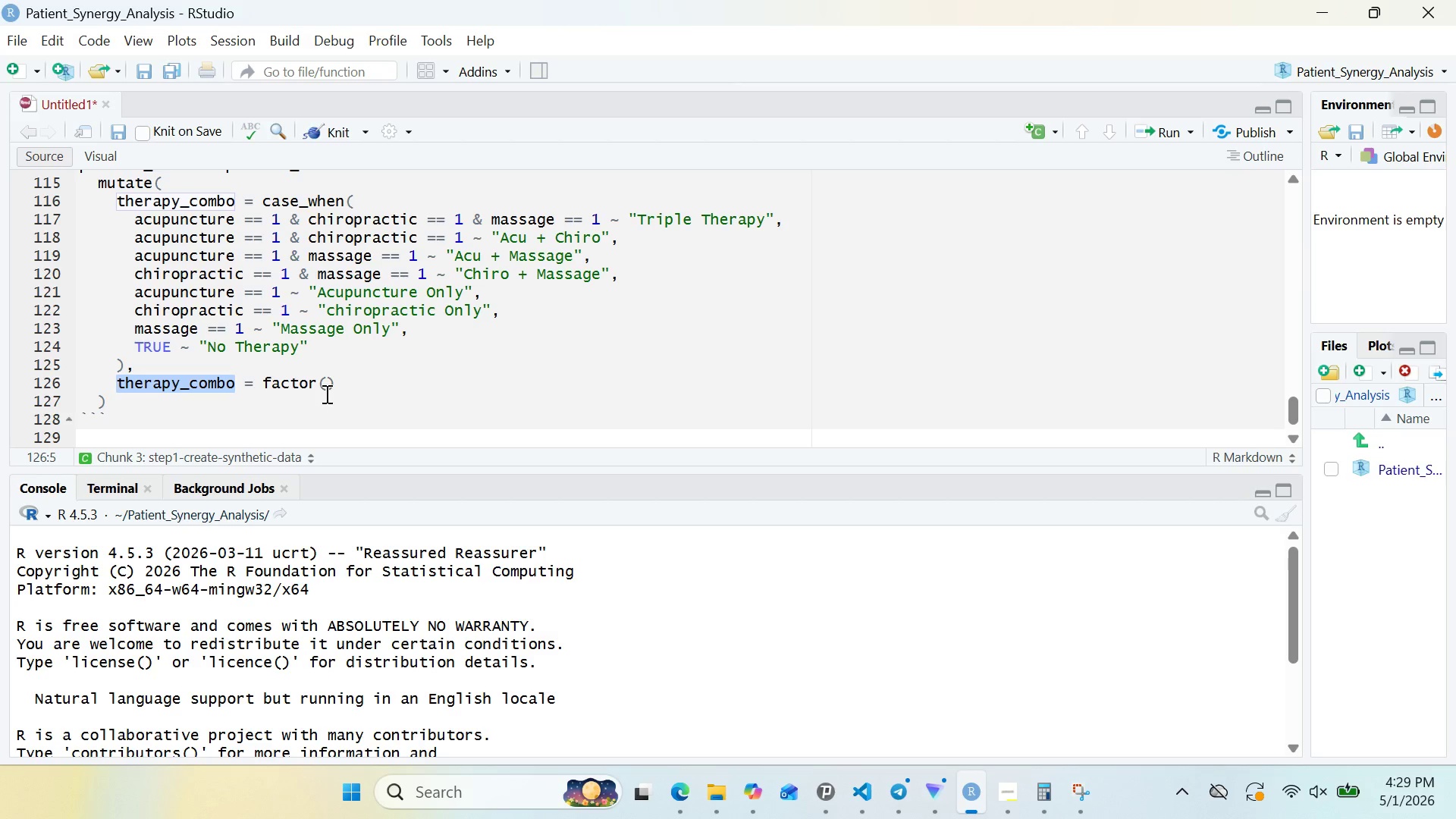 
left_click([326, 379])
 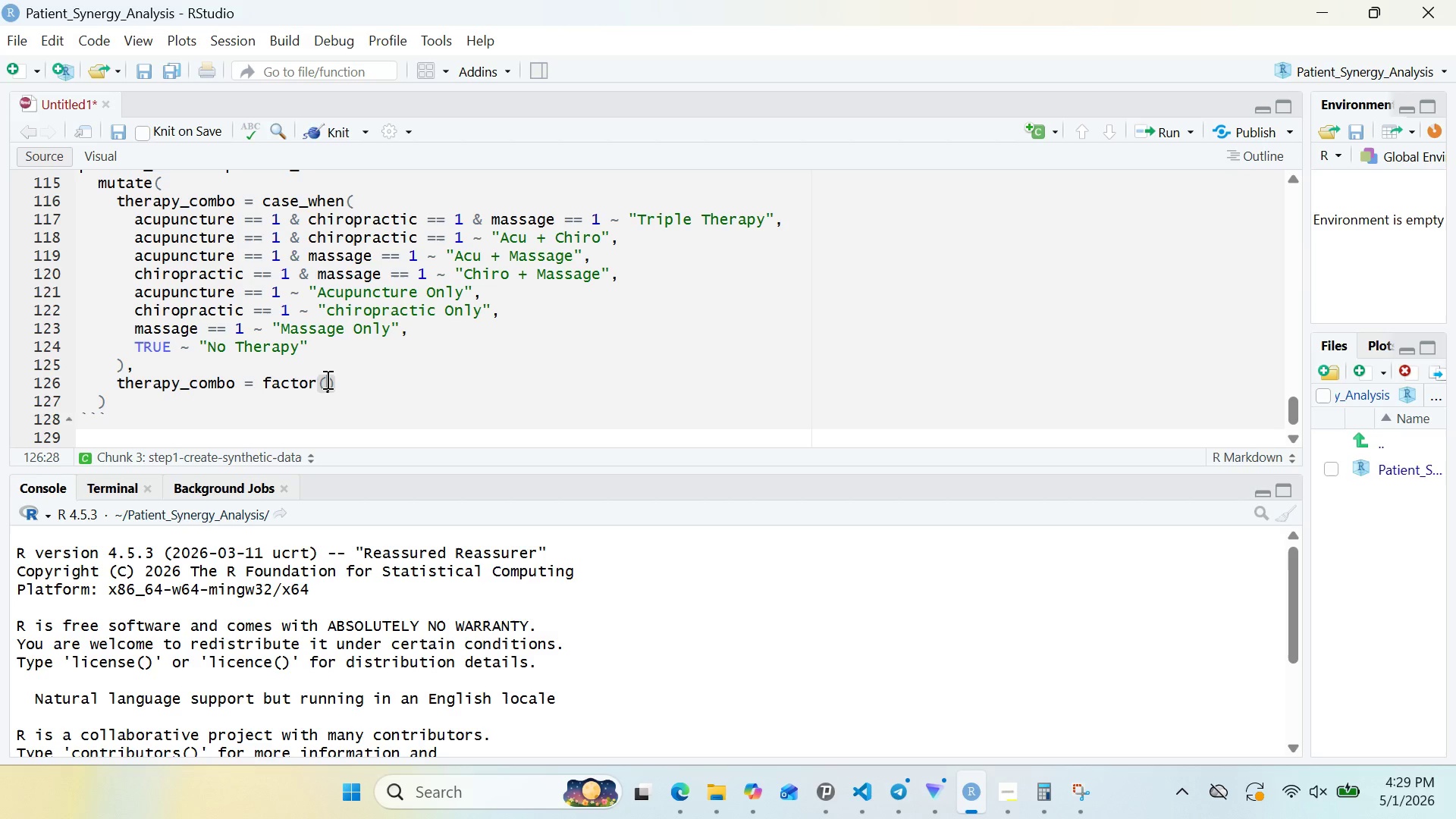 
key(Control+V)
 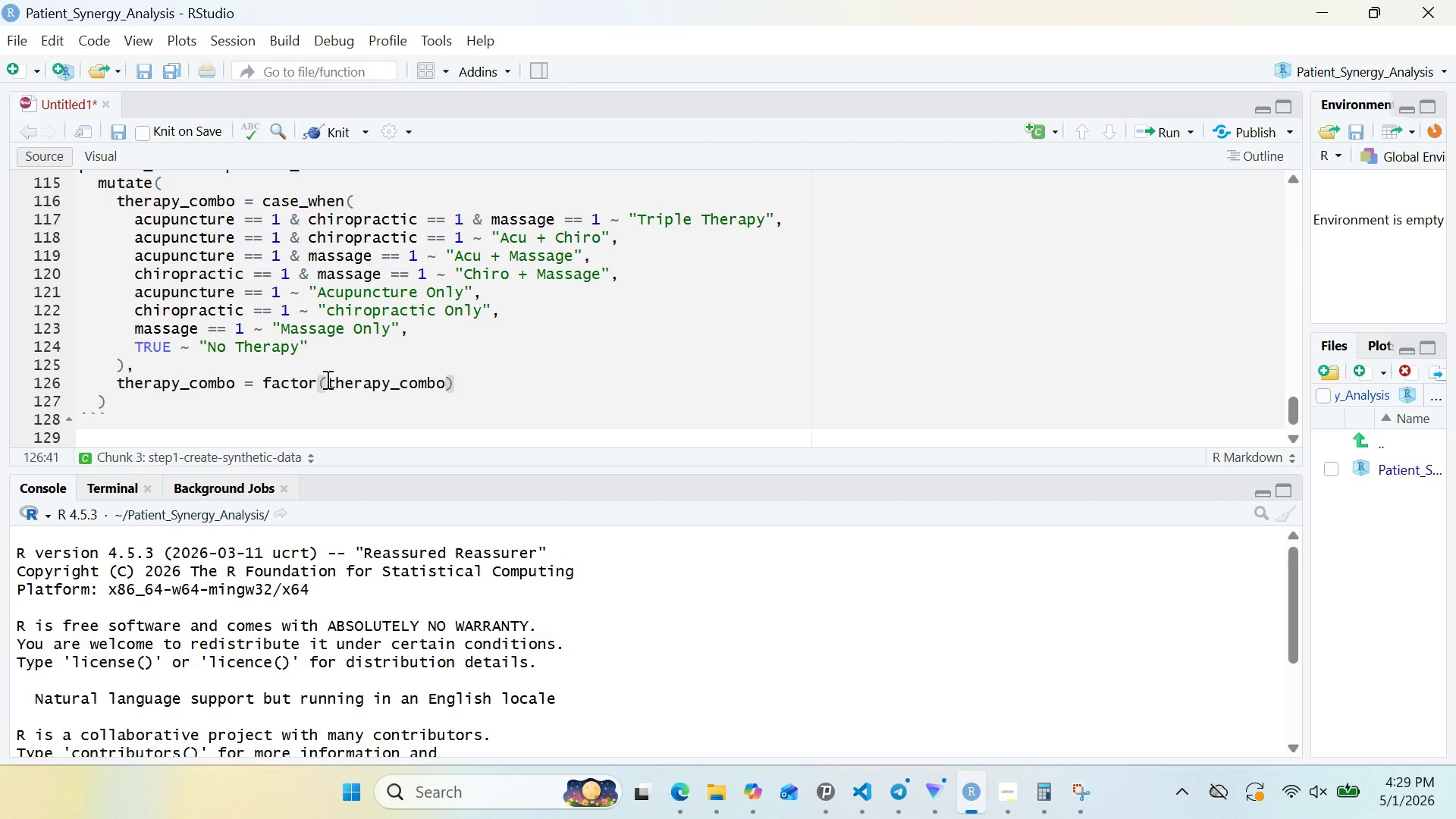 
type(, level)
 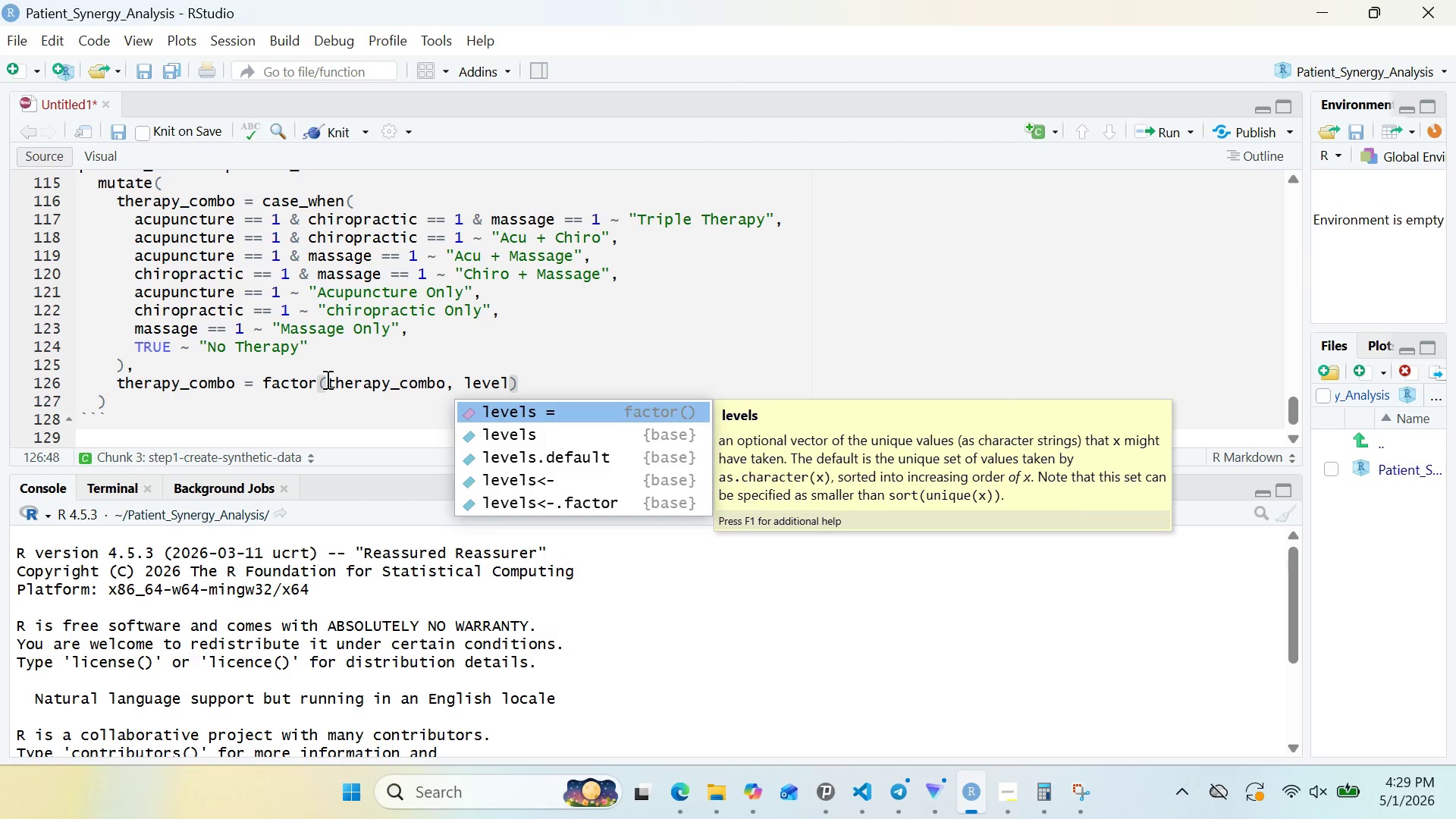 
key(Enter)
 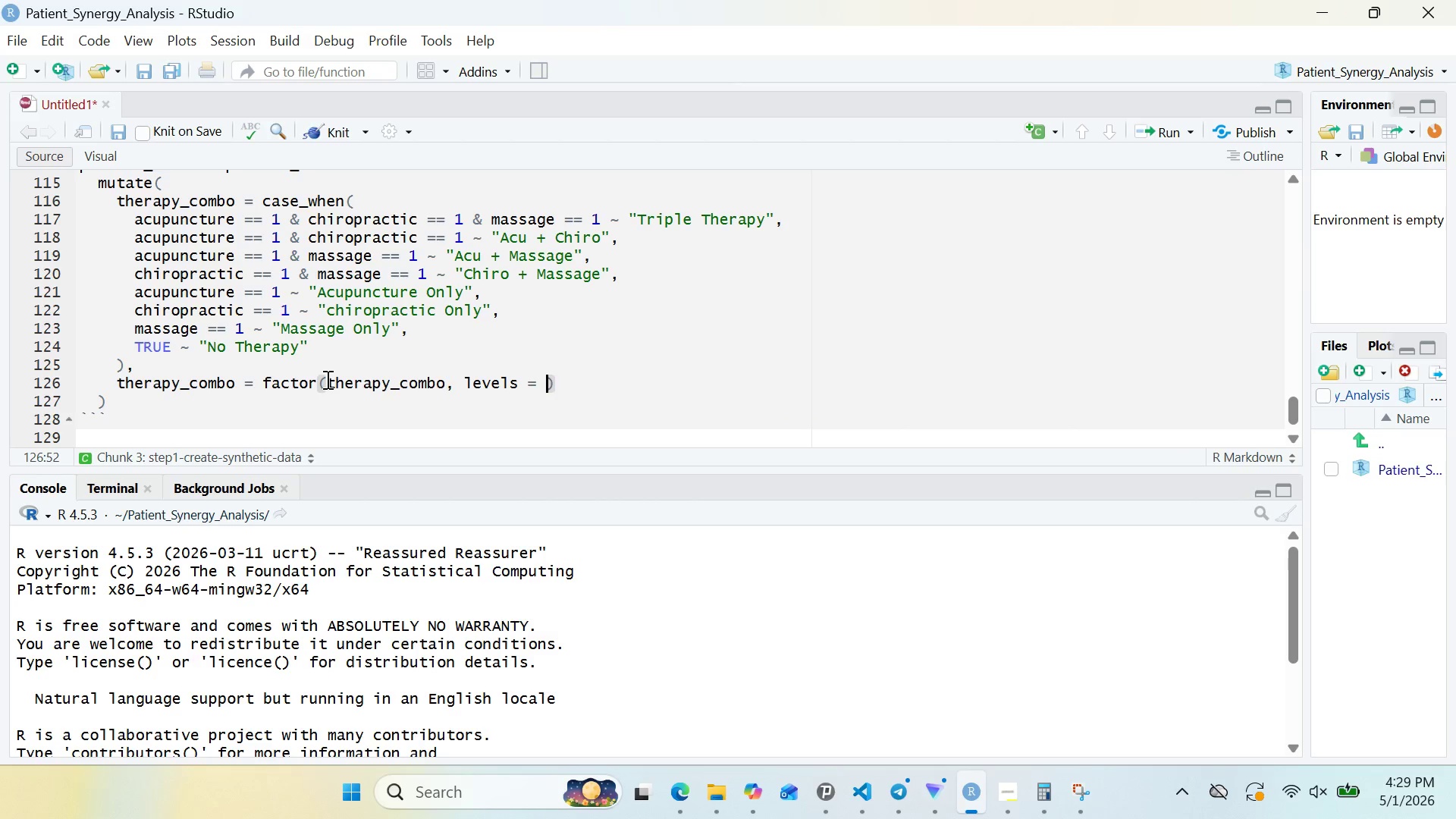 
type(c()
 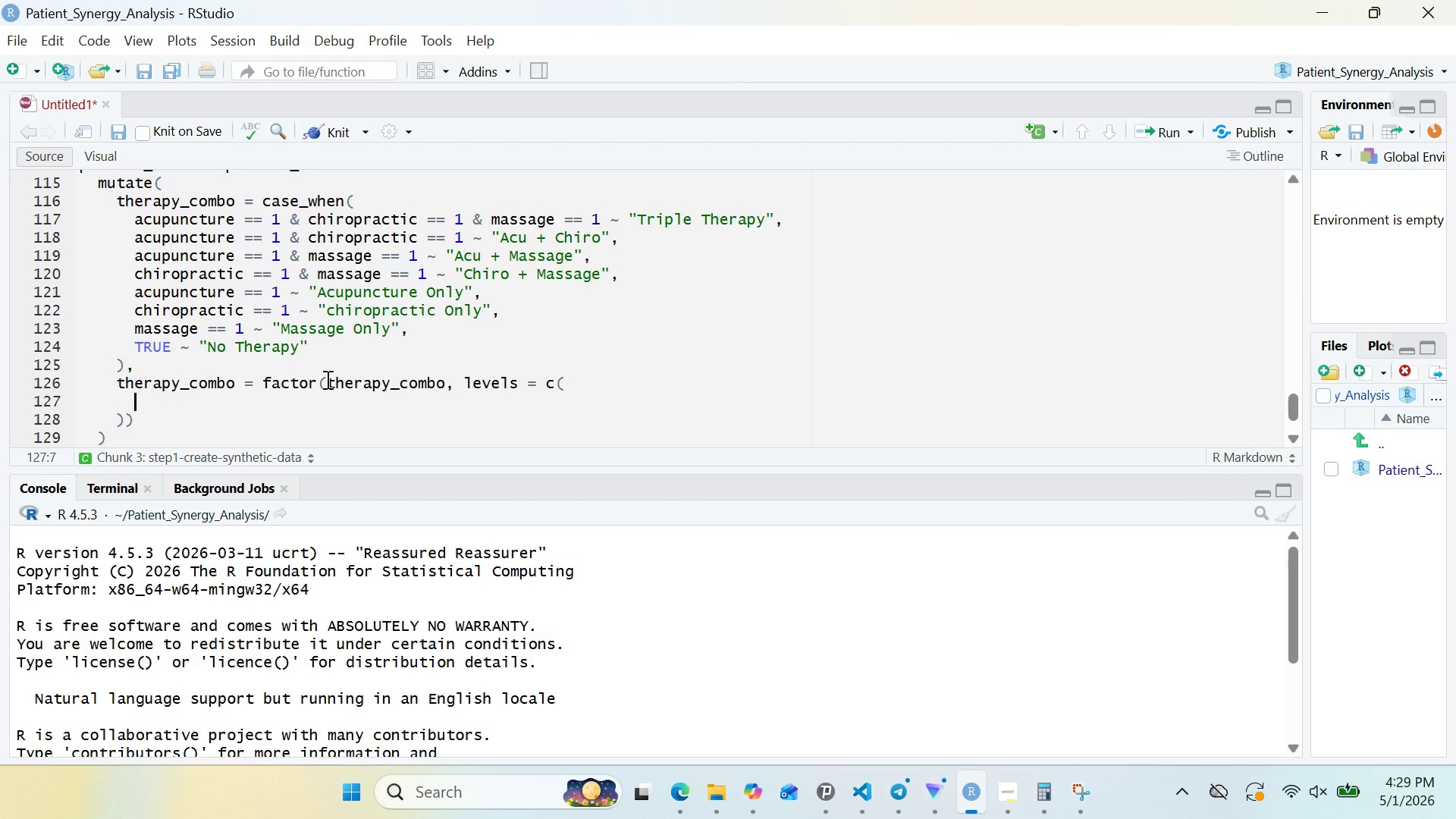 
 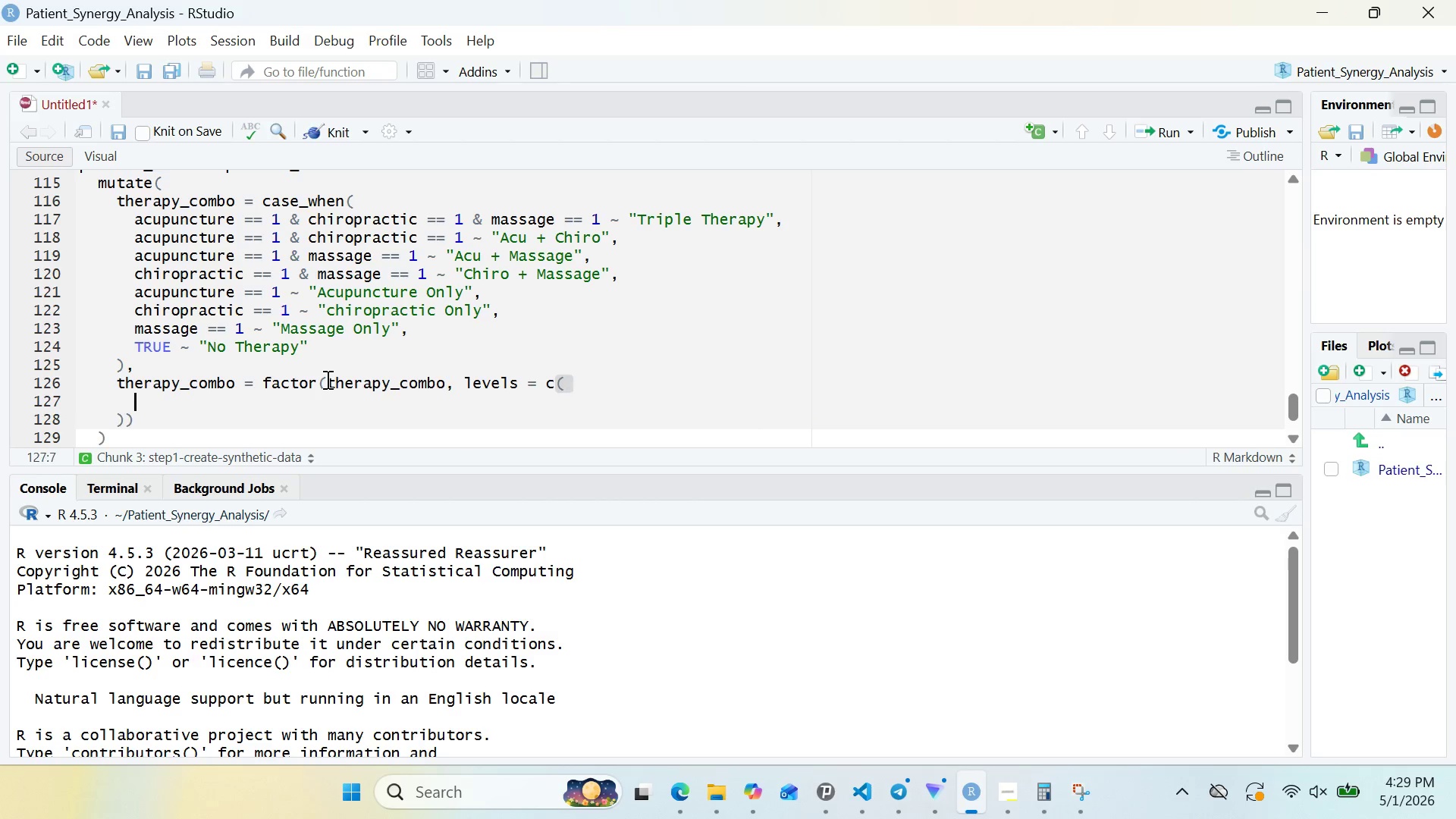 
key(Enter)
 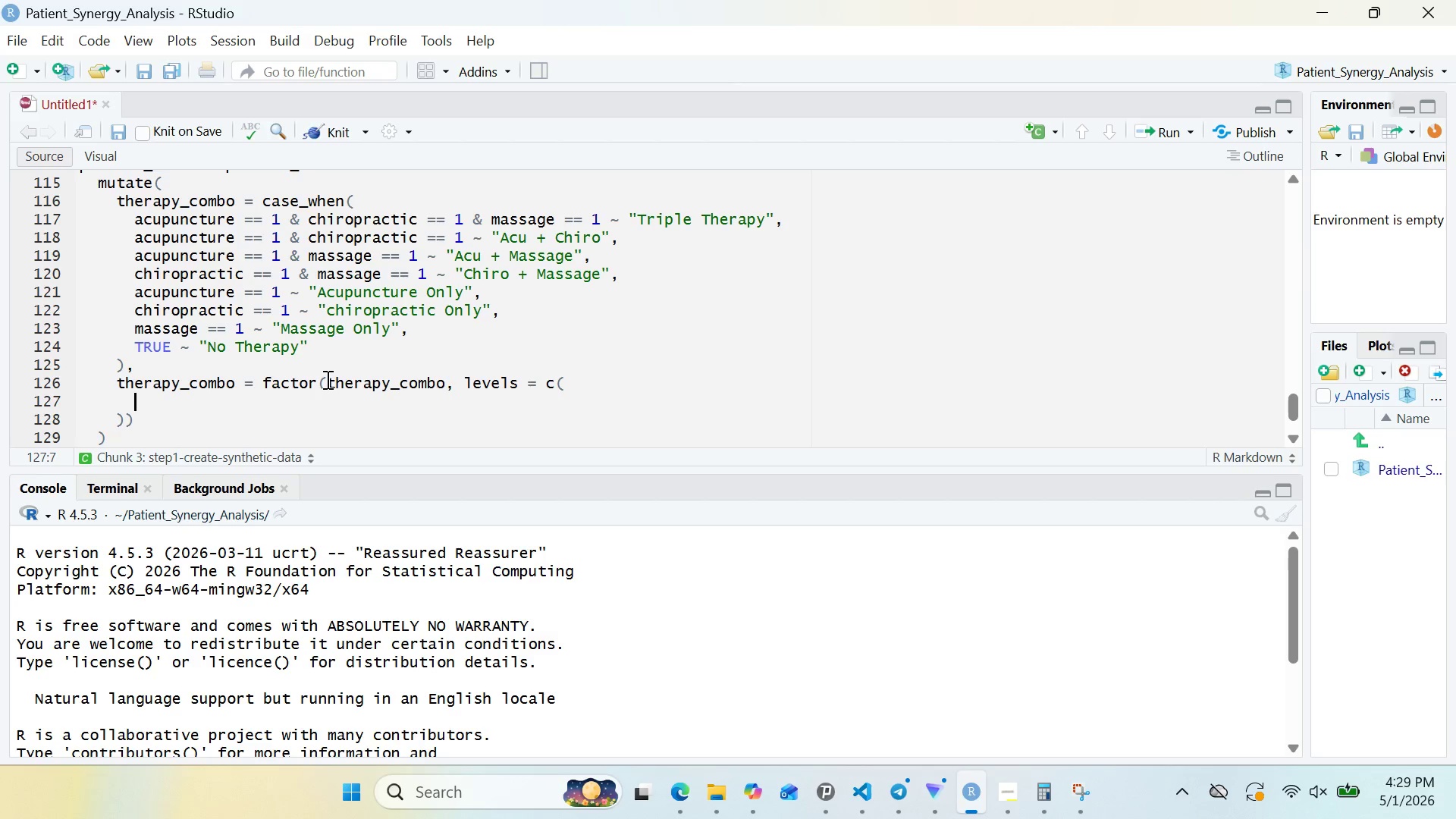 
wait(12.08)
 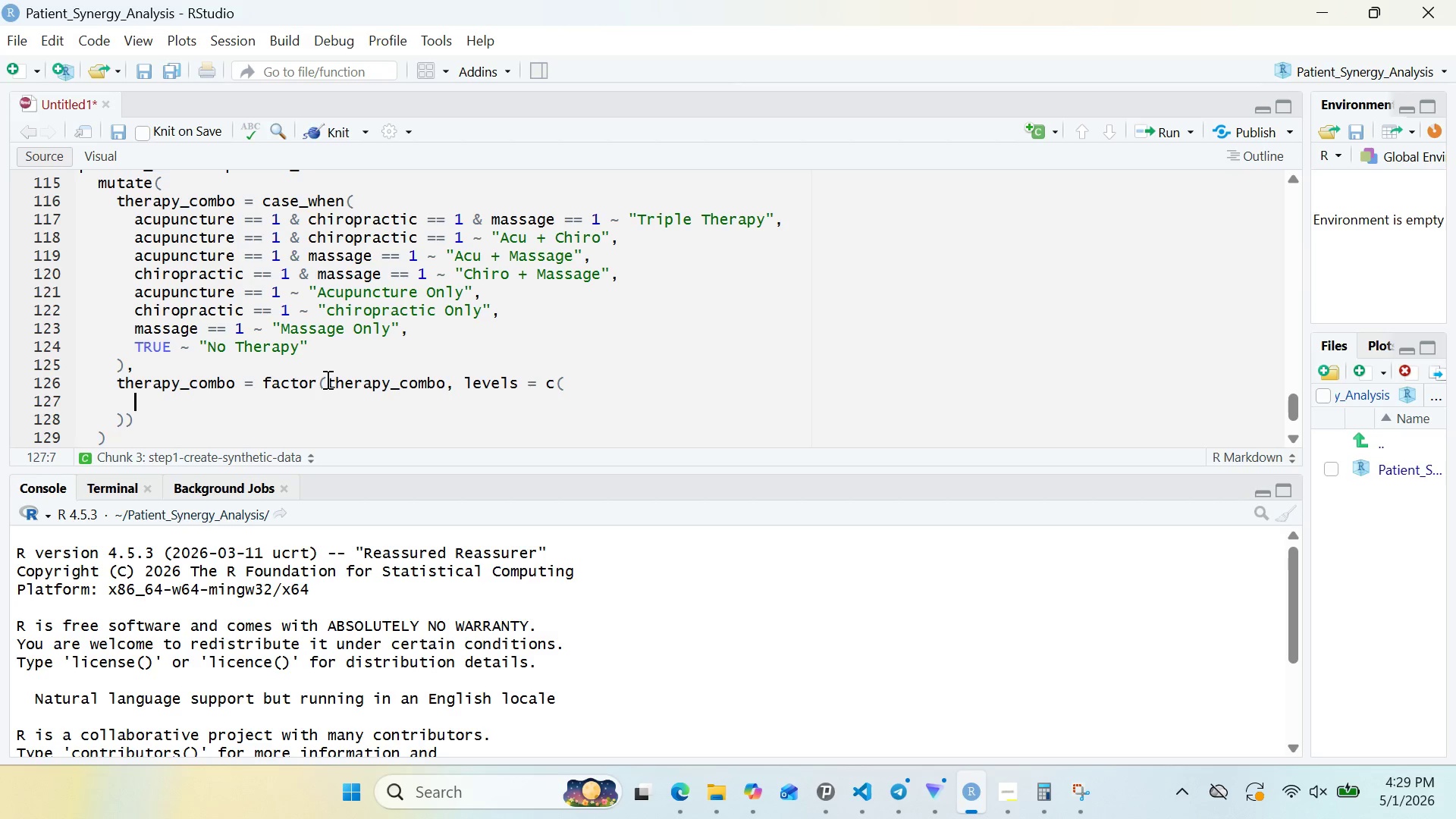 
left_click_drag(start_coordinate=[627, 218], to_coordinate=[786, 226])
 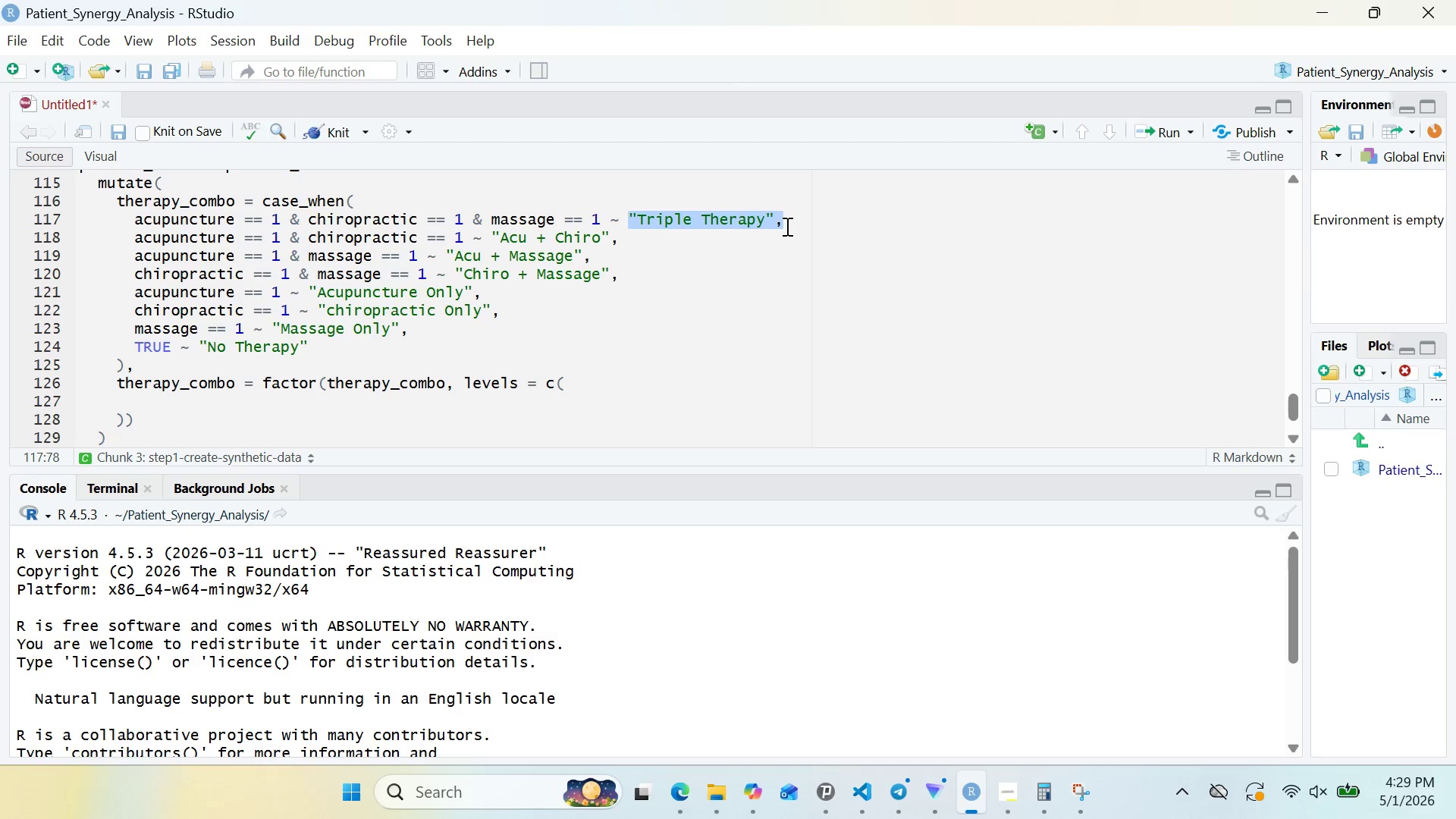 
key(Control+ControlLeft)
 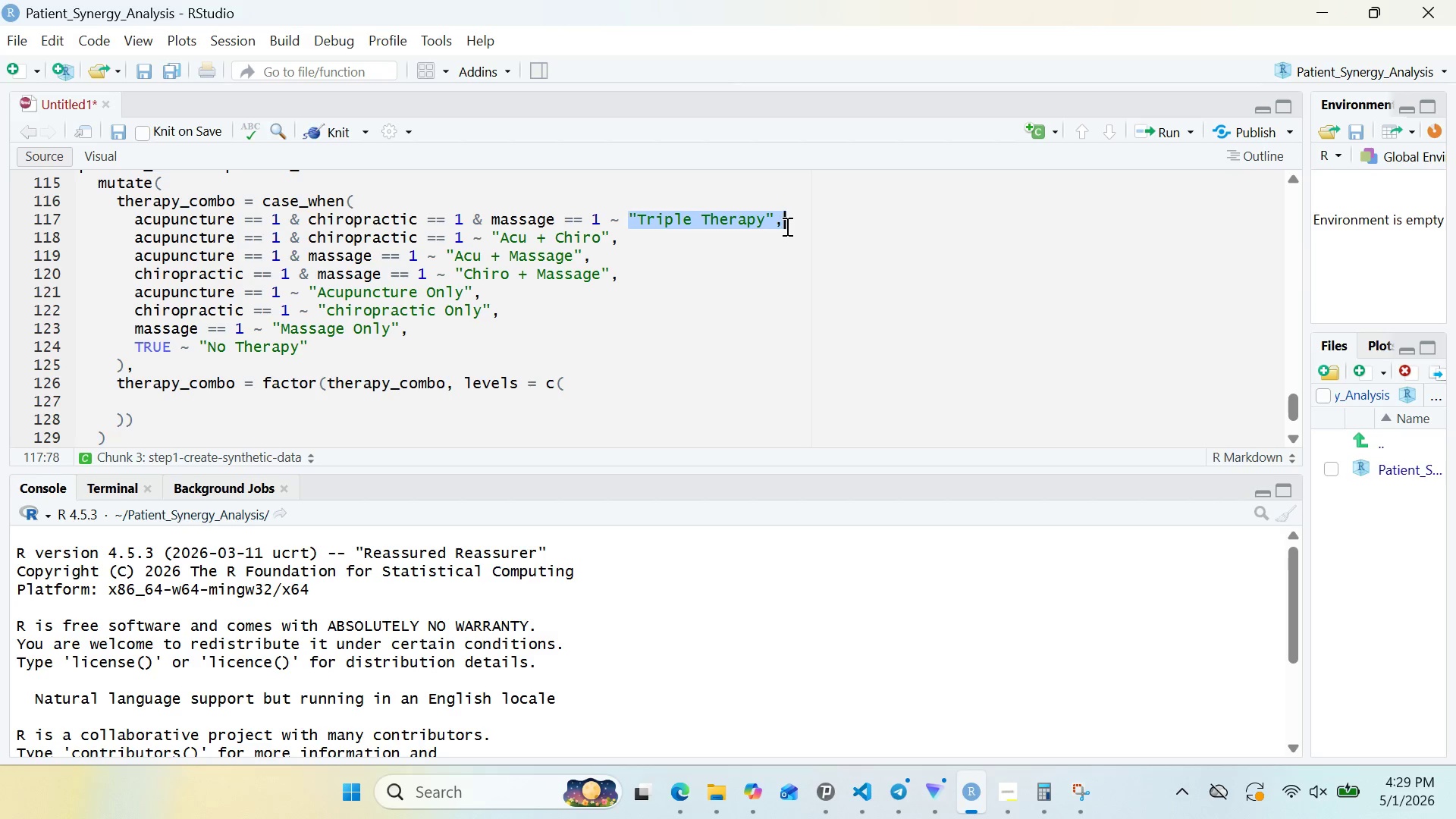 
key(Control+C)
 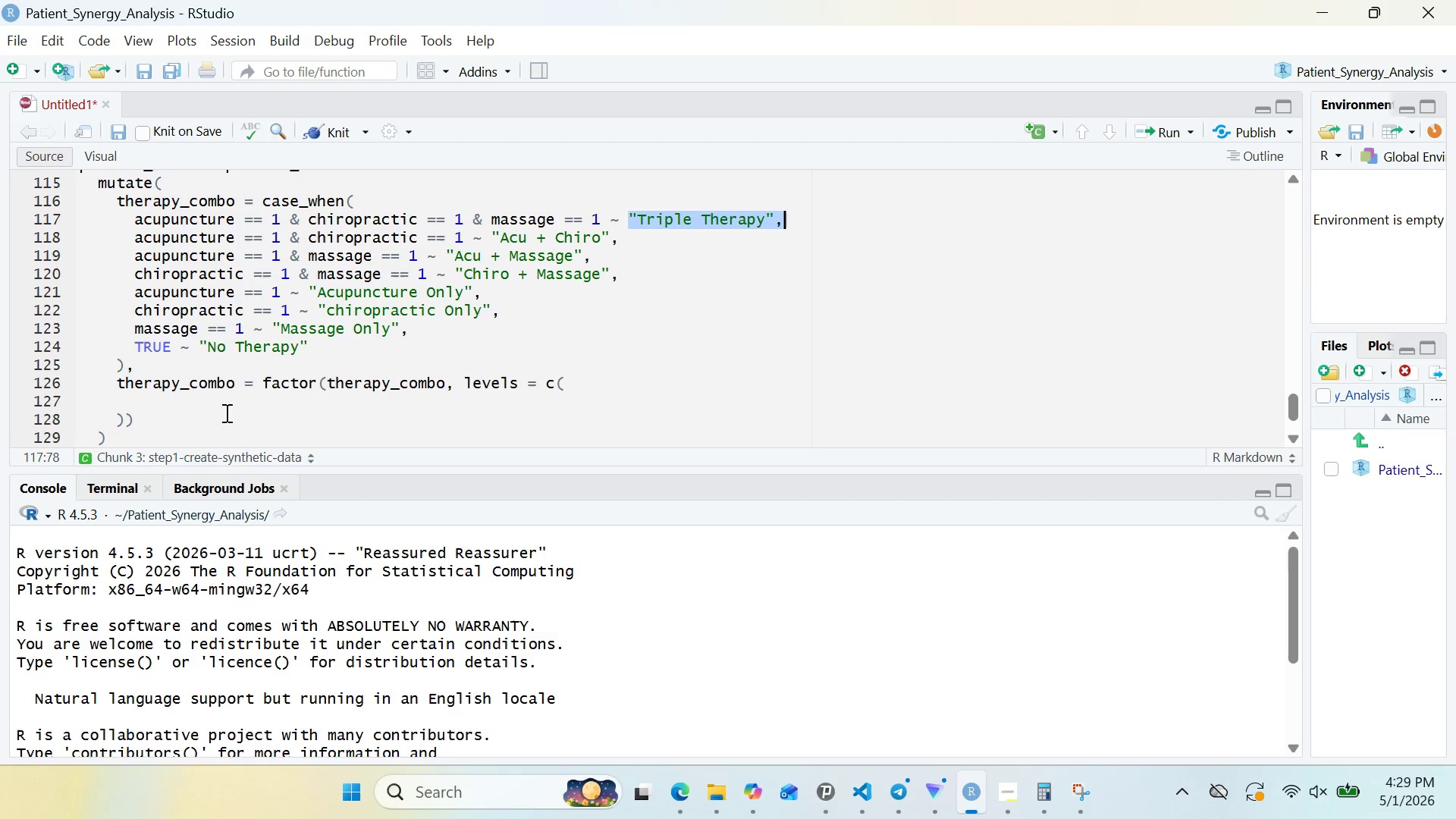 
left_click([220, 405])
 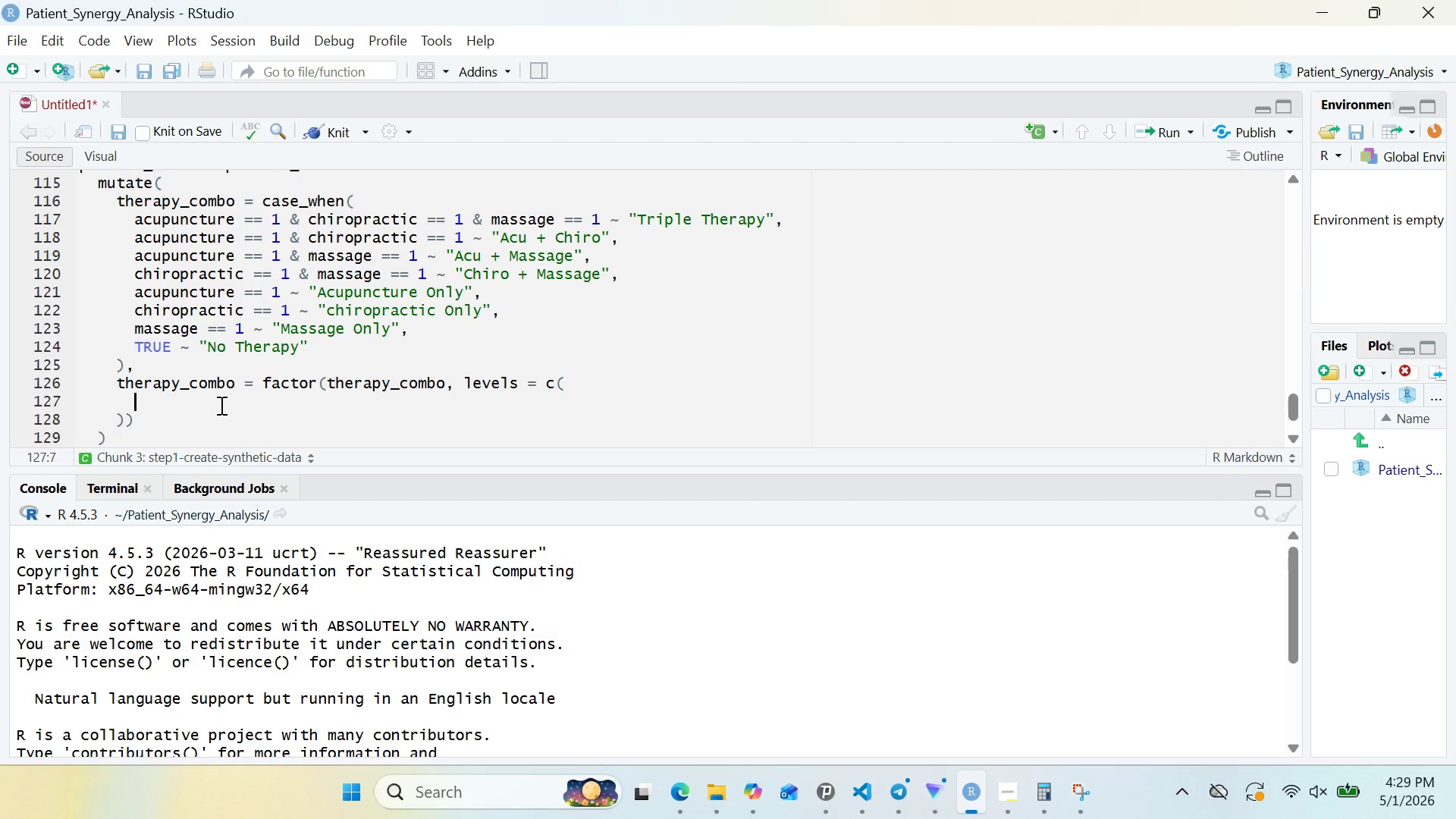 
key(Control+ControlLeft)
 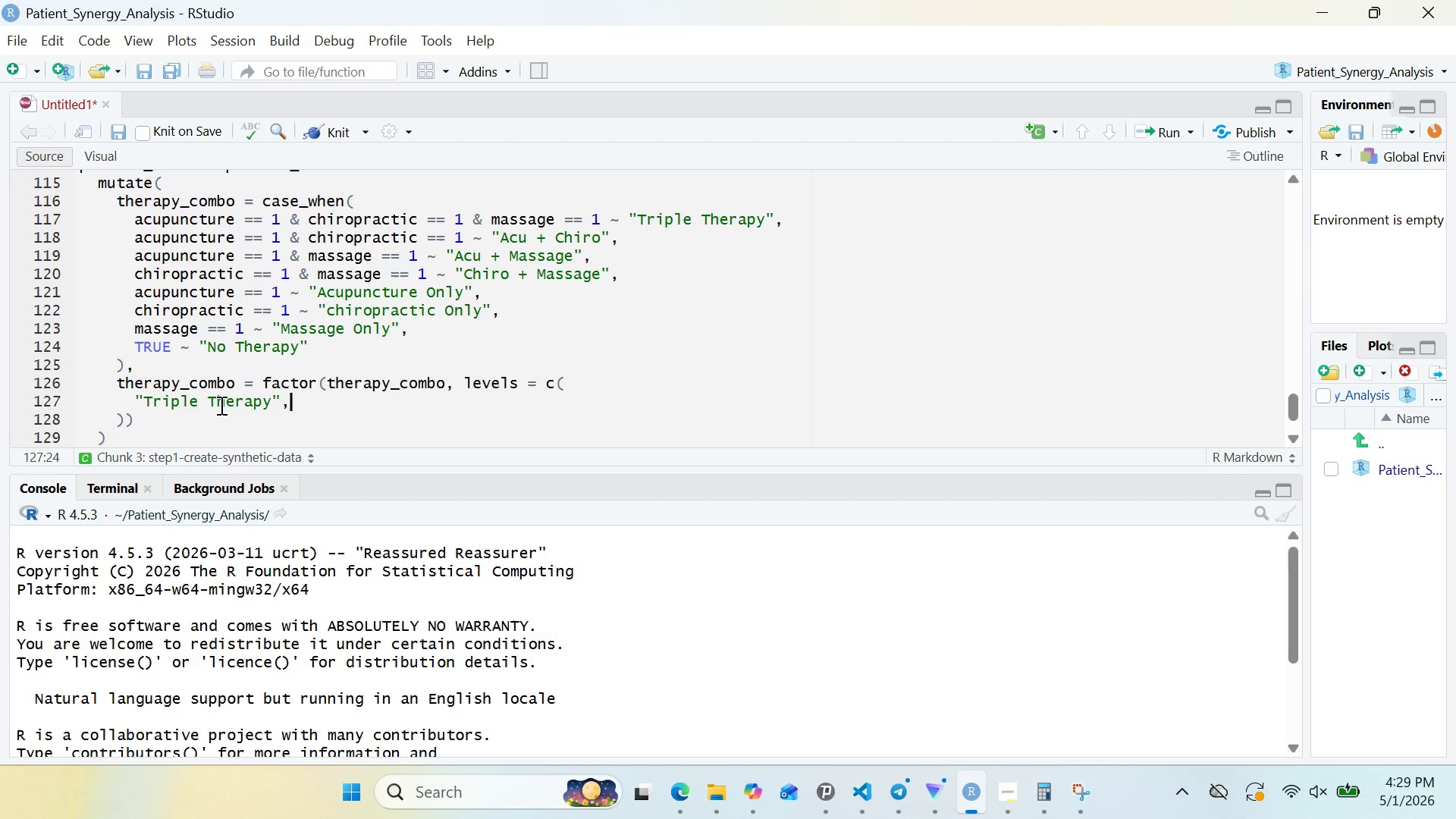 
key(Control+V)
 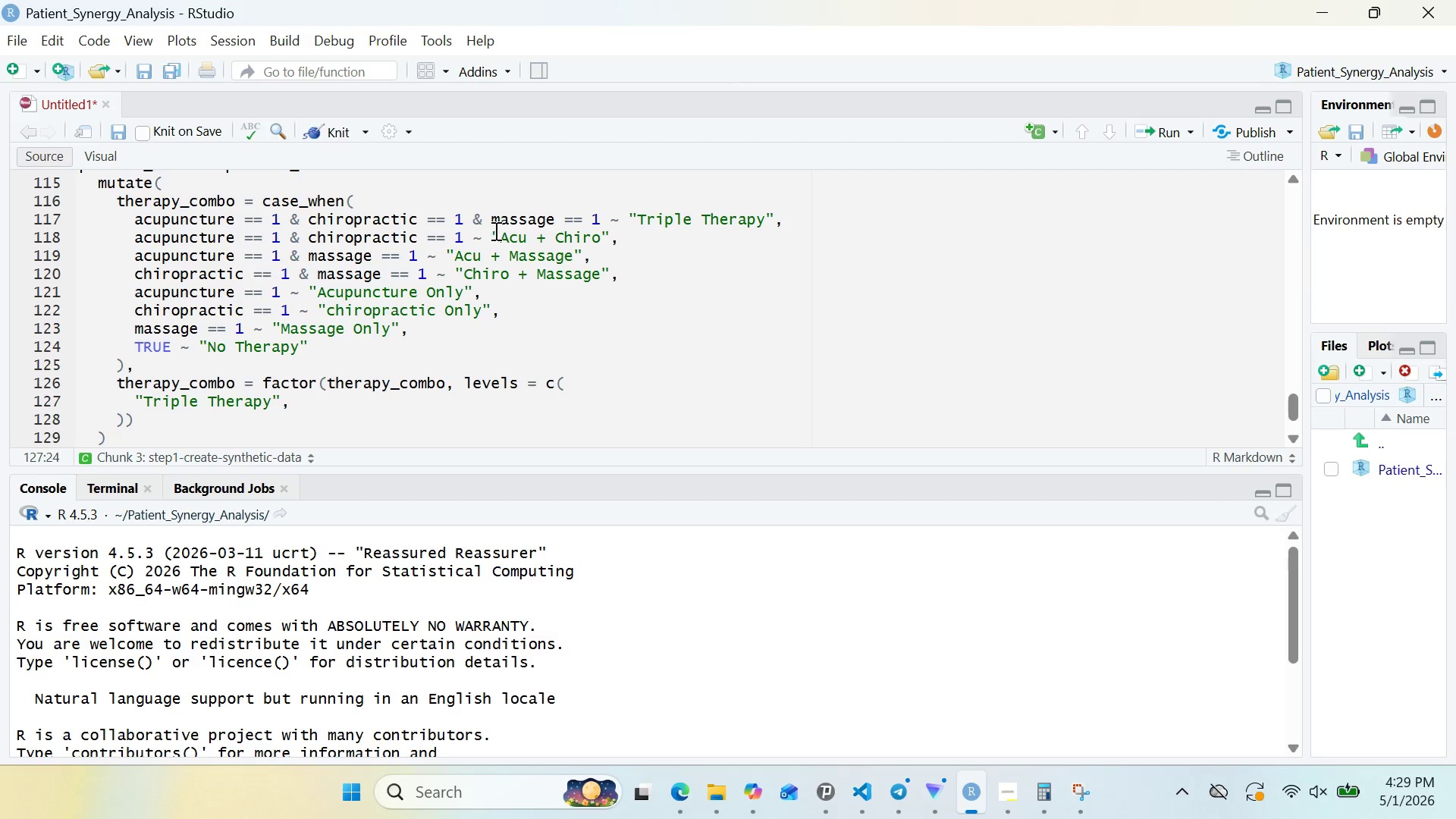 
left_click_drag(start_coordinate=[491, 234], to_coordinate=[634, 244])
 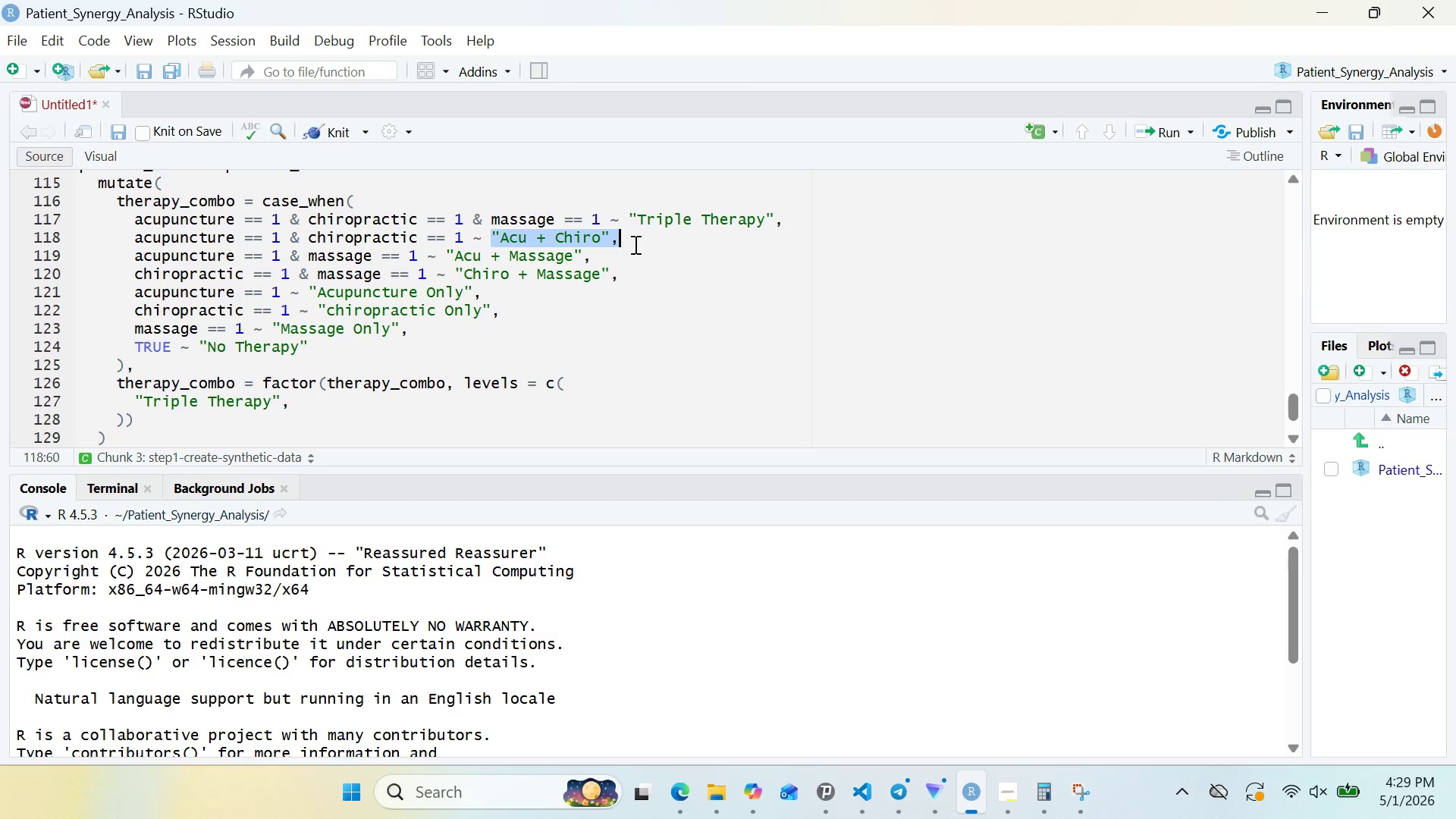 
key(Control+C)
 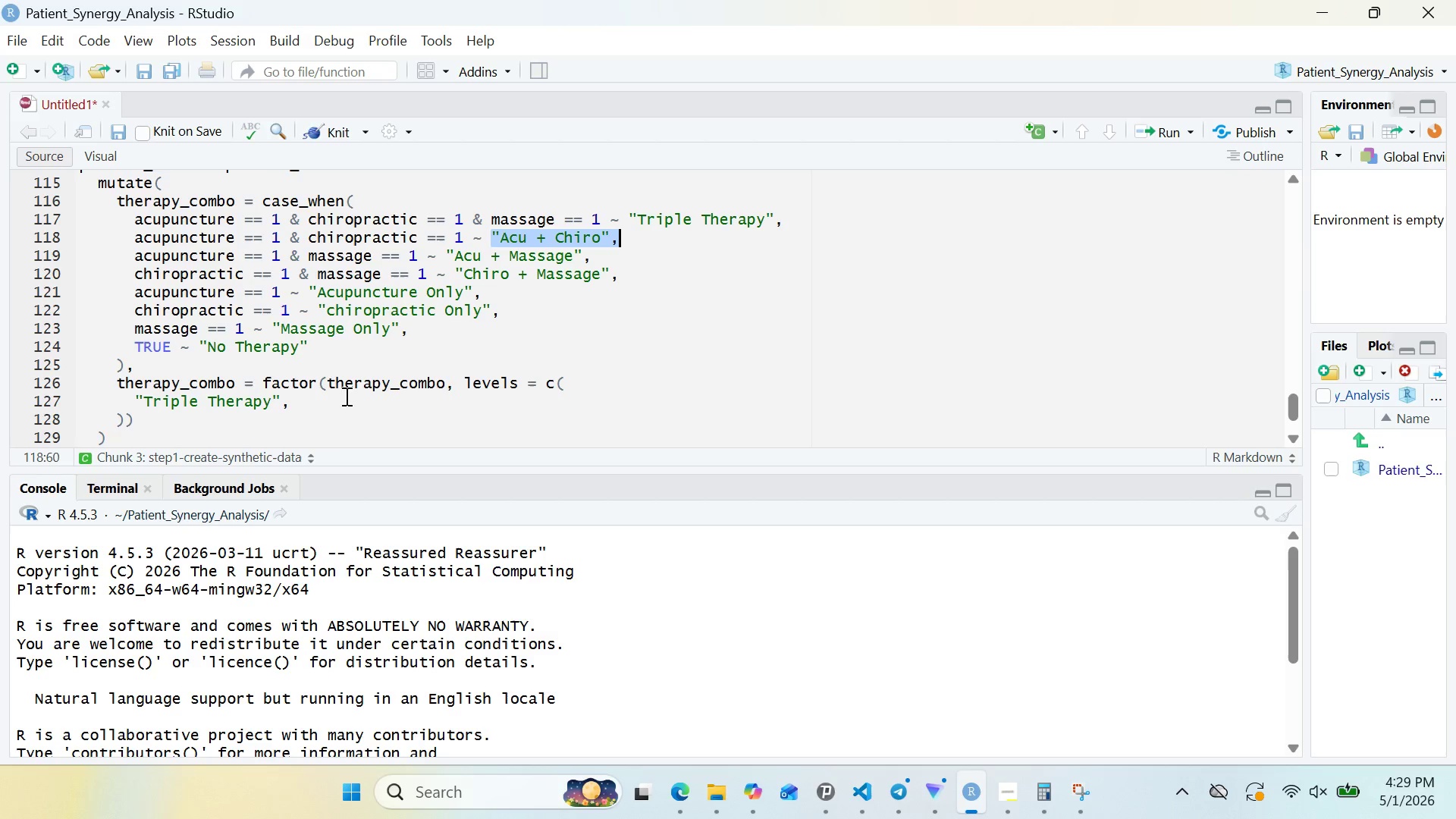 
left_click([337, 406])
 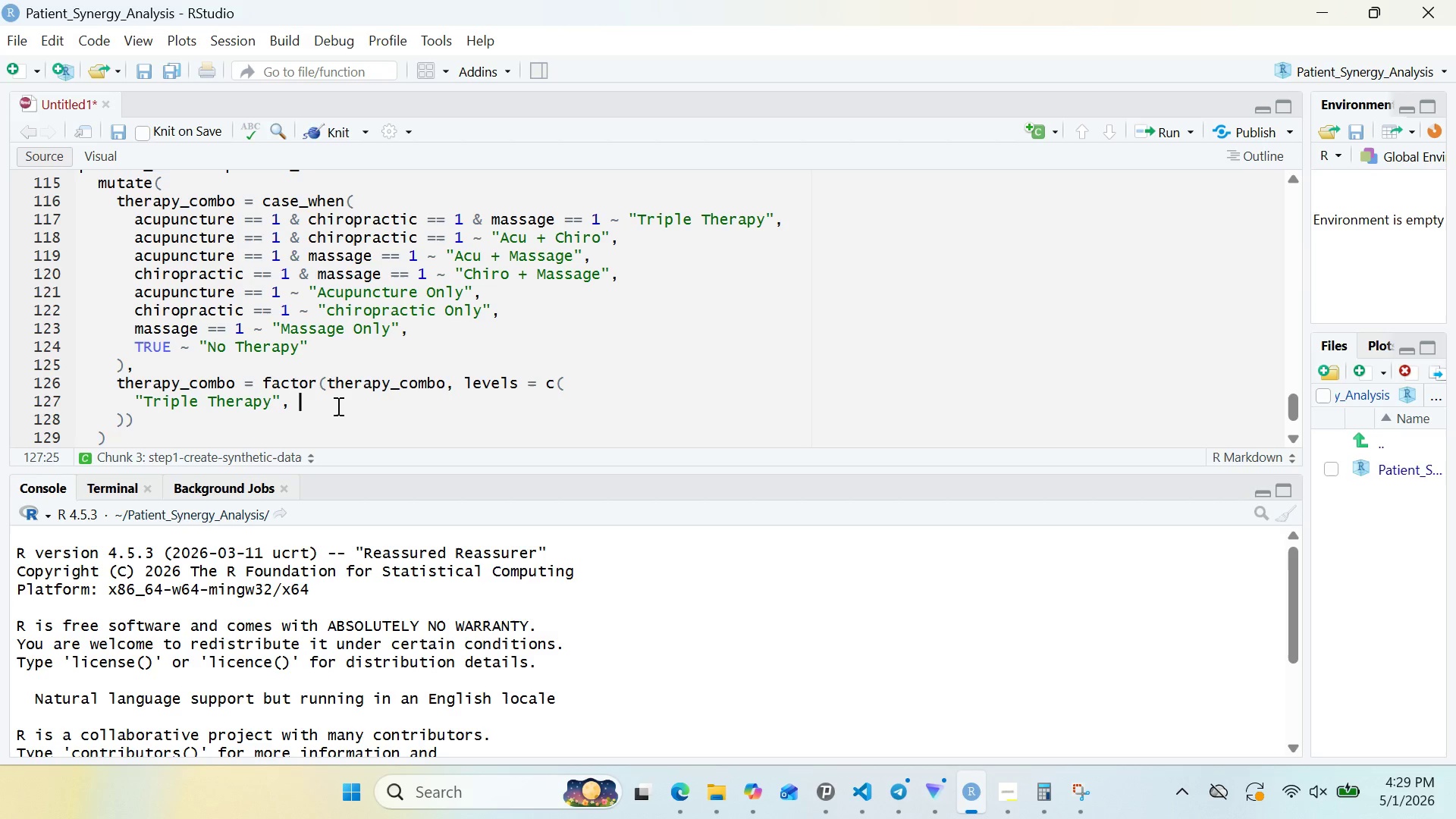 
key(Space)
 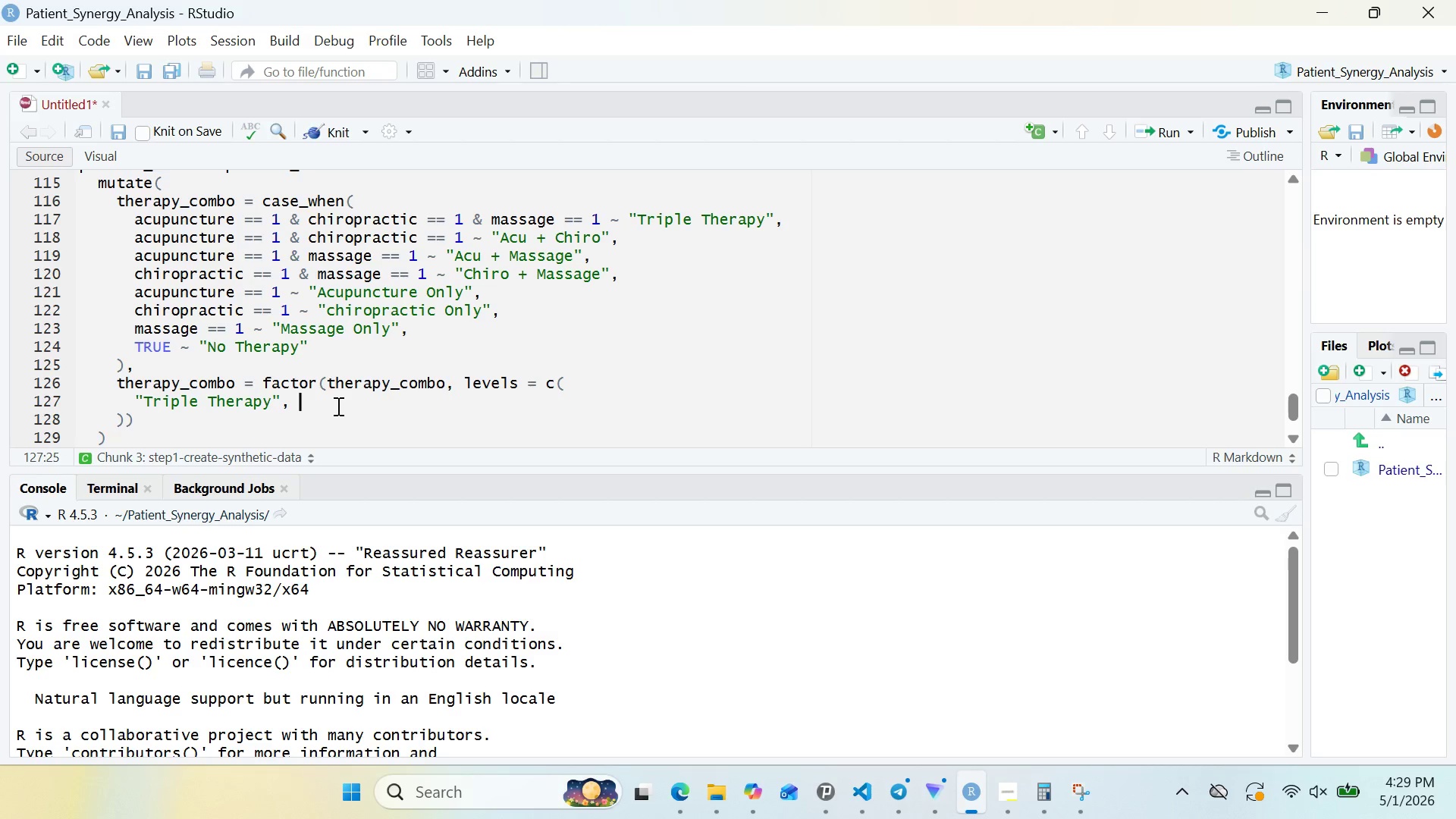 
key(Control+ControlLeft)
 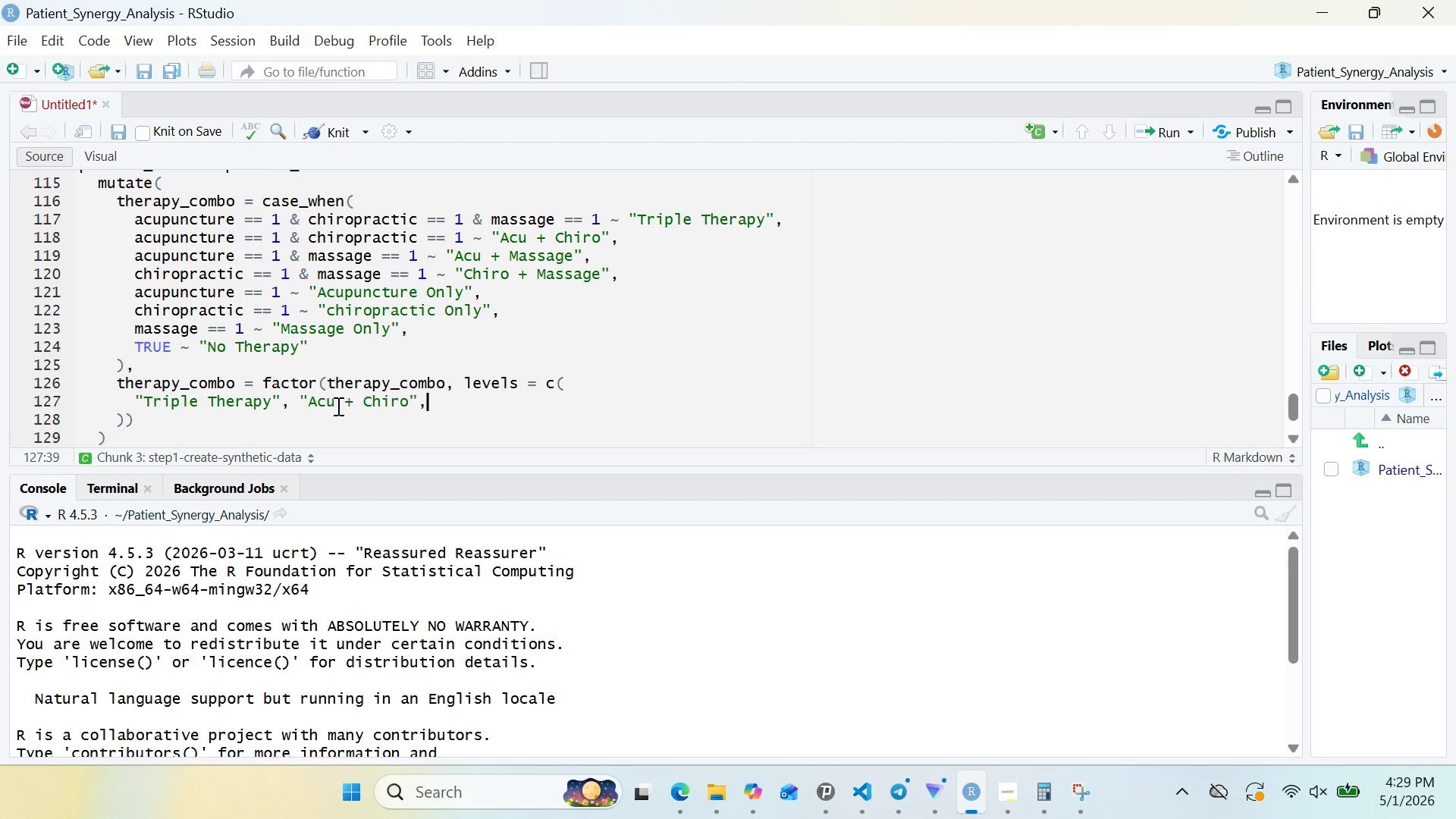 
key(Control+V)
 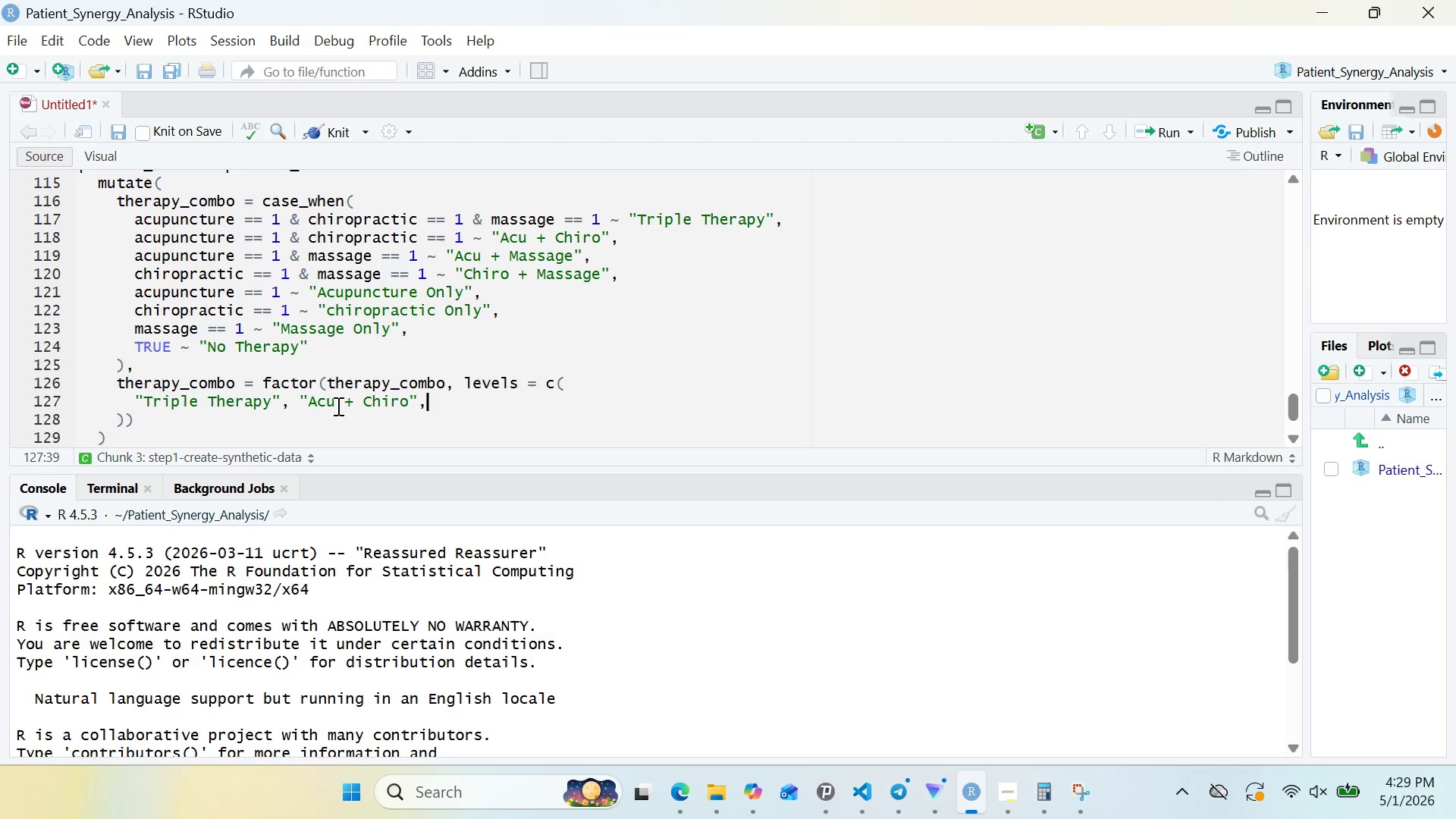 
wait(22.5)
 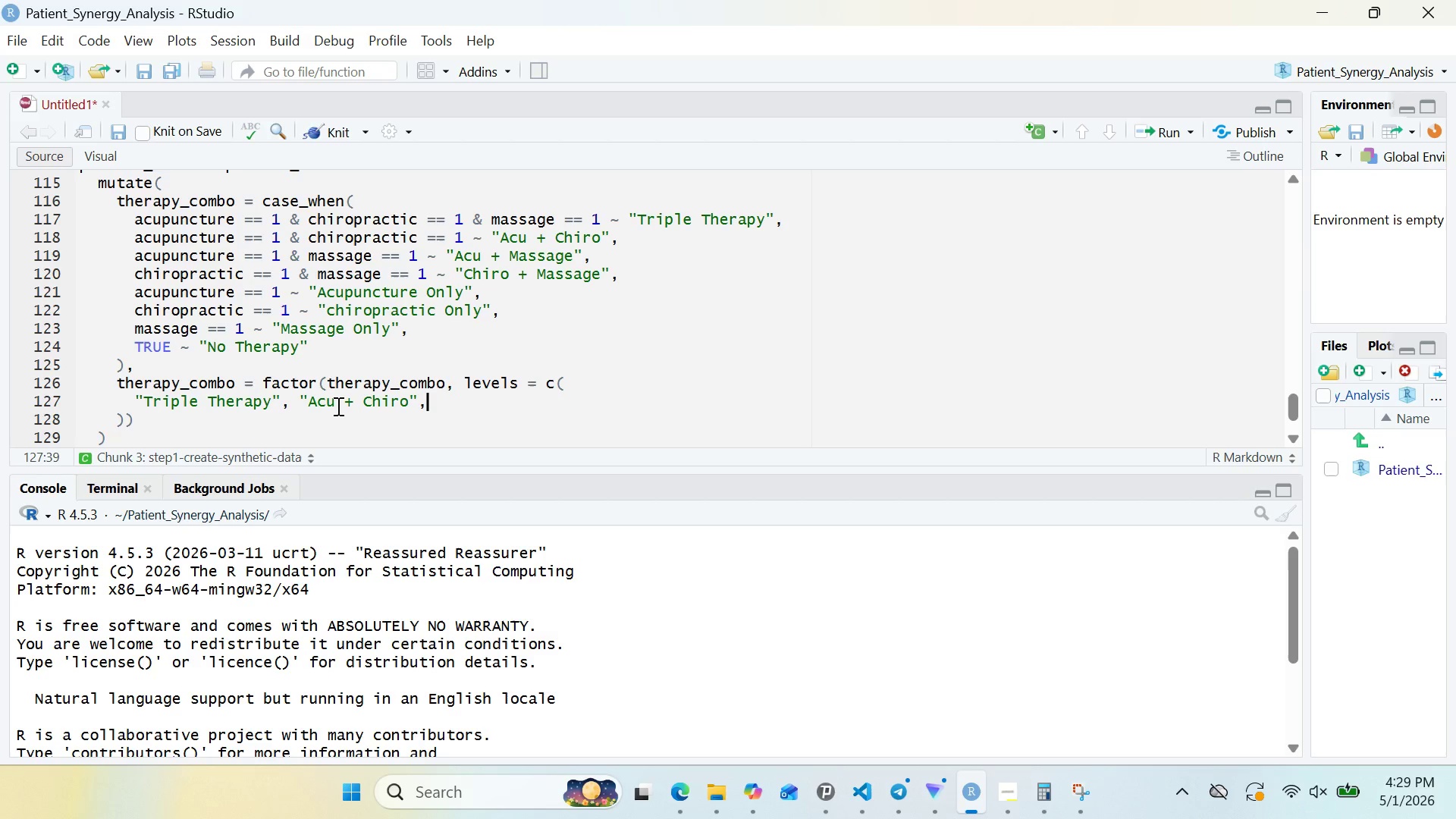 
left_click_drag(start_coordinate=[444, 253], to_coordinate=[615, 256])
 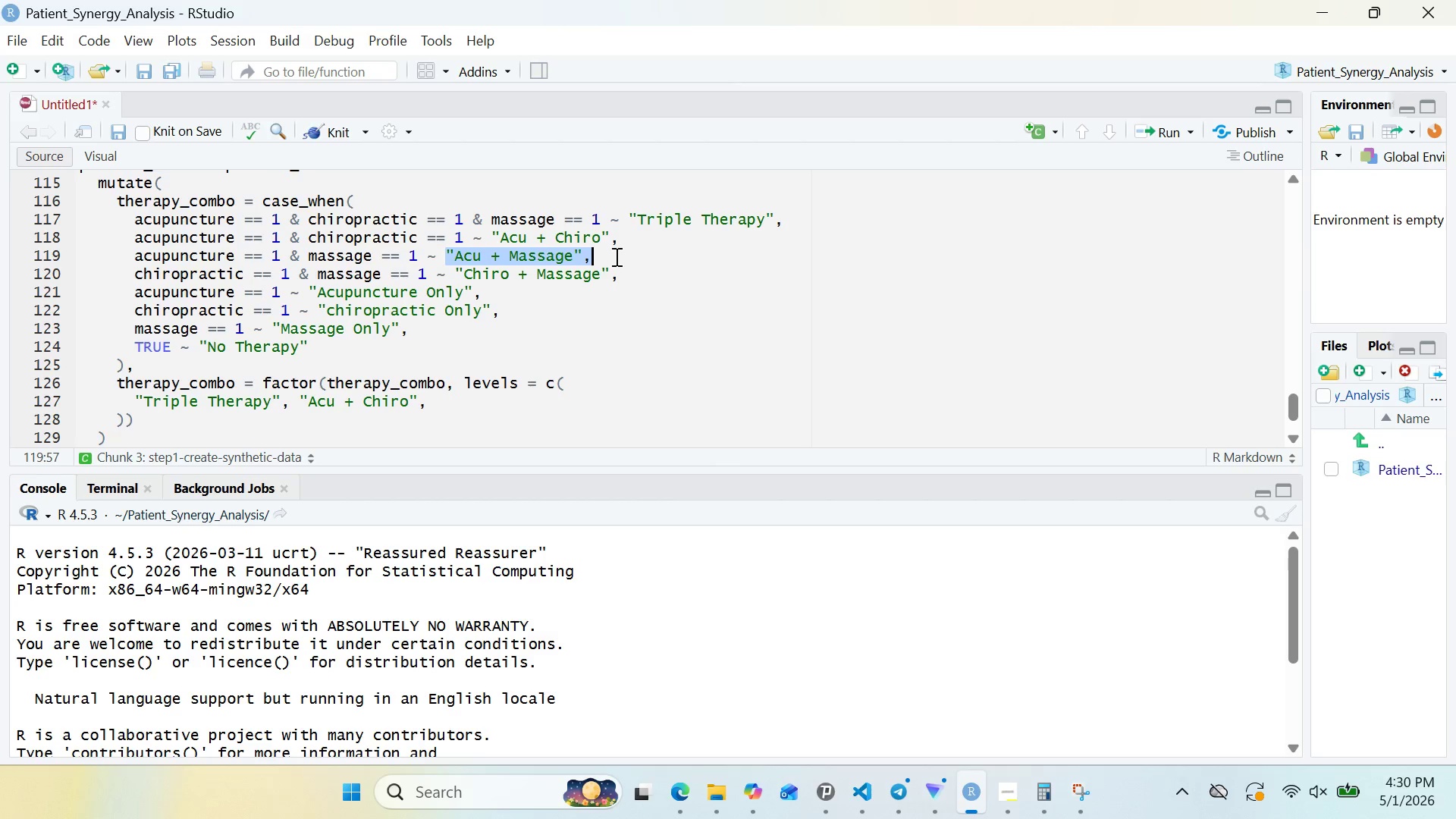 
key(Control+ControlLeft)
 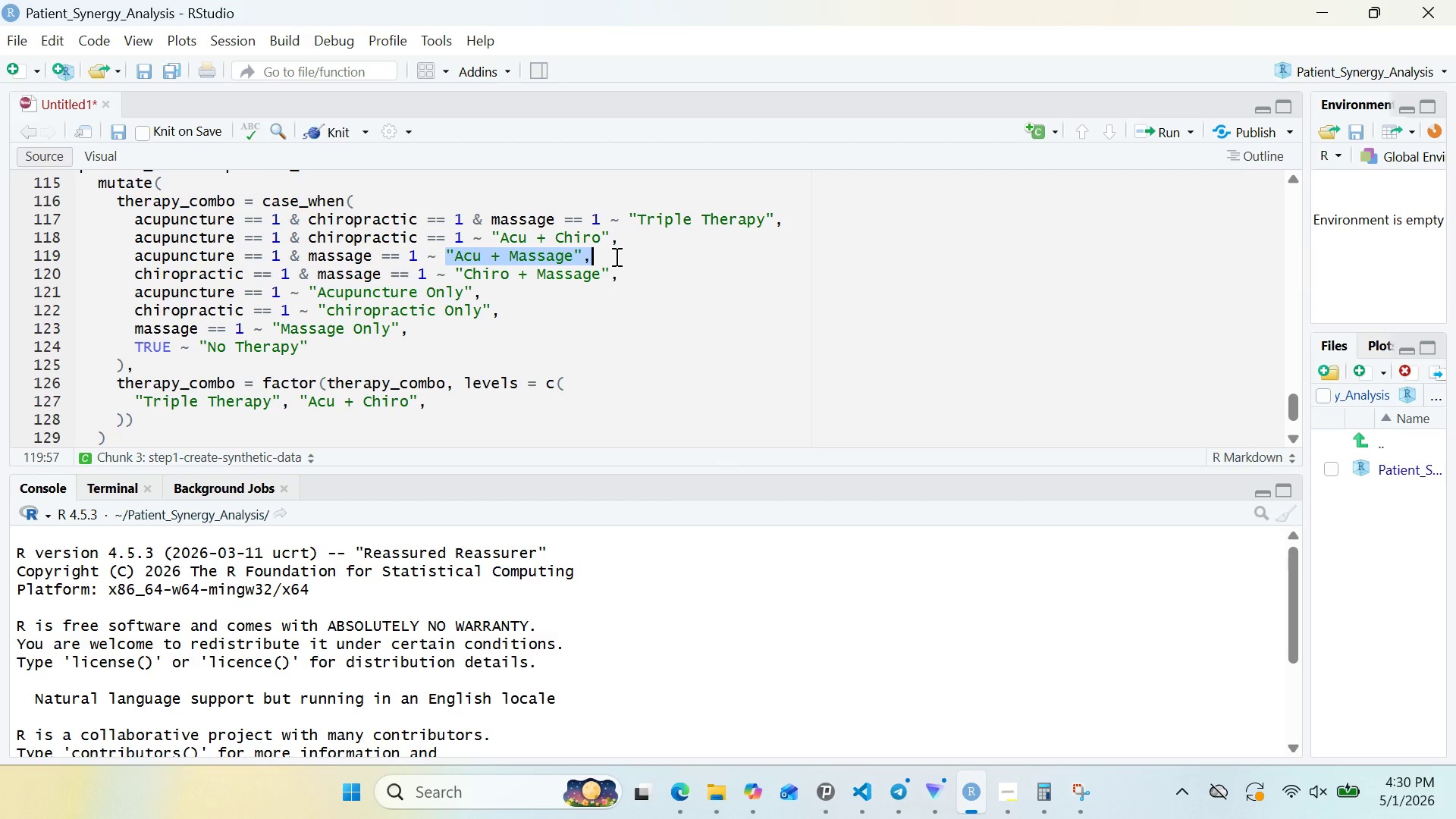 
key(Control+C)
 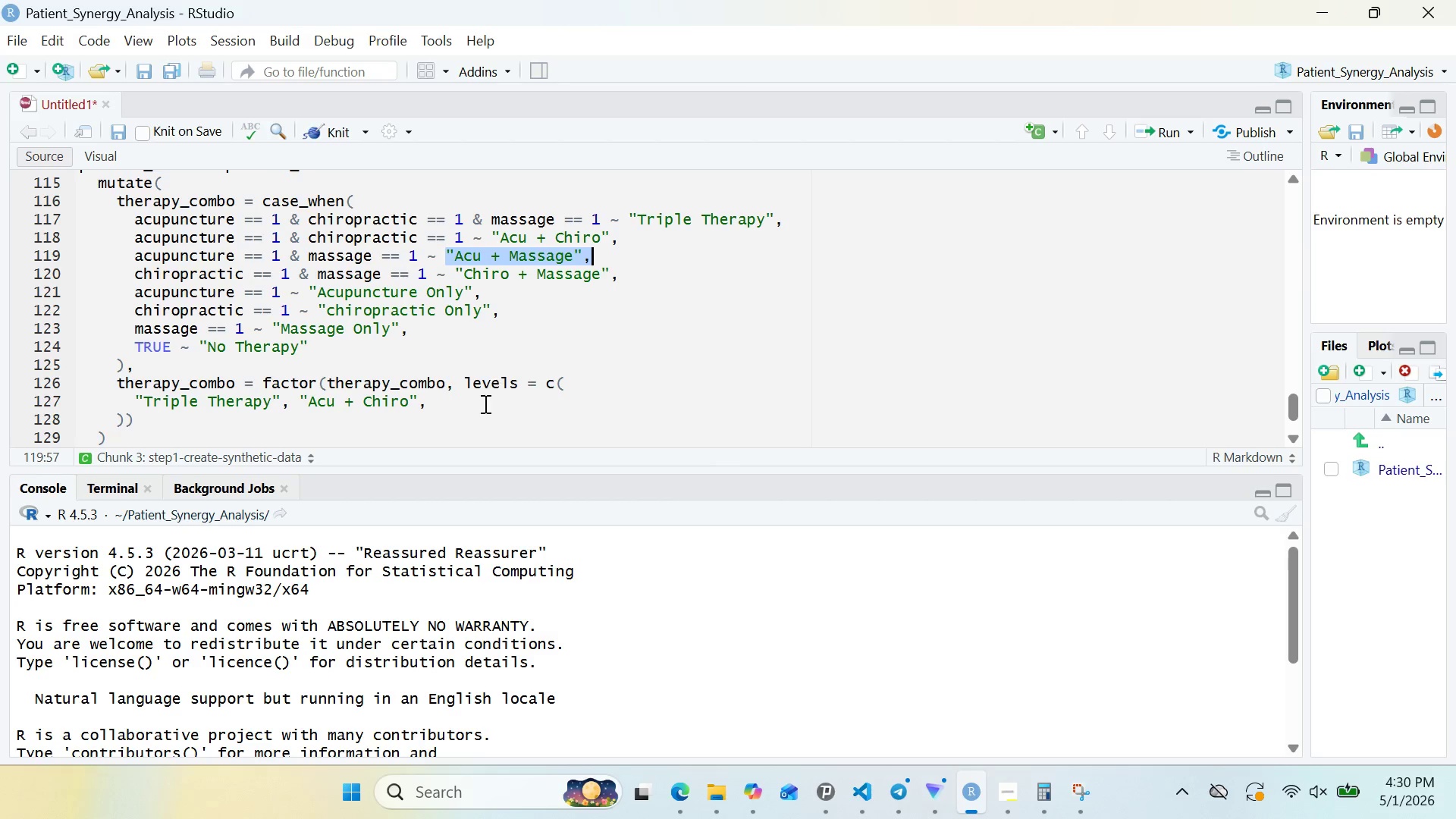 
left_click([483, 405])
 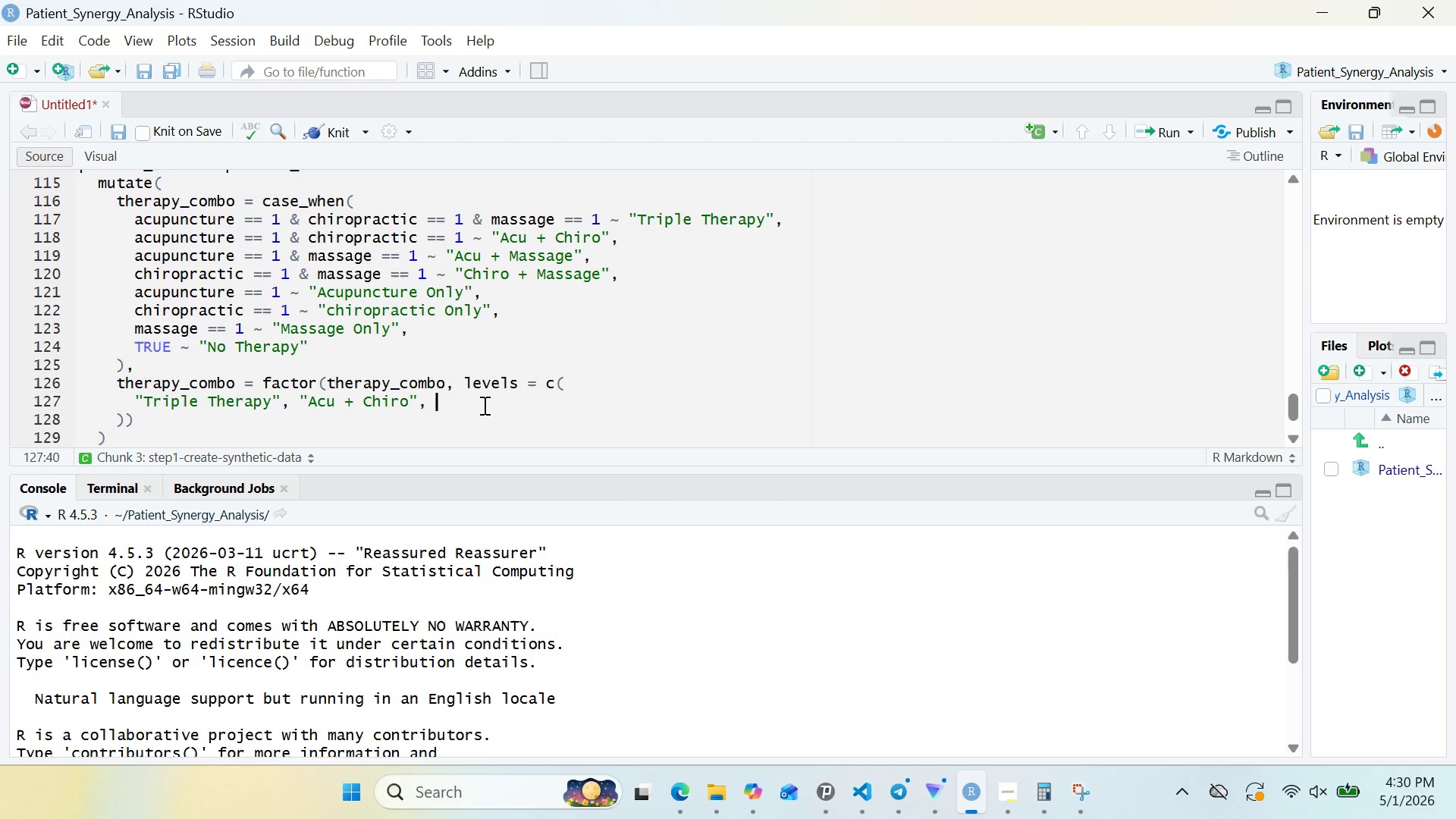 
key(Space)
 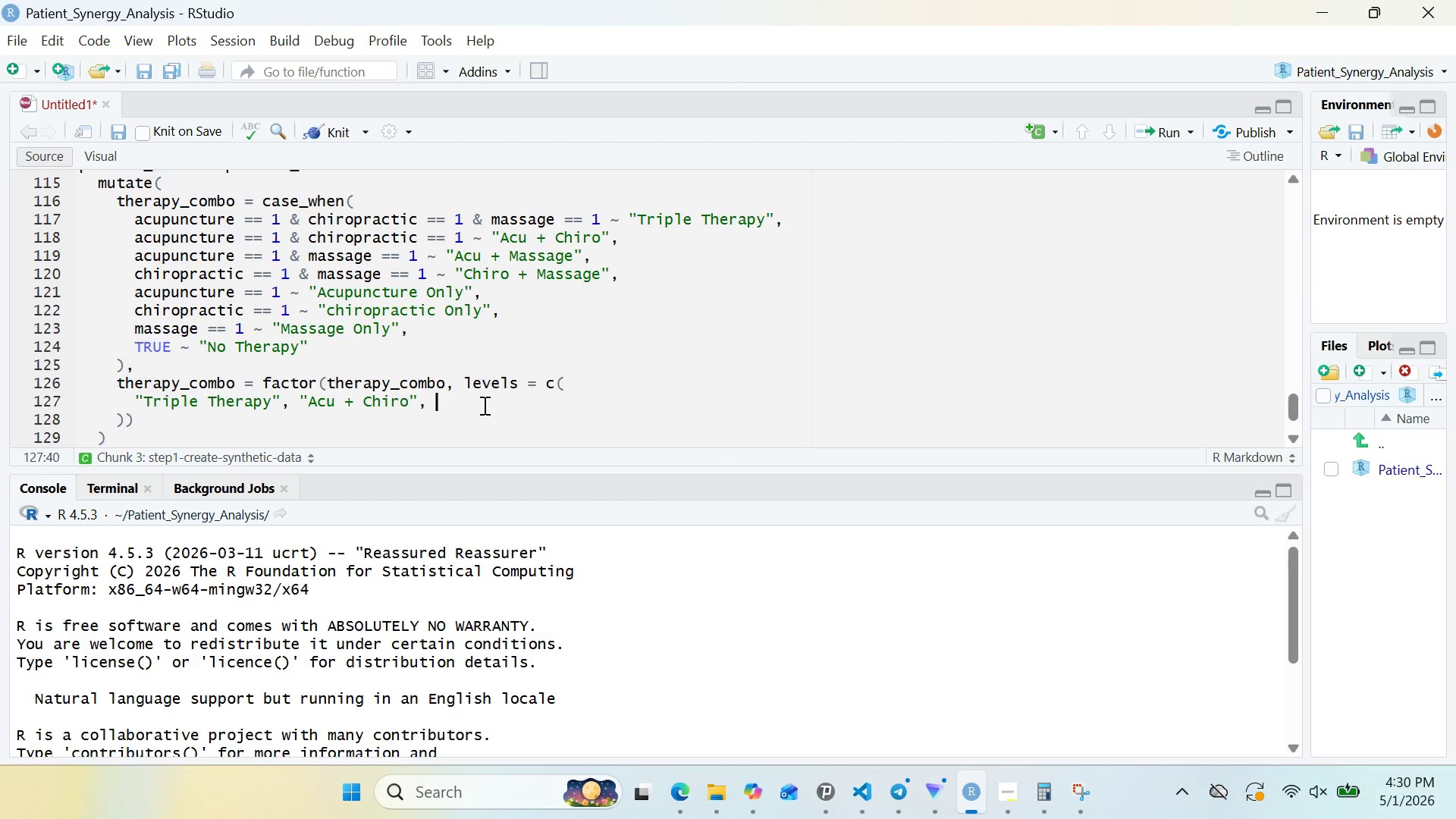 
key(Control+ControlLeft)
 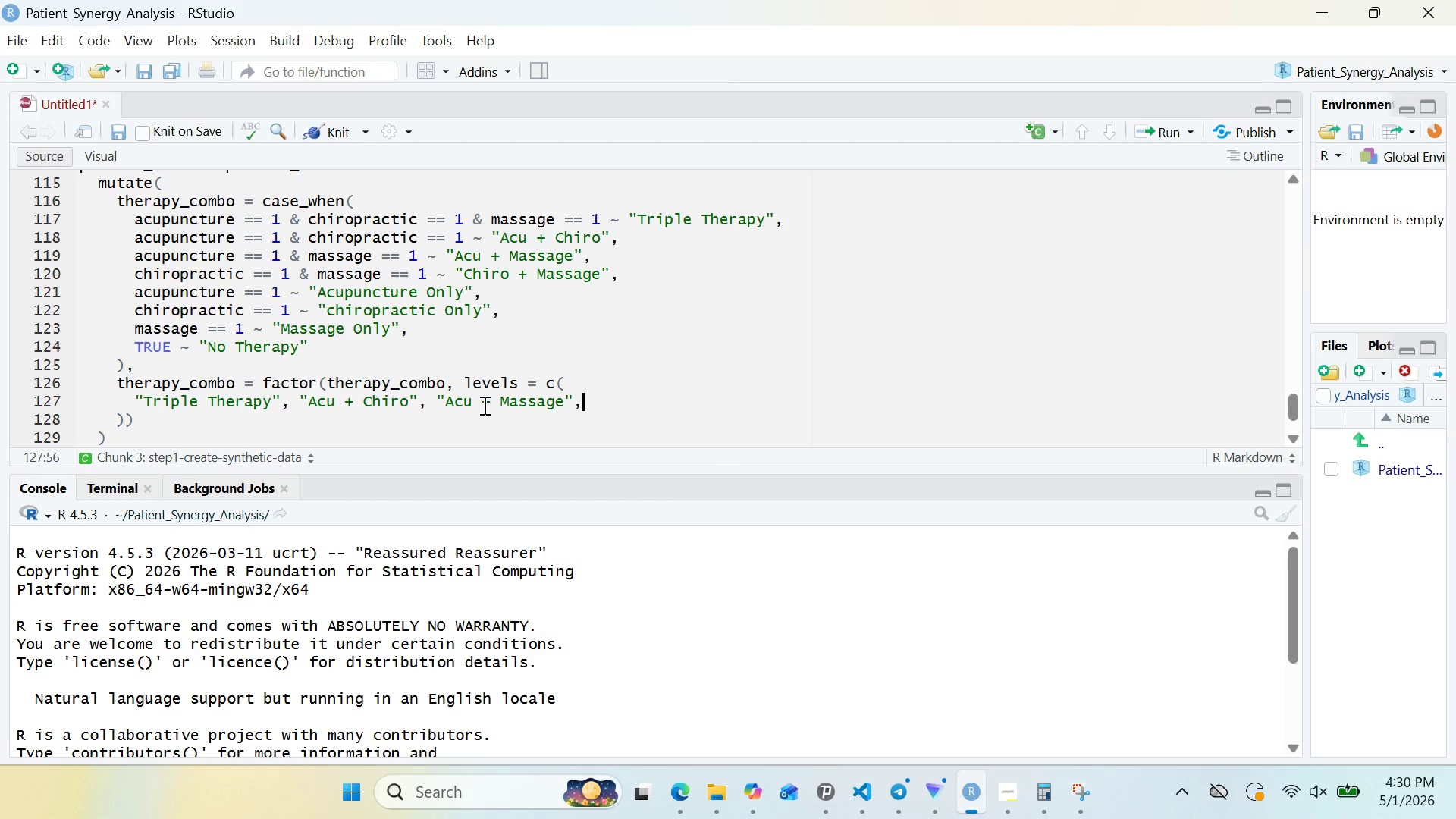 
key(Control+V)
 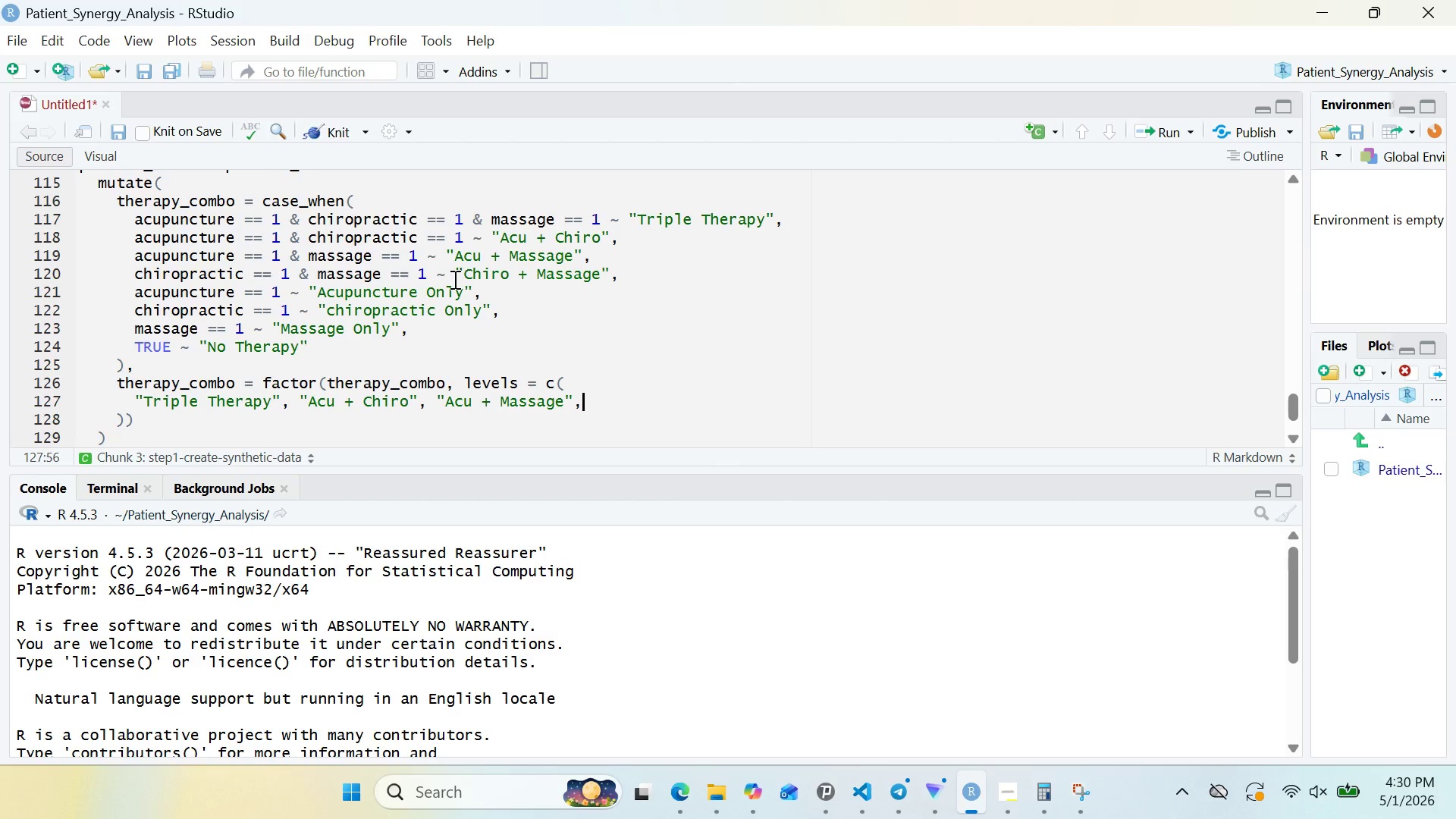 
left_click_drag(start_coordinate=[453, 279], to_coordinate=[652, 268])
 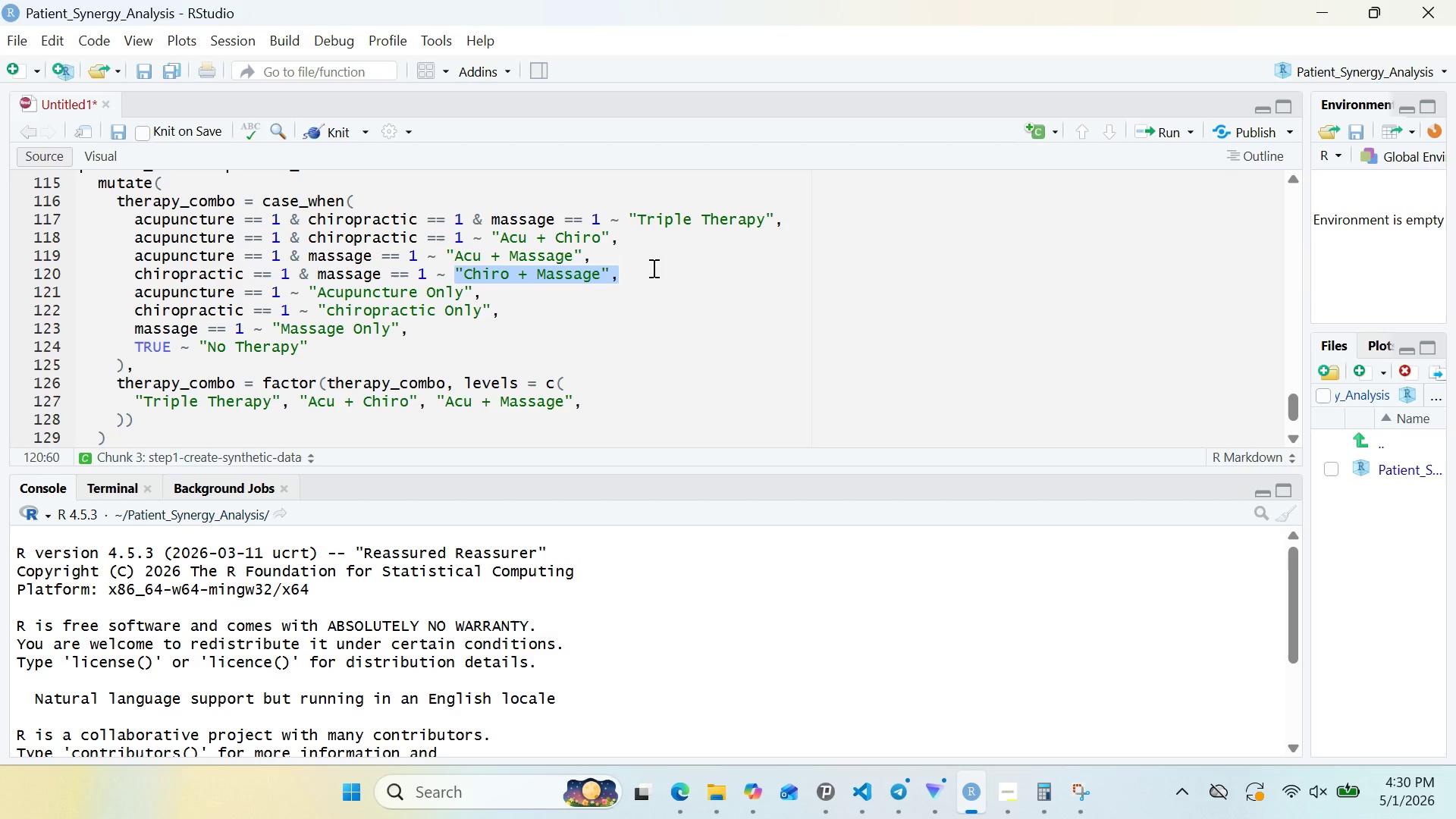 
key(Control+ControlLeft)
 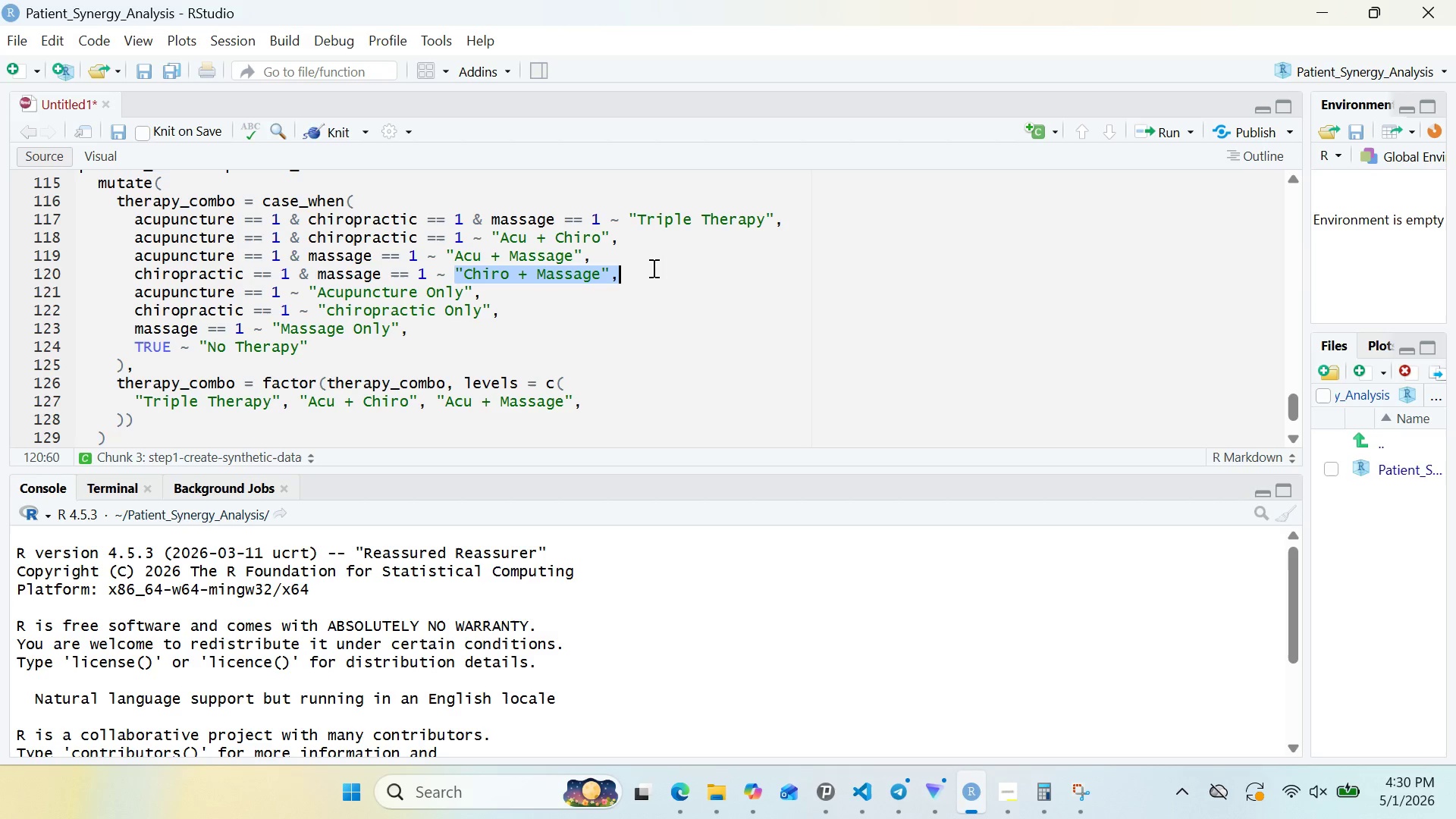 
key(Control+C)
 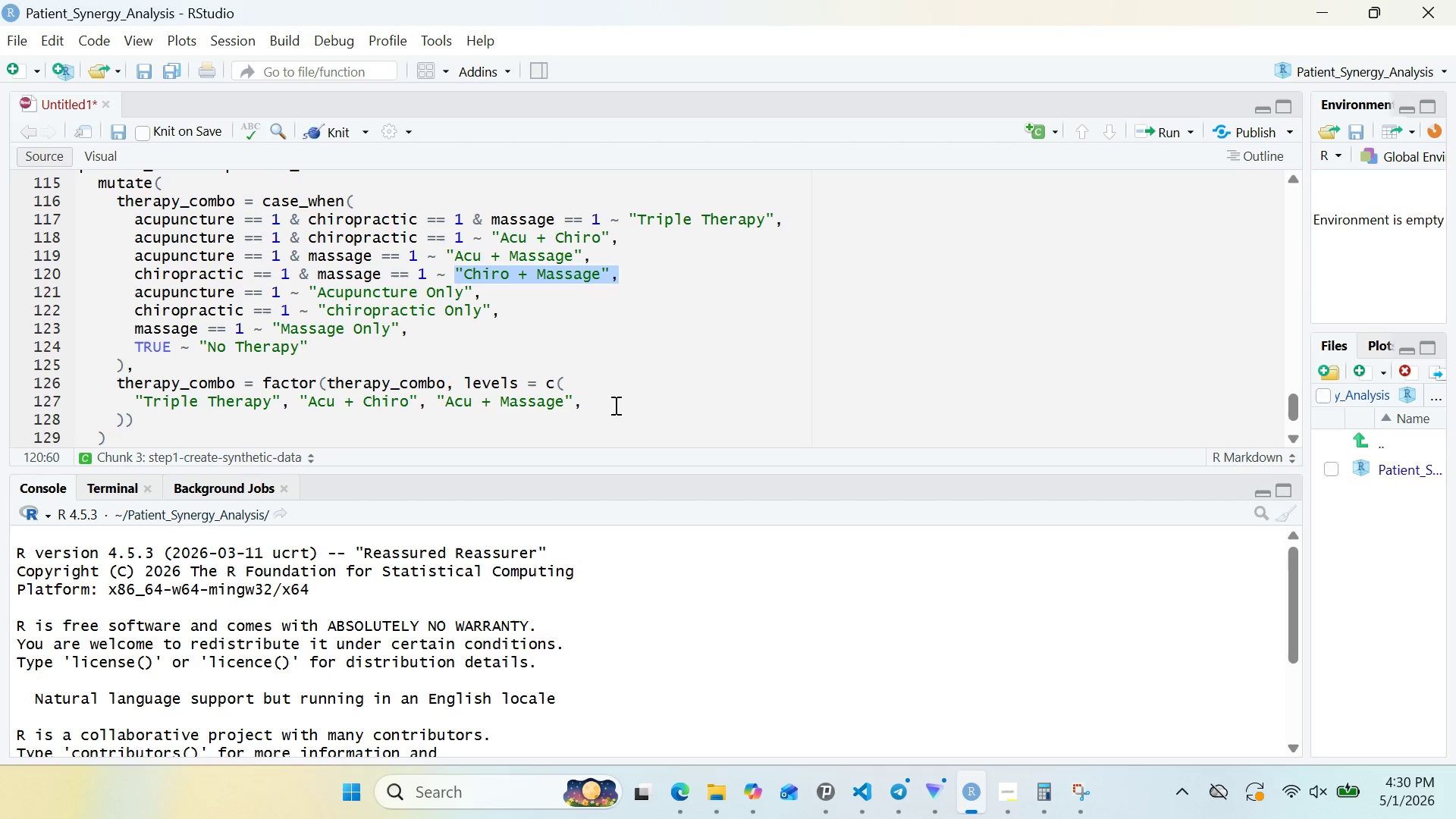 
left_click([613, 406])
 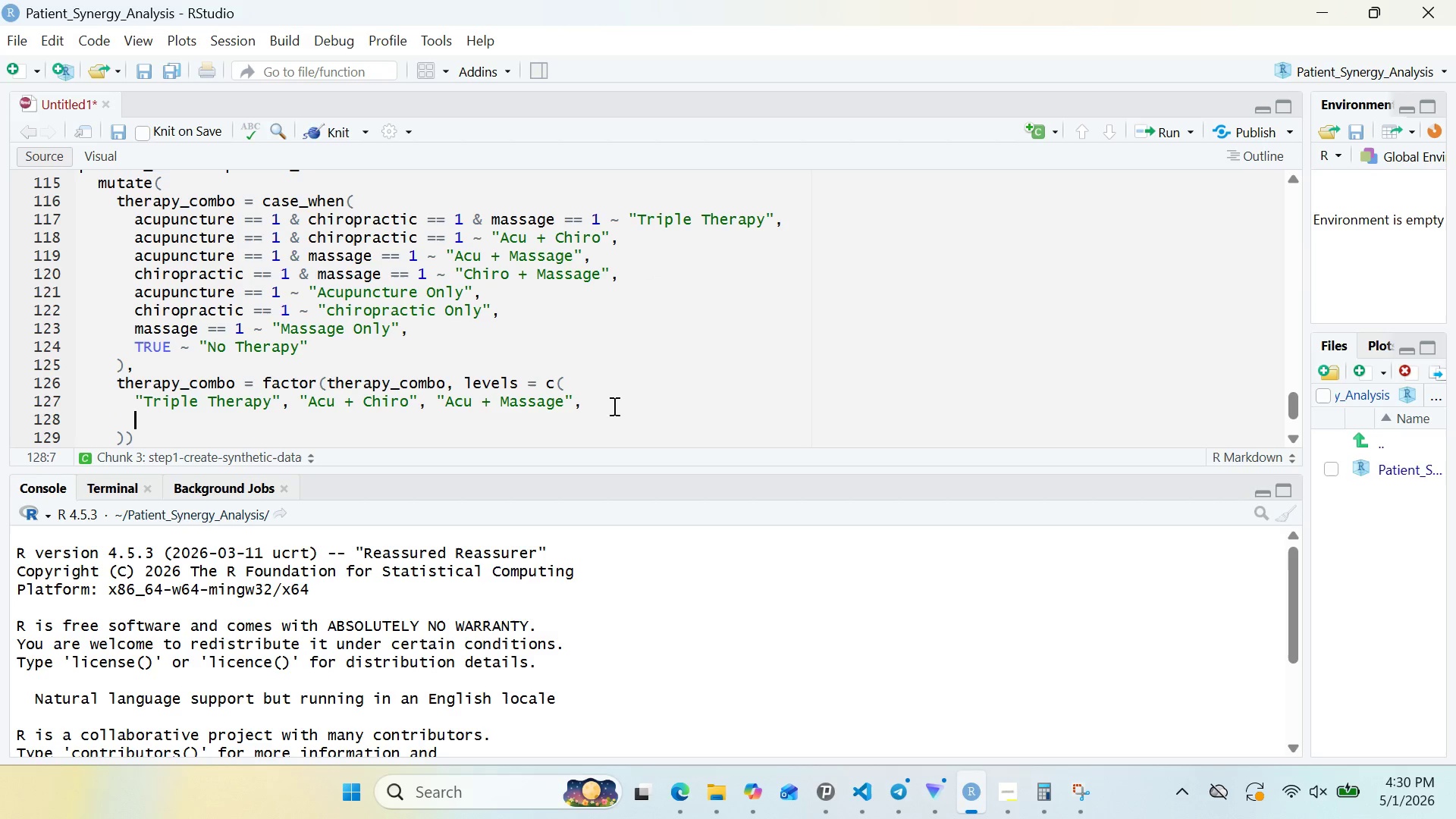 
key(Enter)
 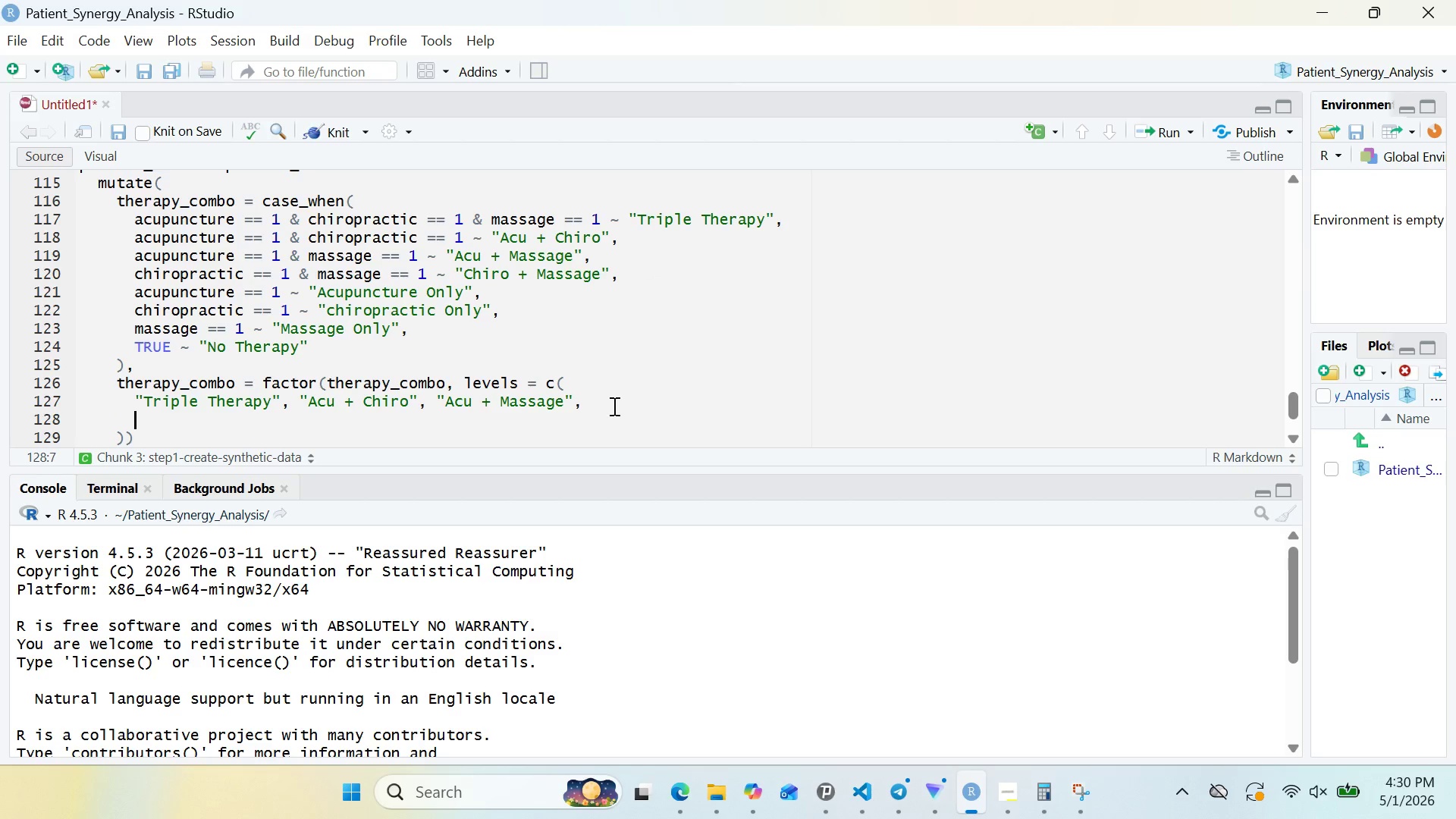 
key(Control+ControlLeft)
 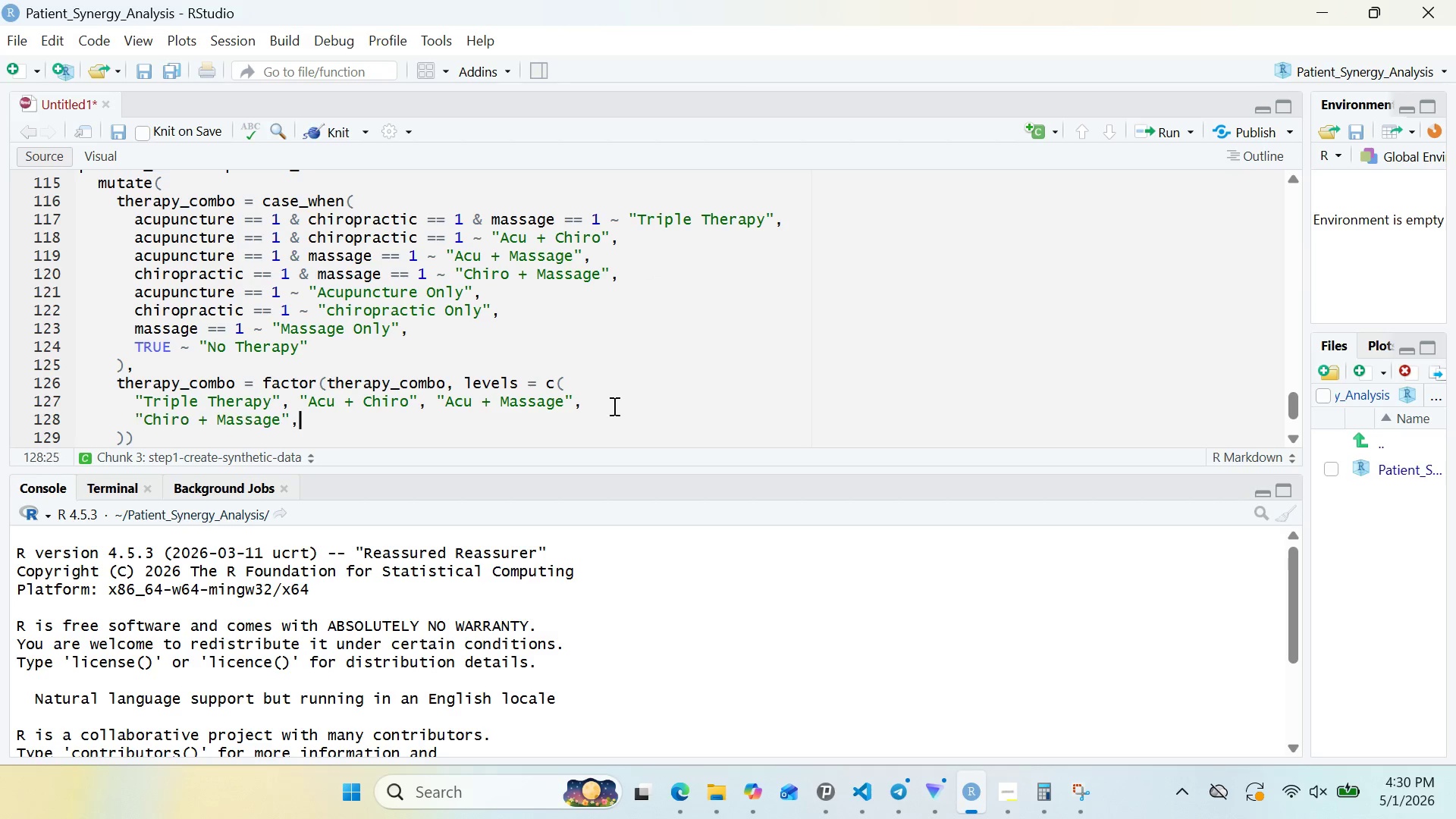 
key(Control+V)
 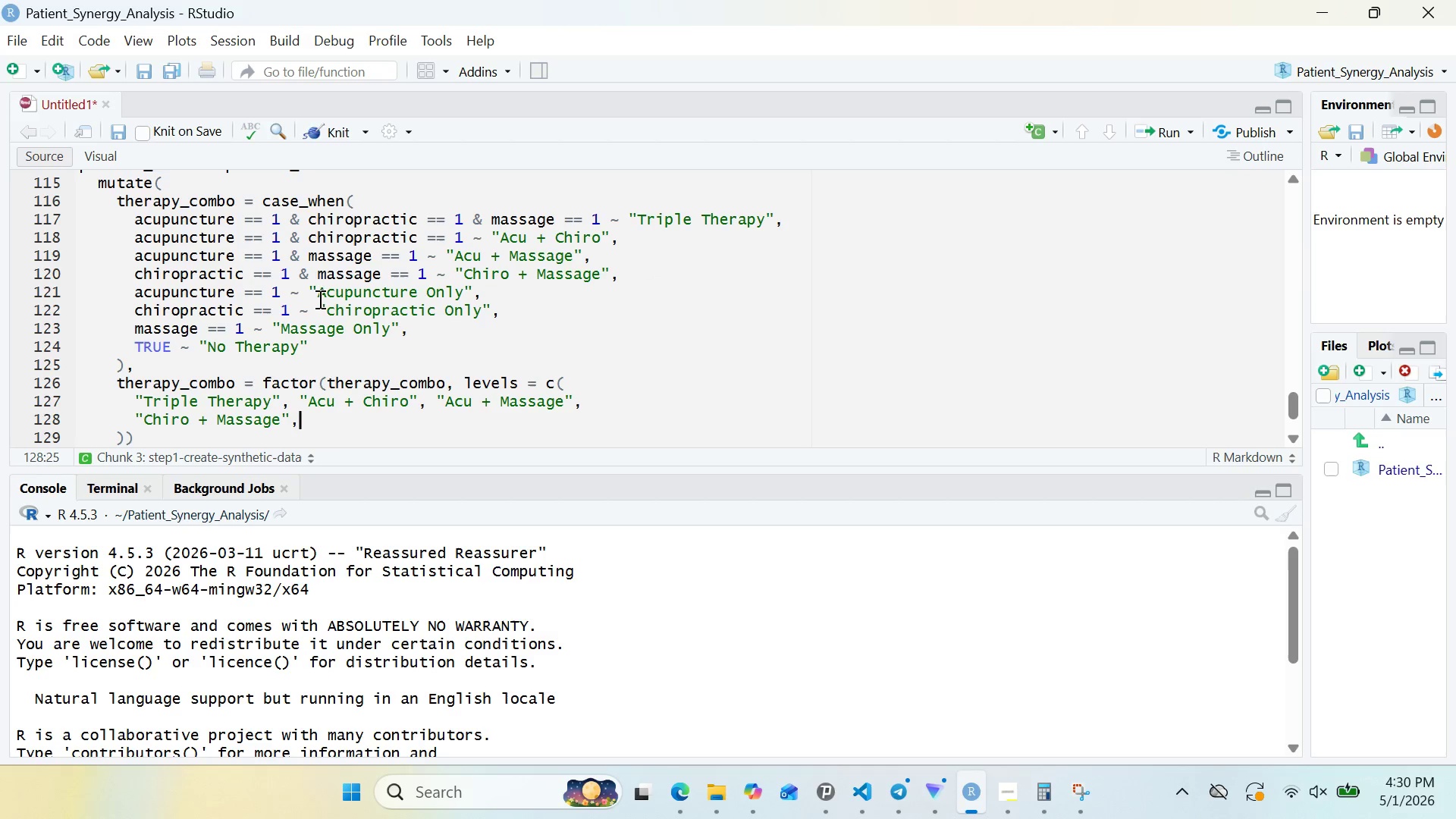 
left_click_drag(start_coordinate=[309, 290], to_coordinate=[481, 289])
 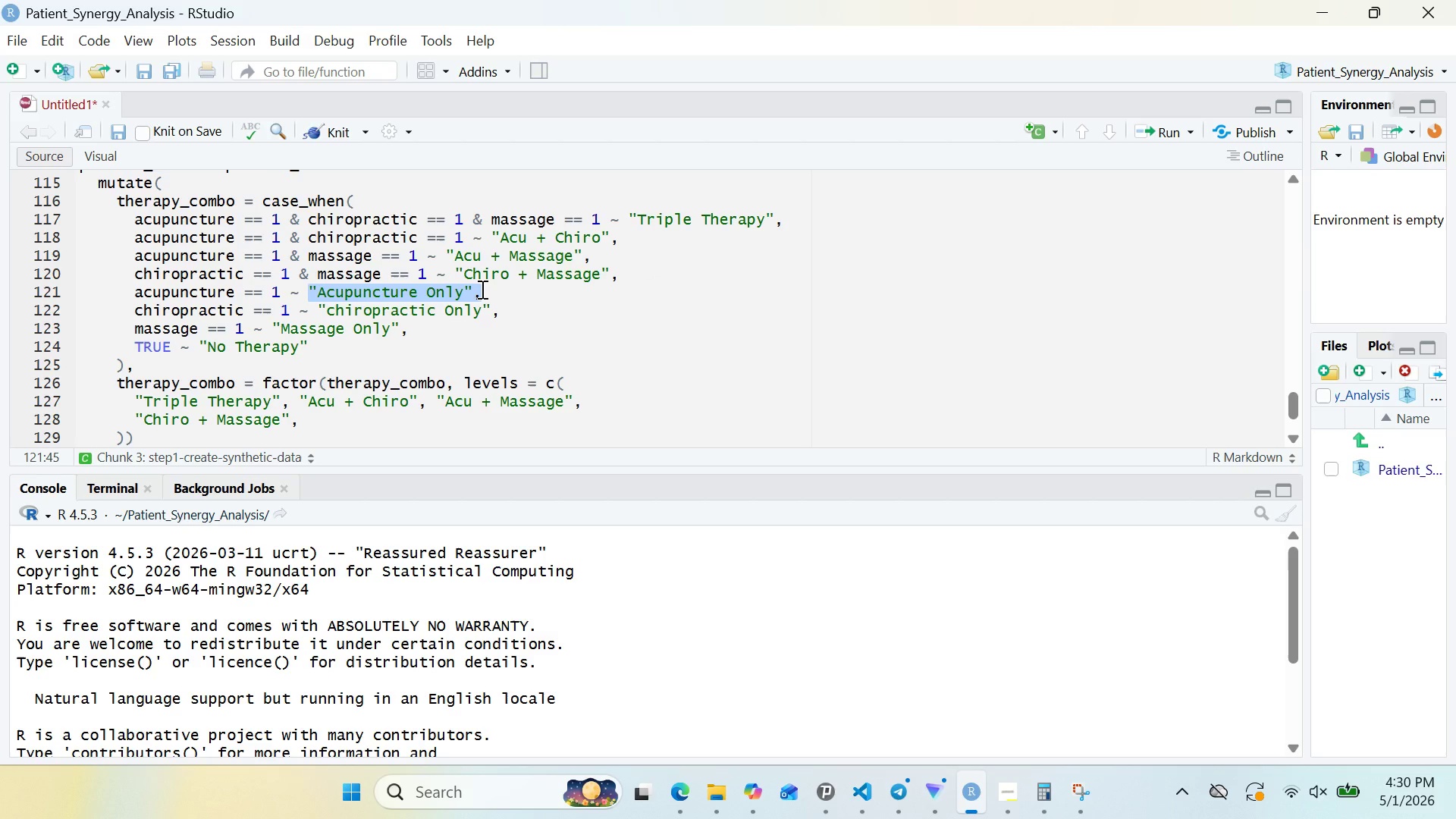 
key(Control+ControlLeft)
 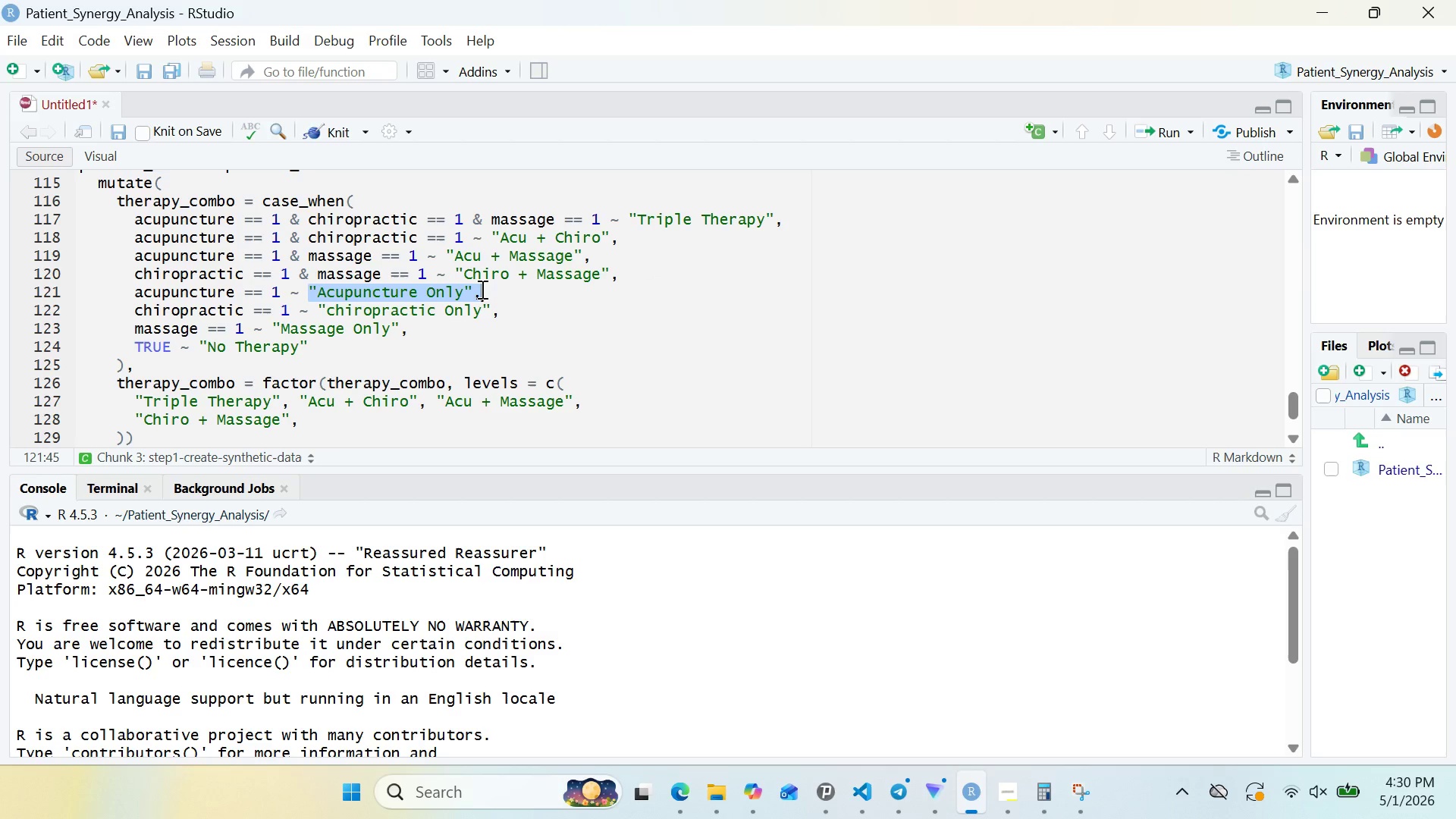 
key(Control+C)
 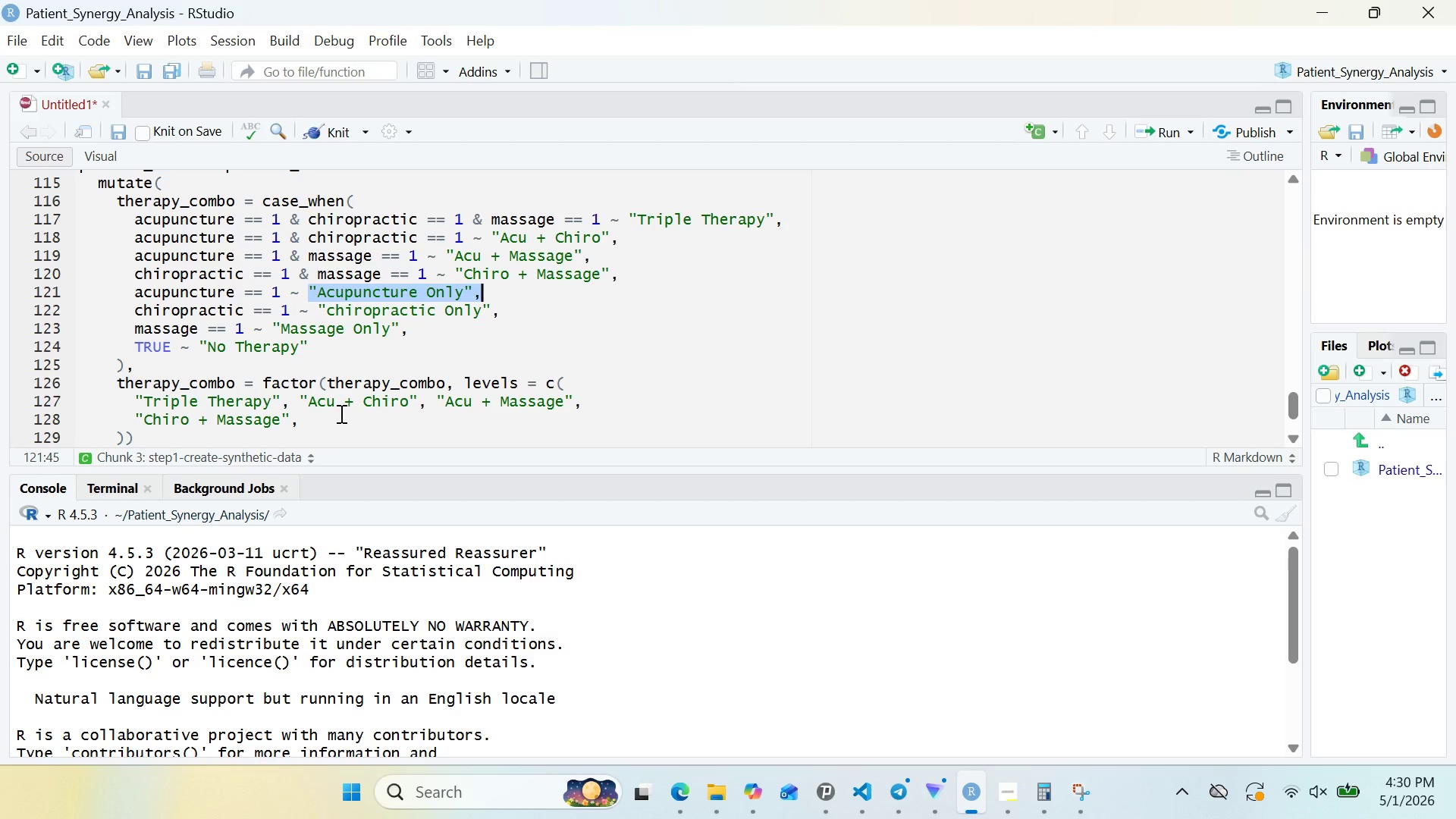 
left_click([340, 417])
 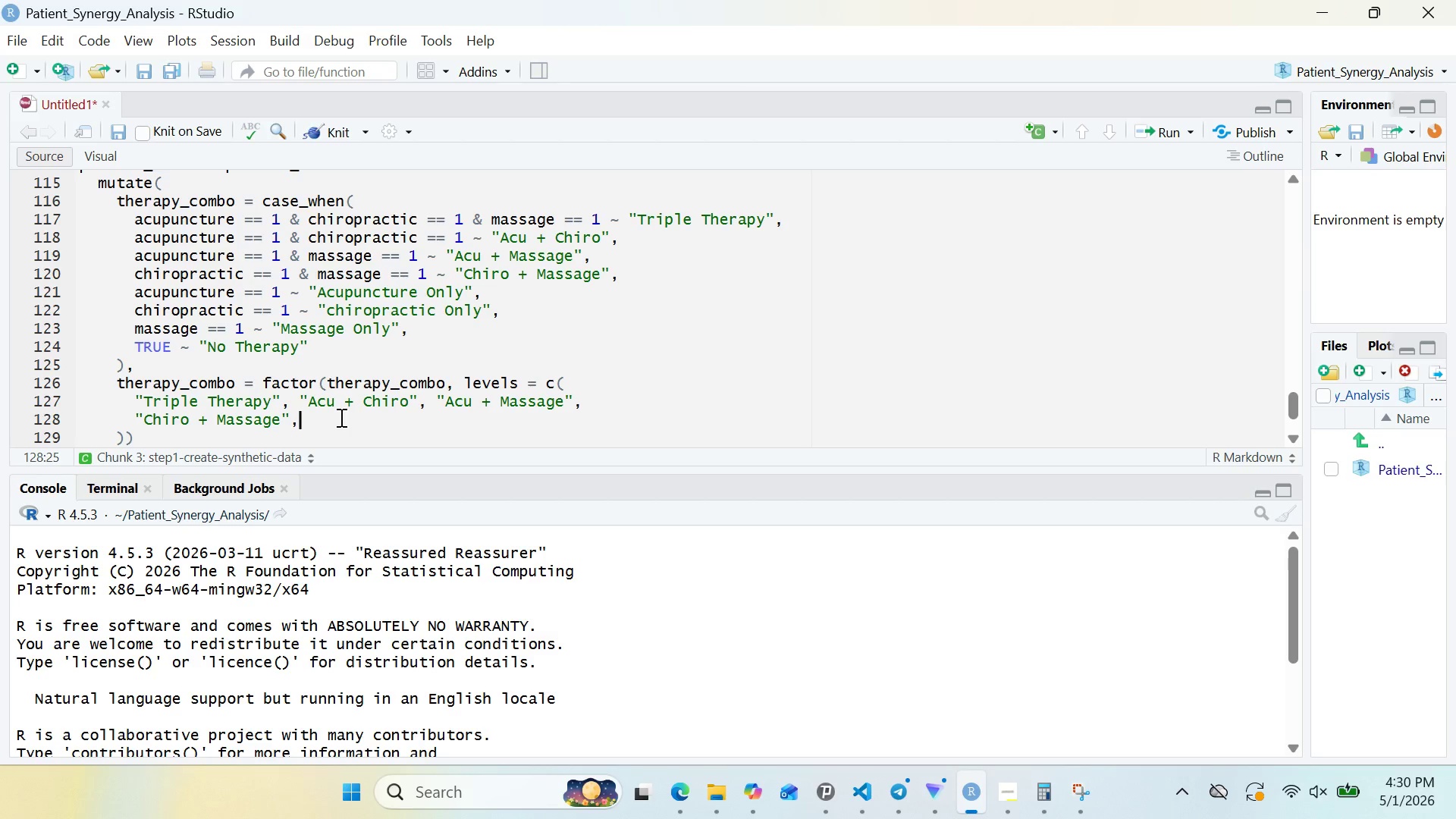 
key(Control+ControlLeft)
 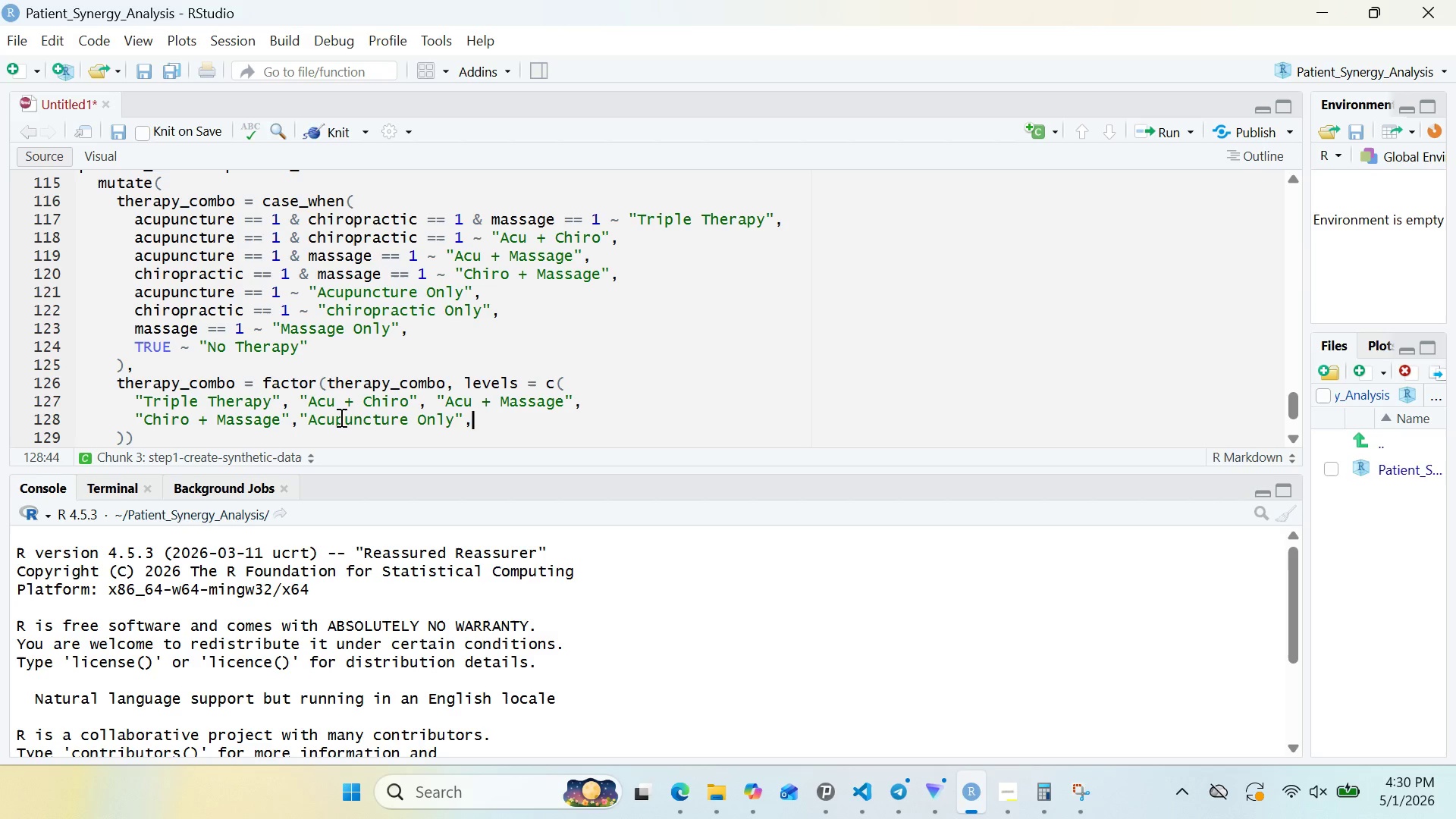 
key(Control+V)
 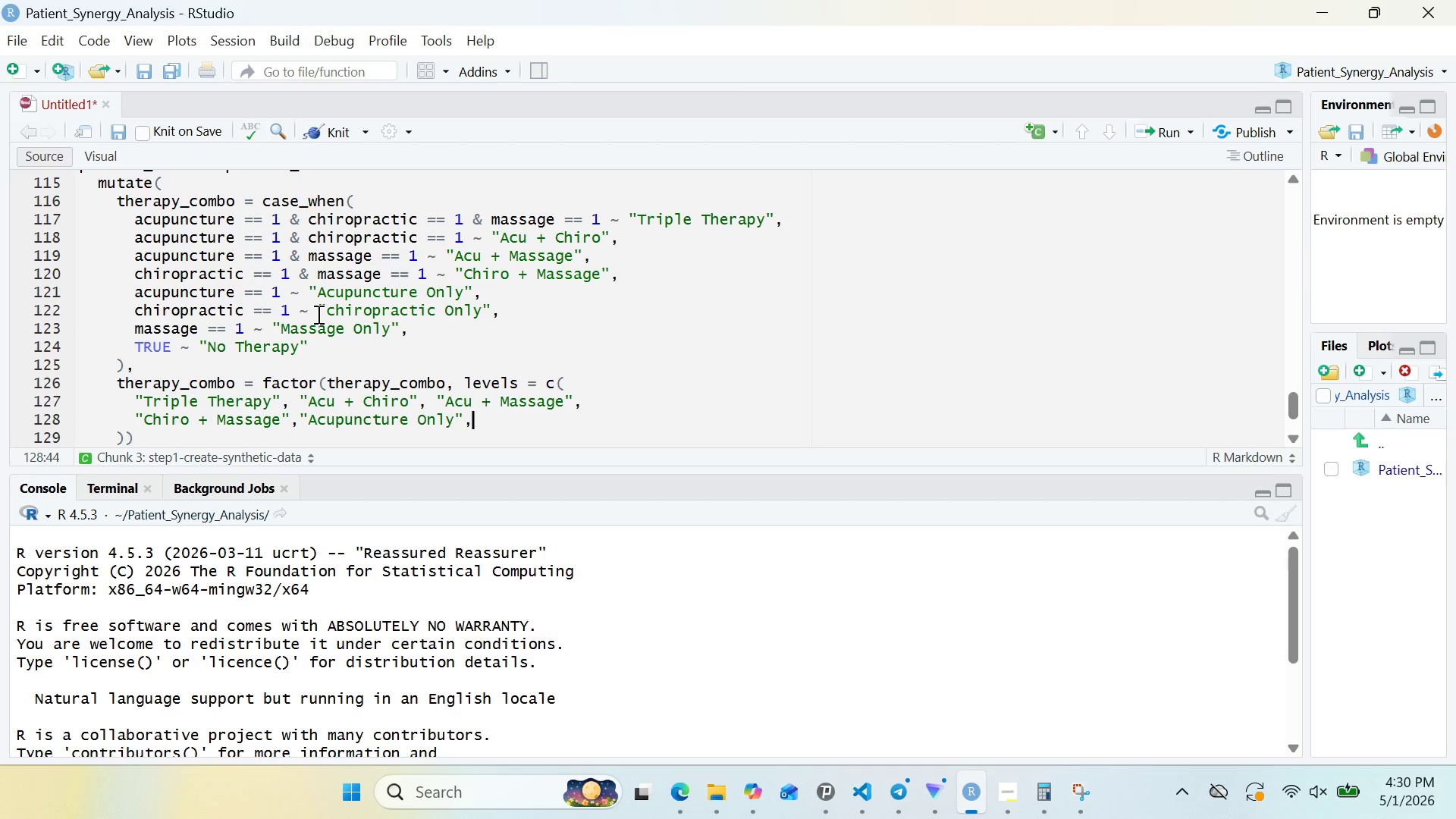 
left_click_drag(start_coordinate=[317, 314], to_coordinate=[512, 315])
 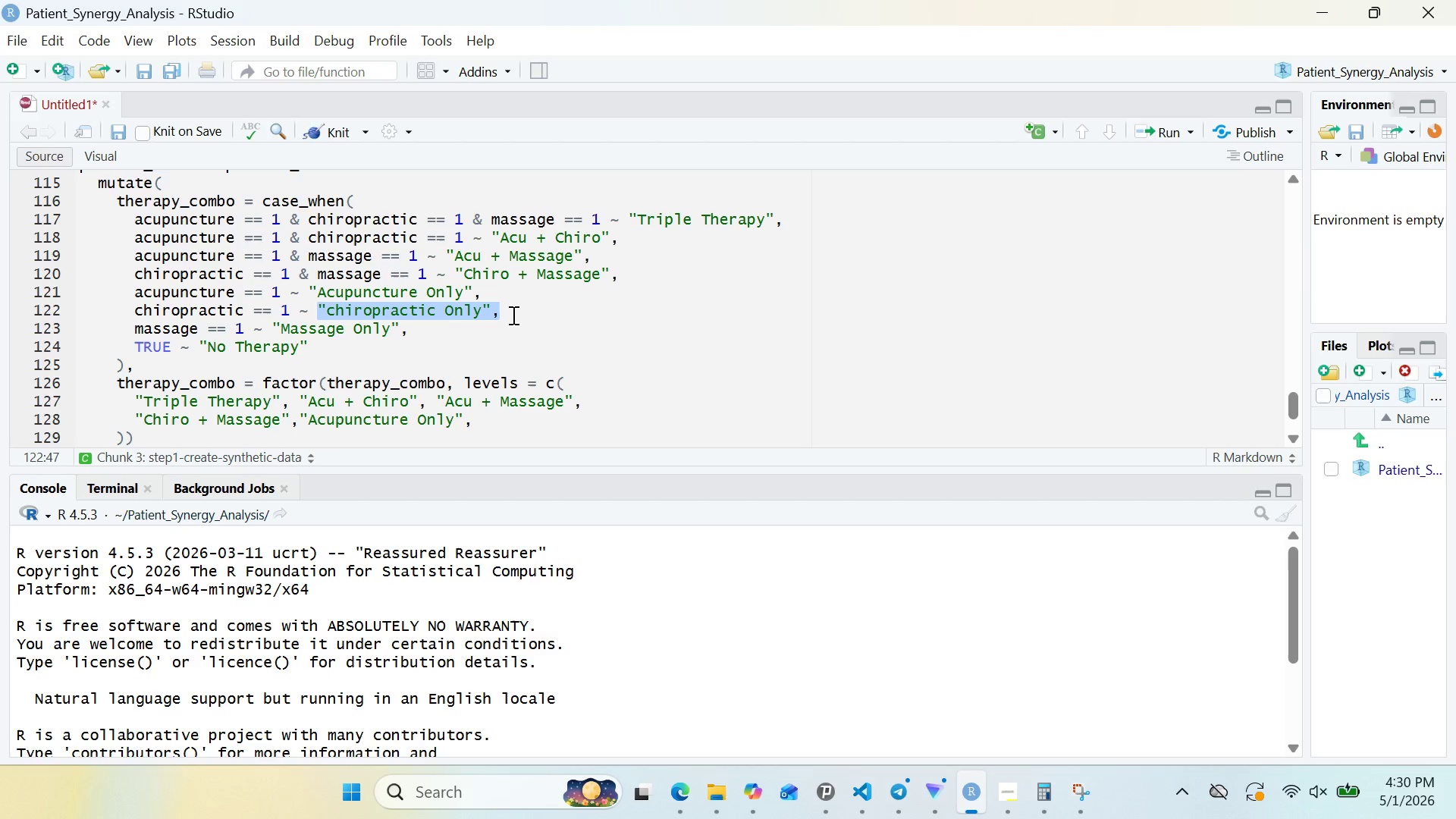 
key(Control+ControlLeft)
 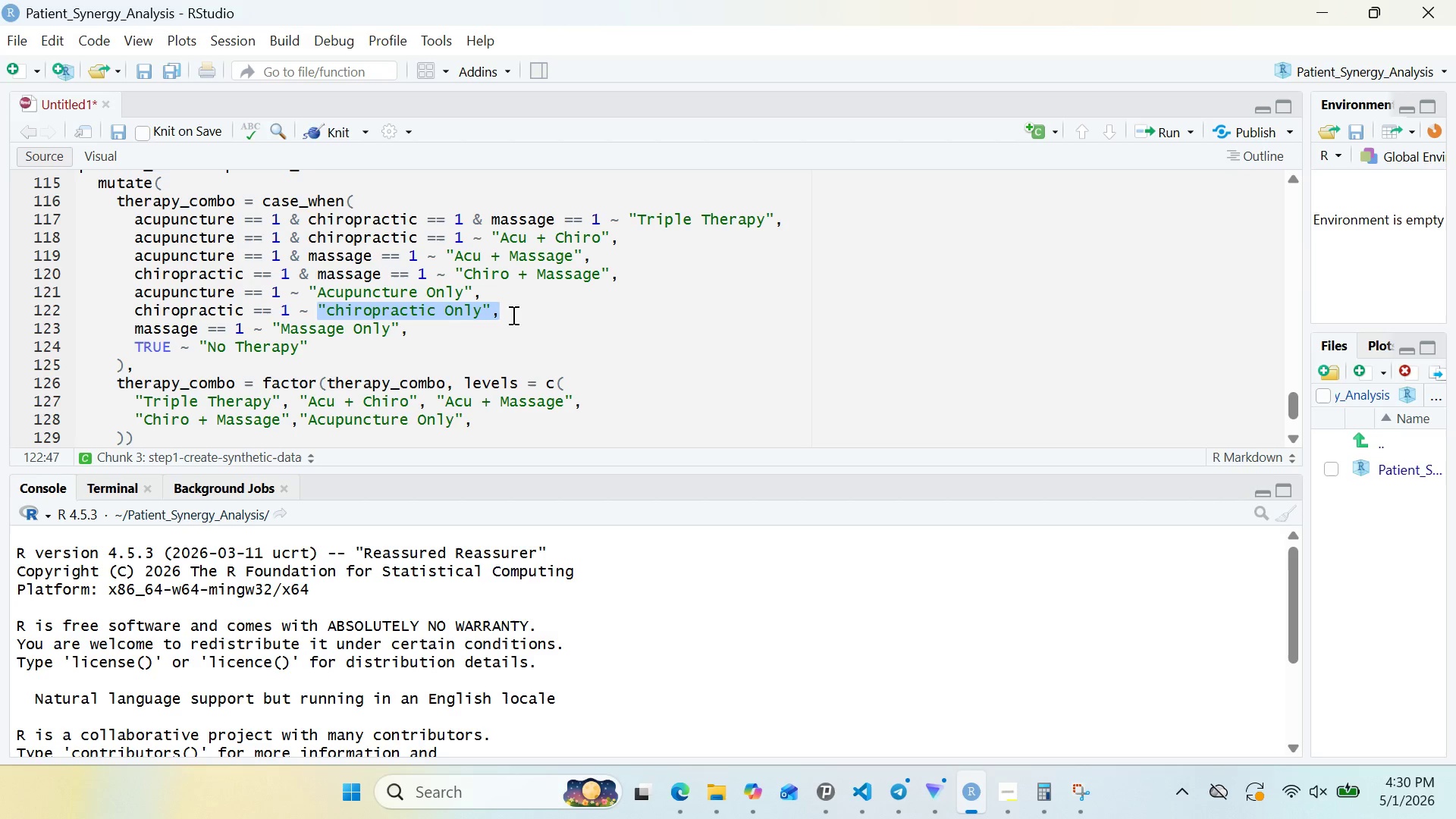 
key(Control+C)
 